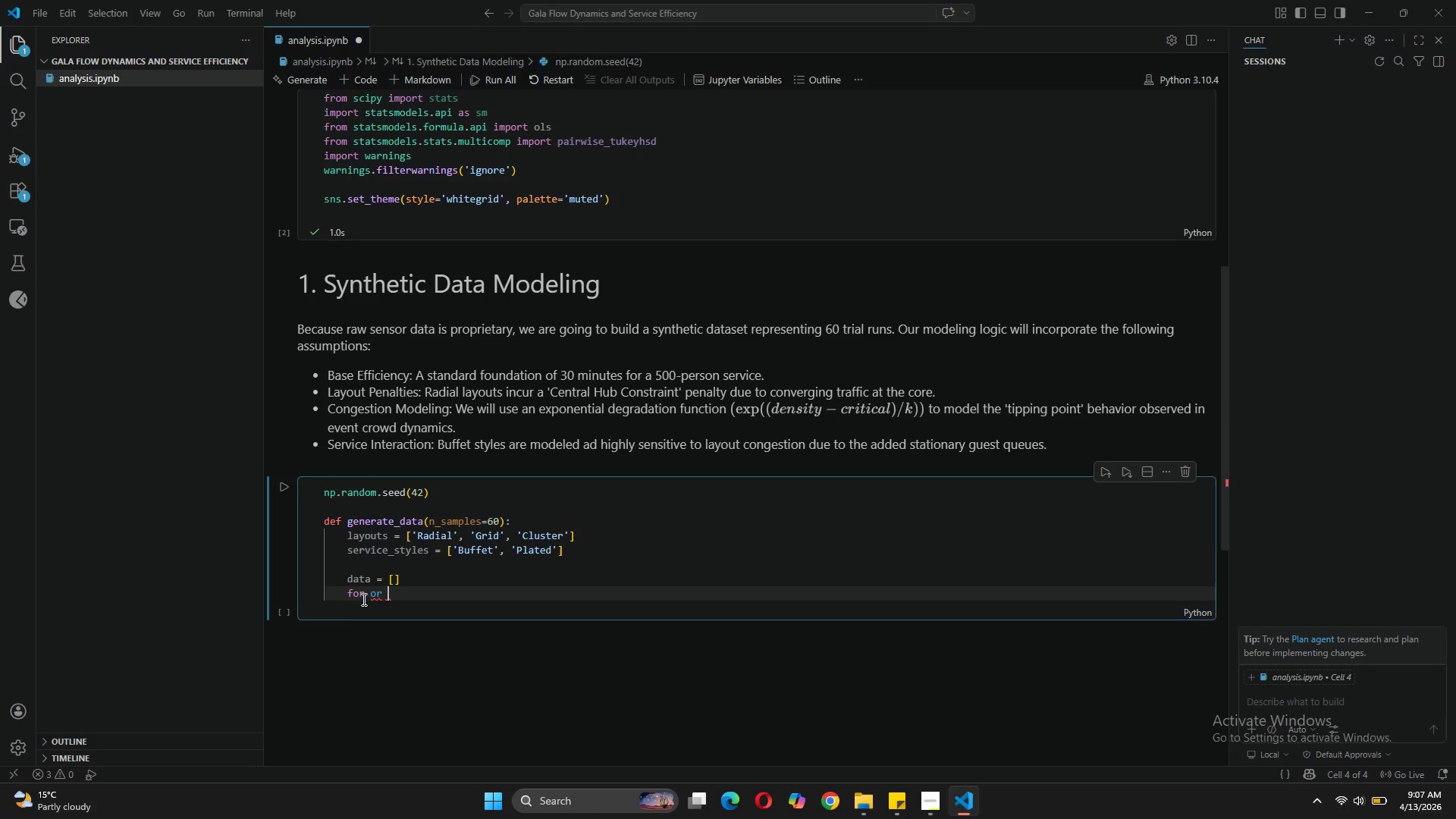 
key(Backspace)
 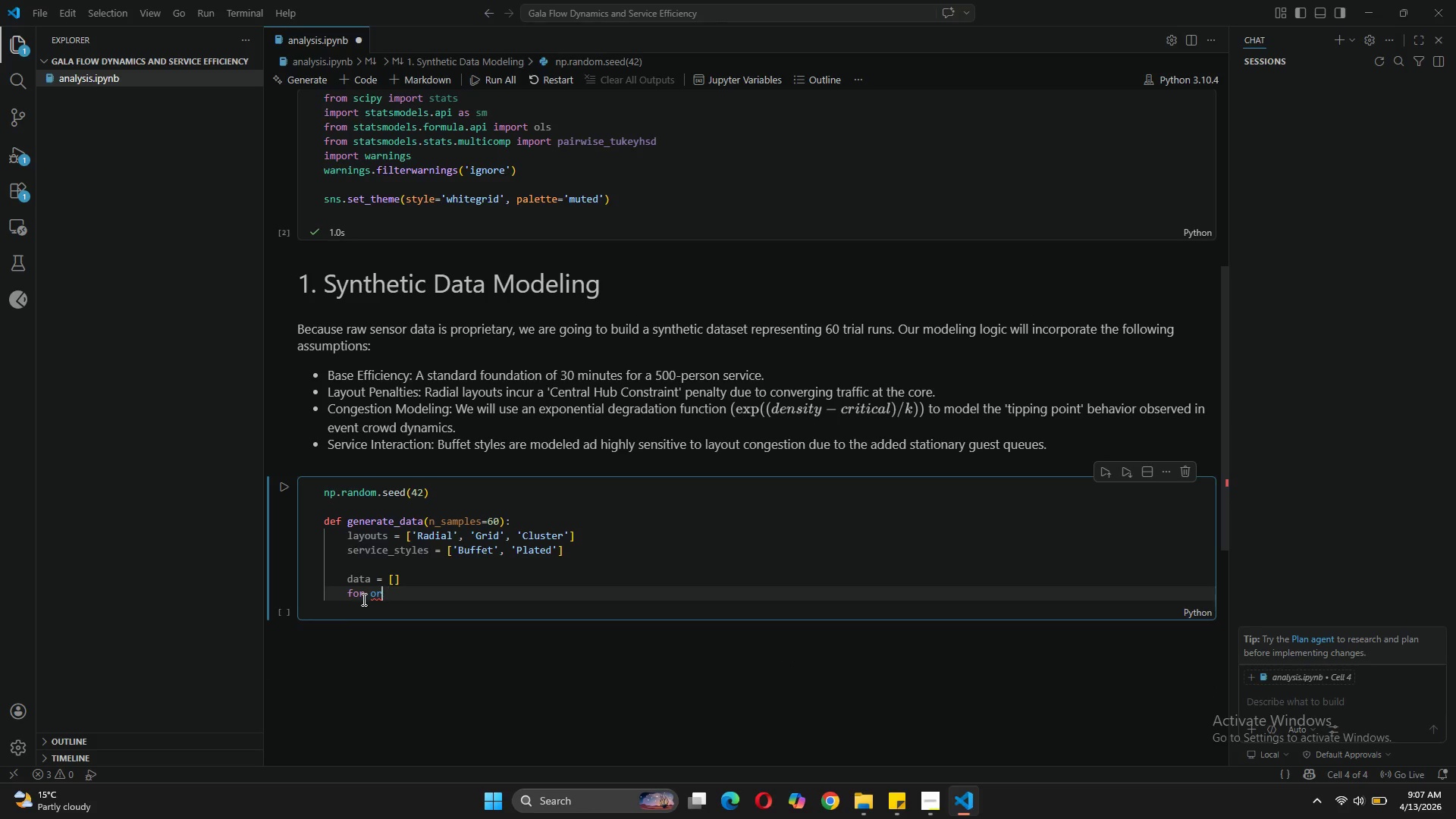 
key(Backspace)
 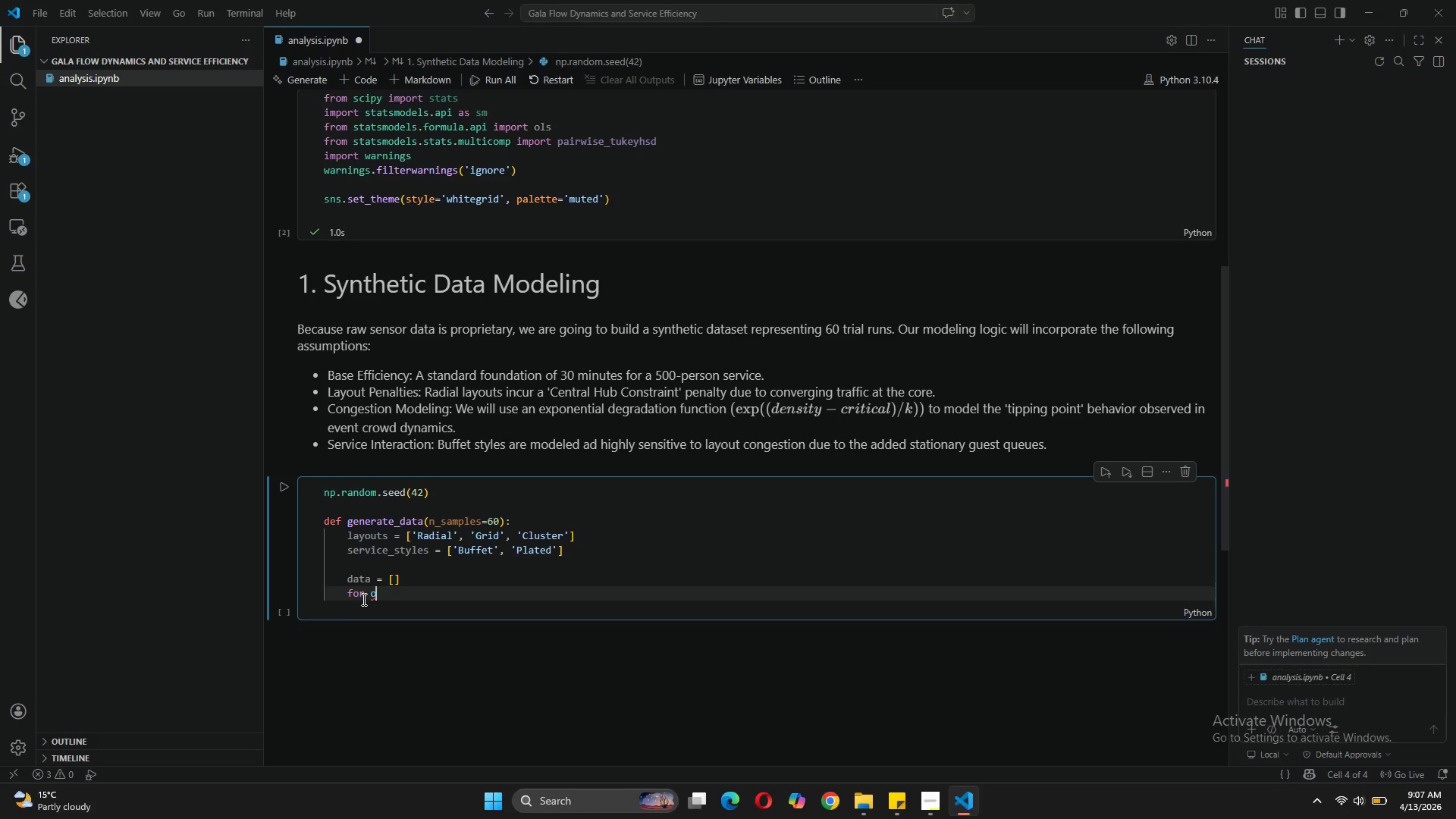 
key(Backspace)
 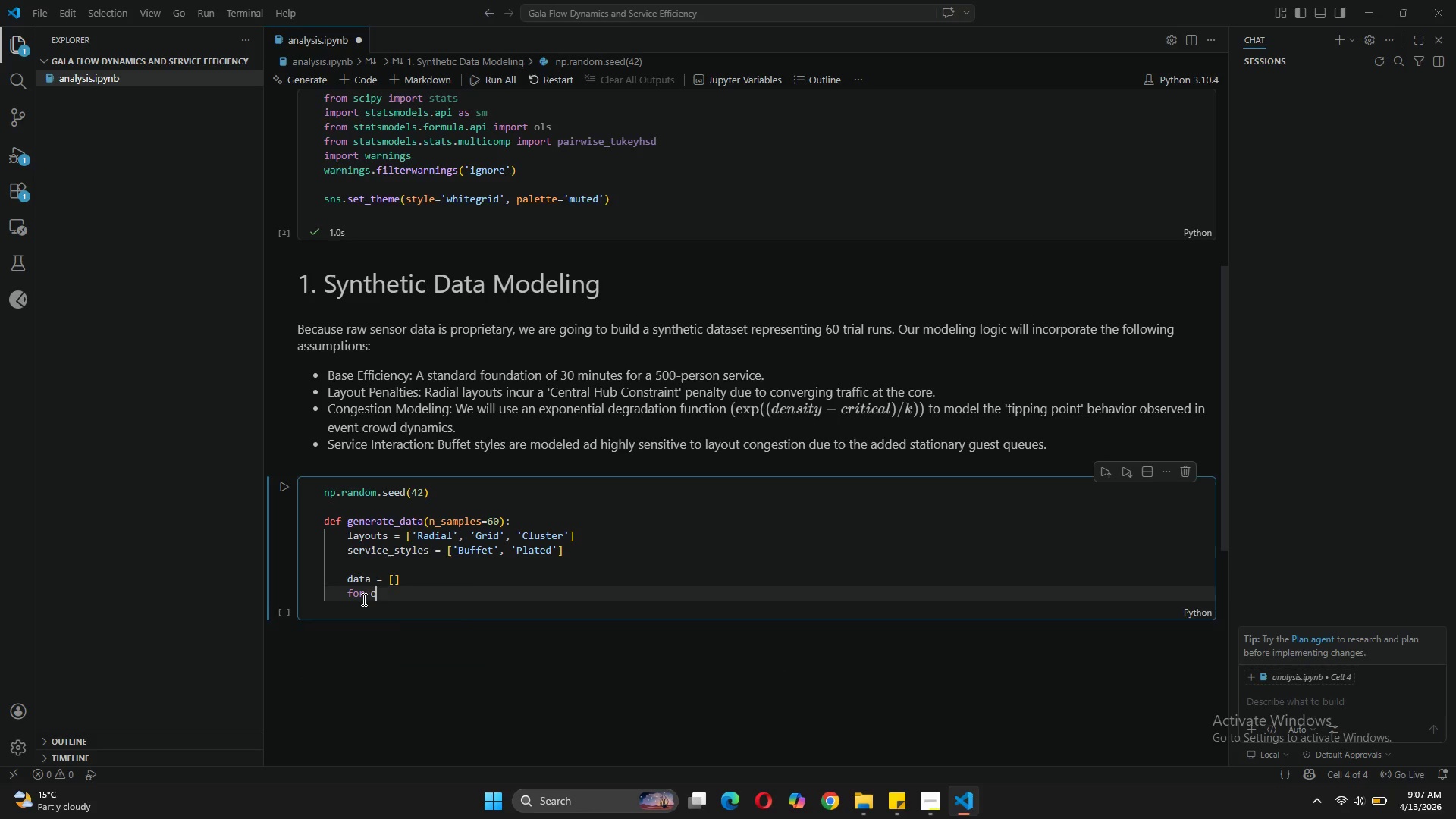 
key(Backspace)
 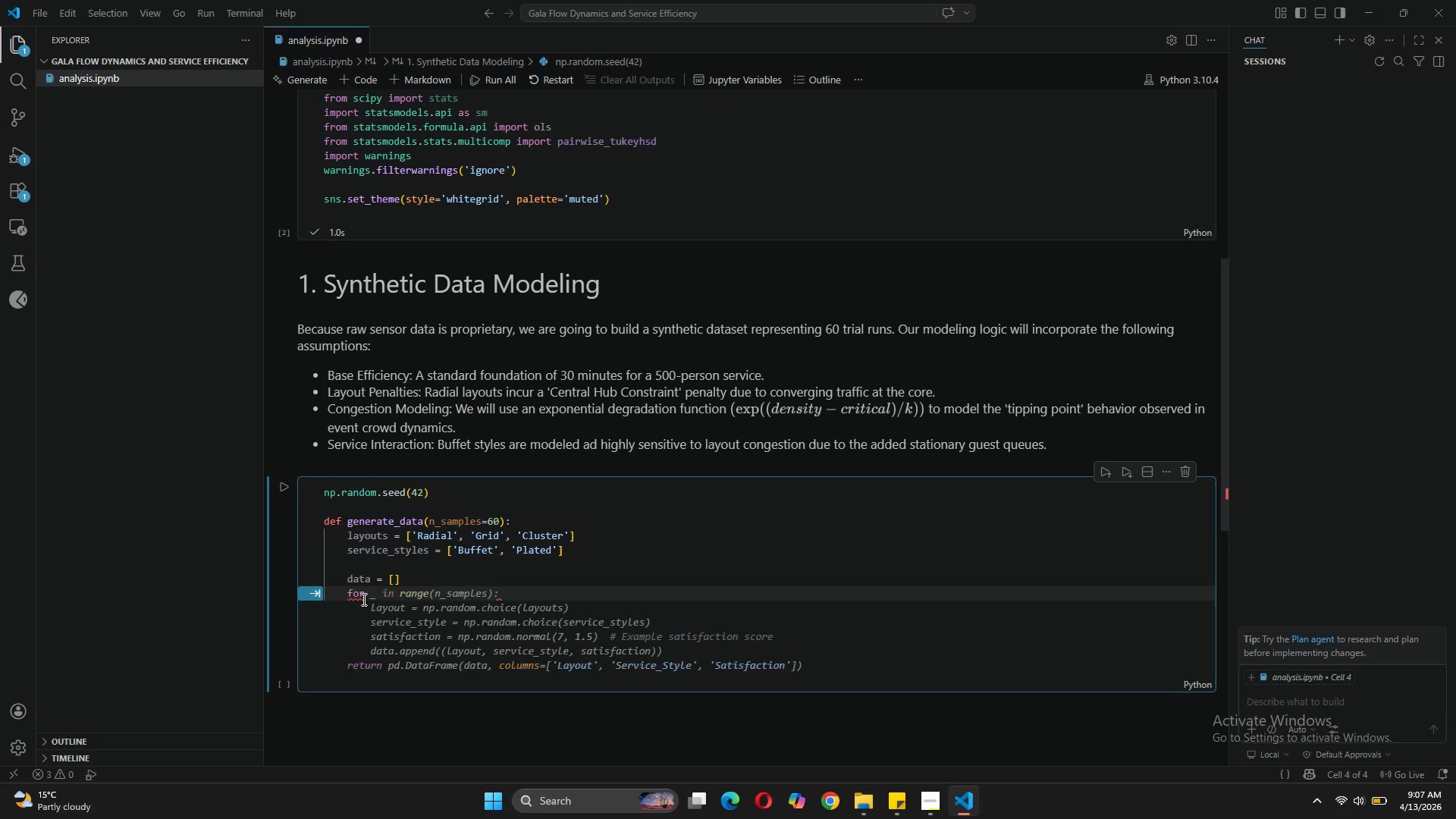 
key(I)
 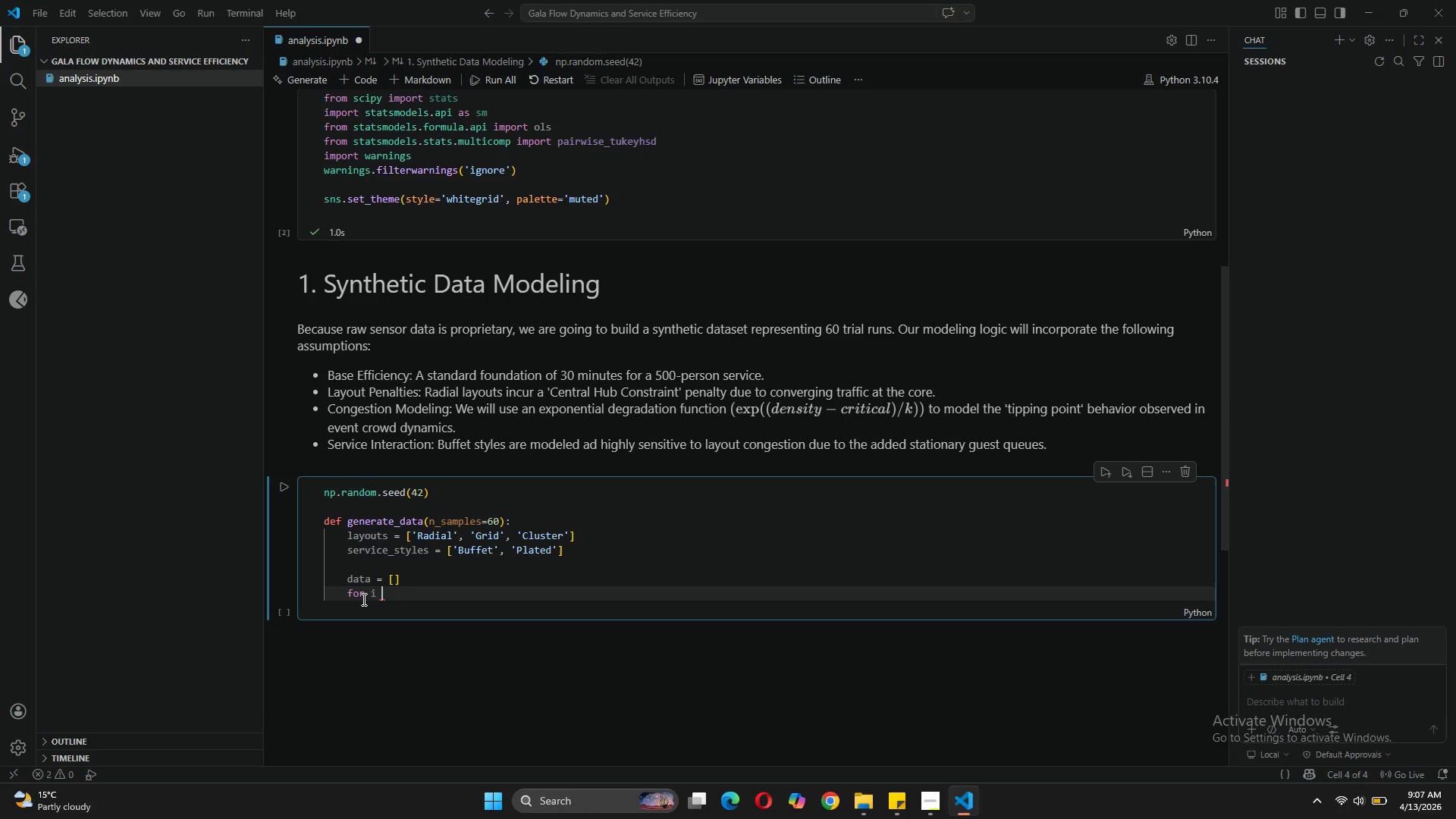 
key(Space)
 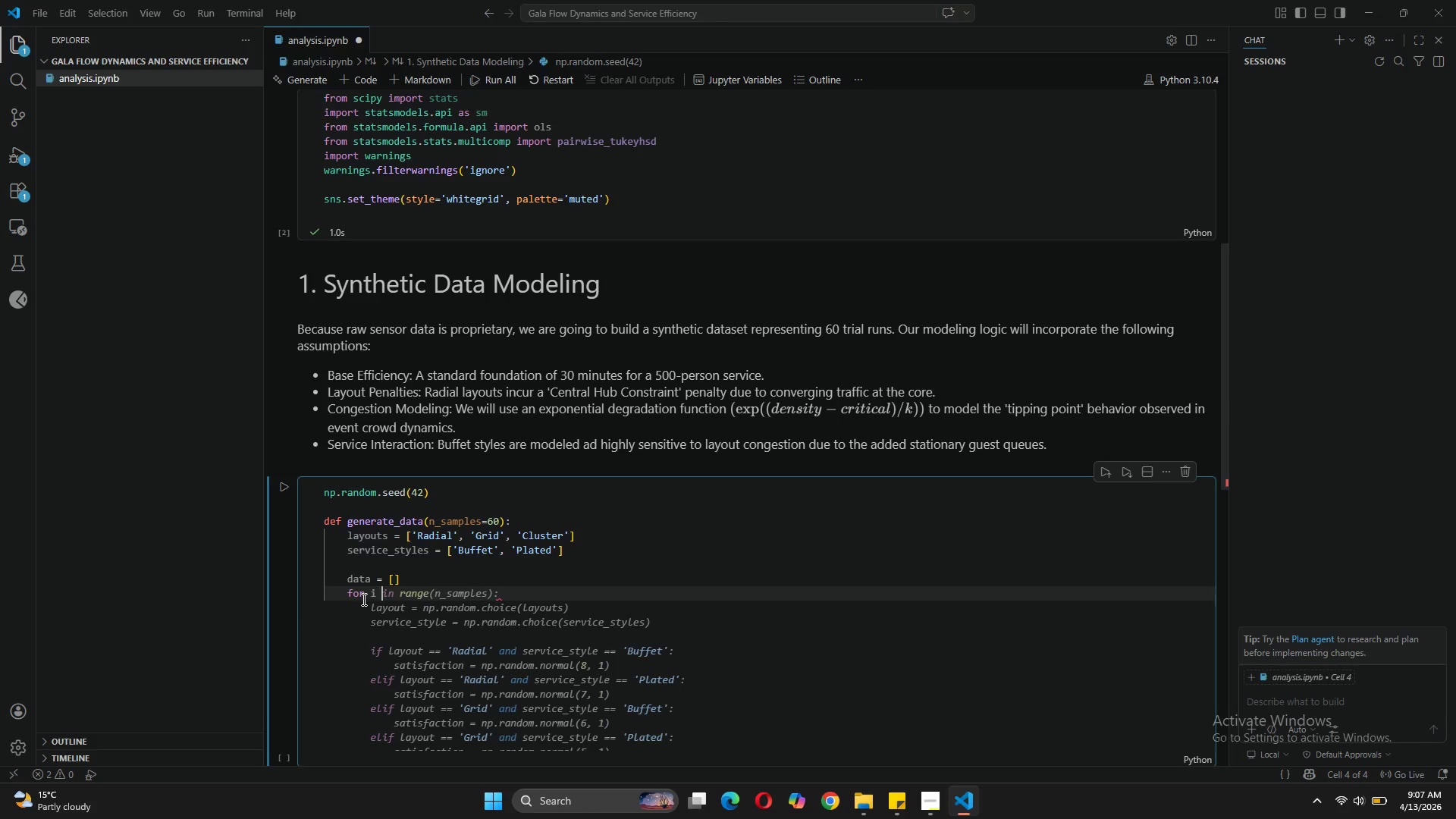 
wait(8.44)
 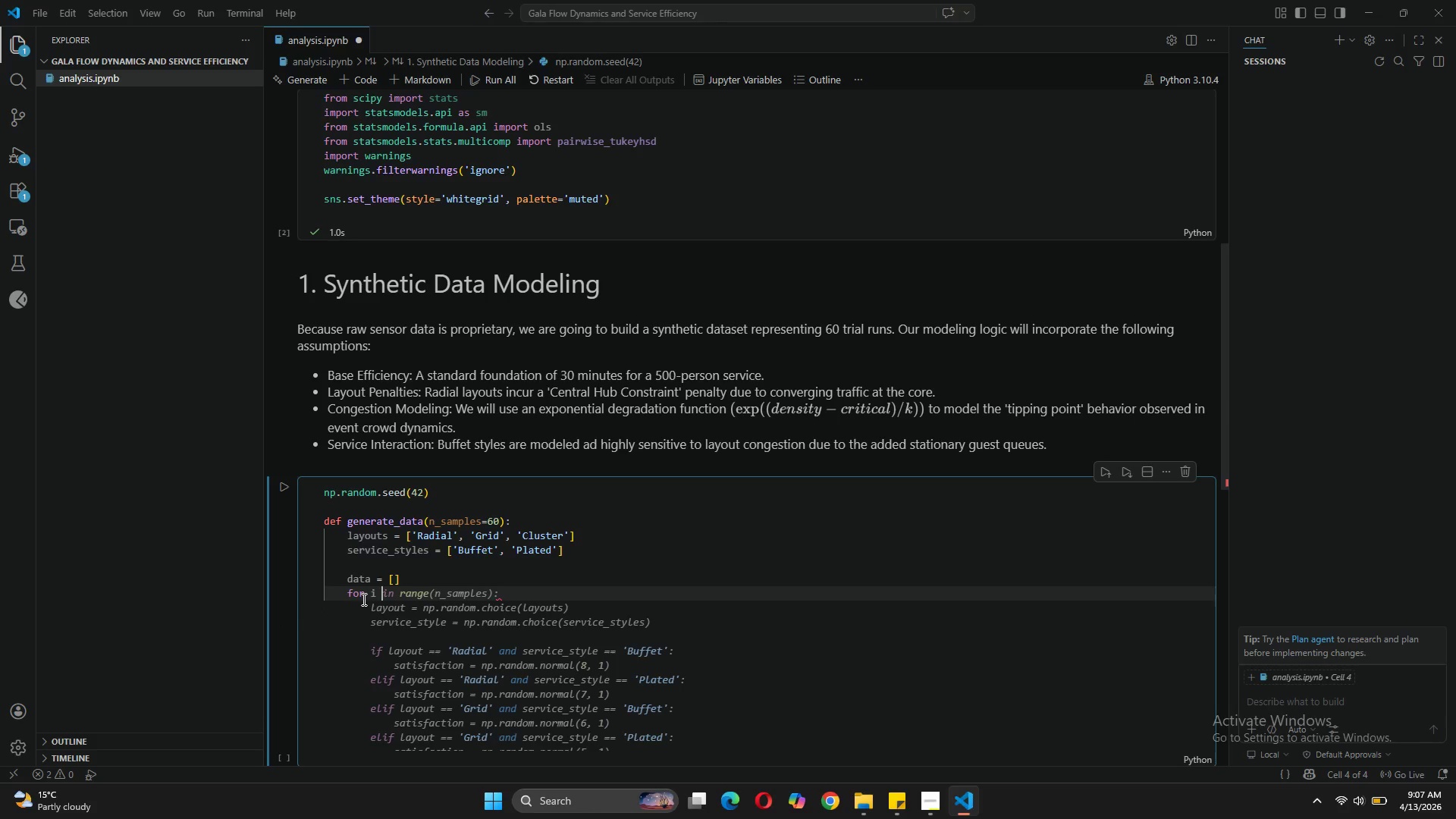 
type(in range)
key(Tab)
key(Tab)
 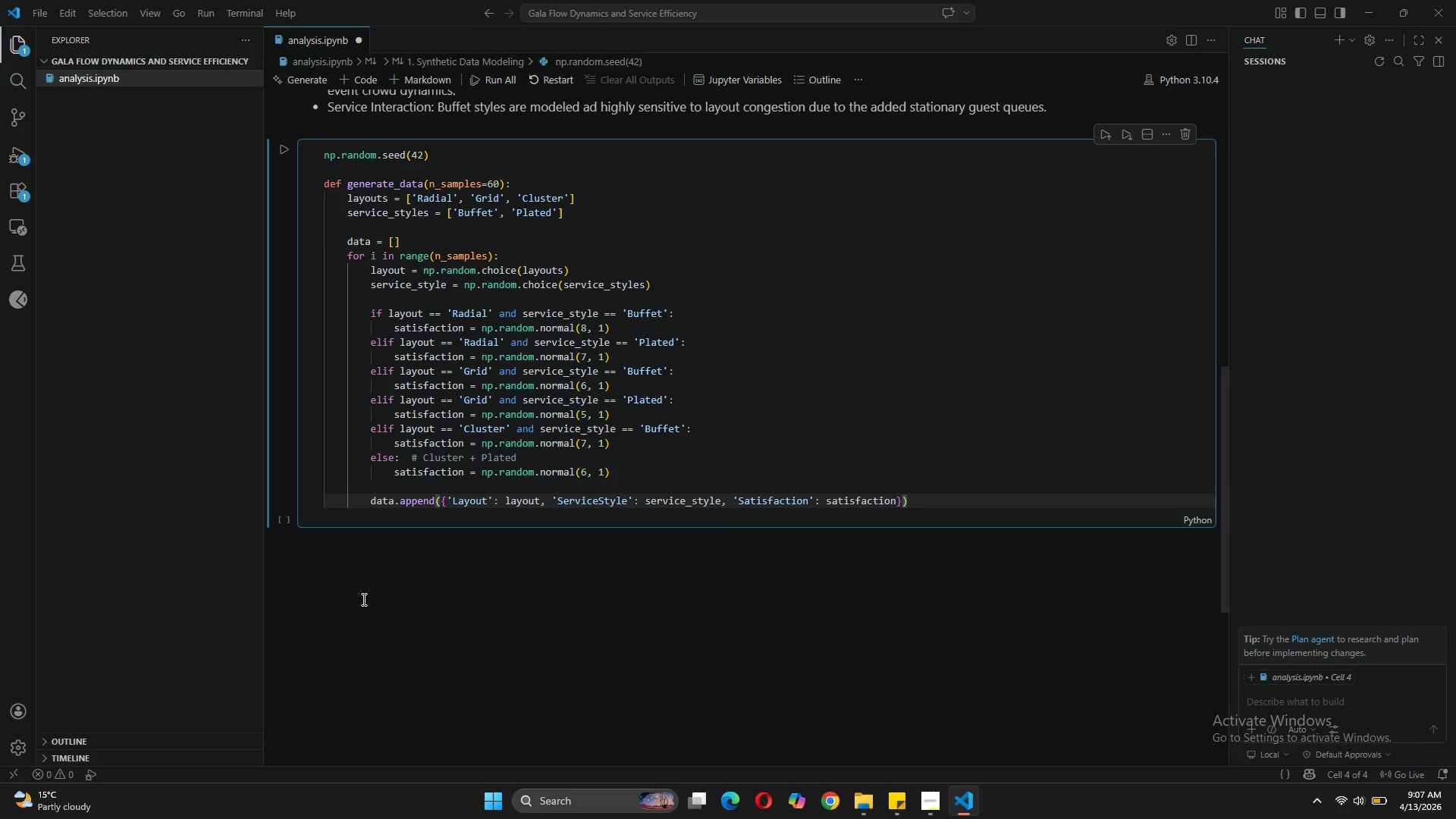 
mouse_move([512, 300])
 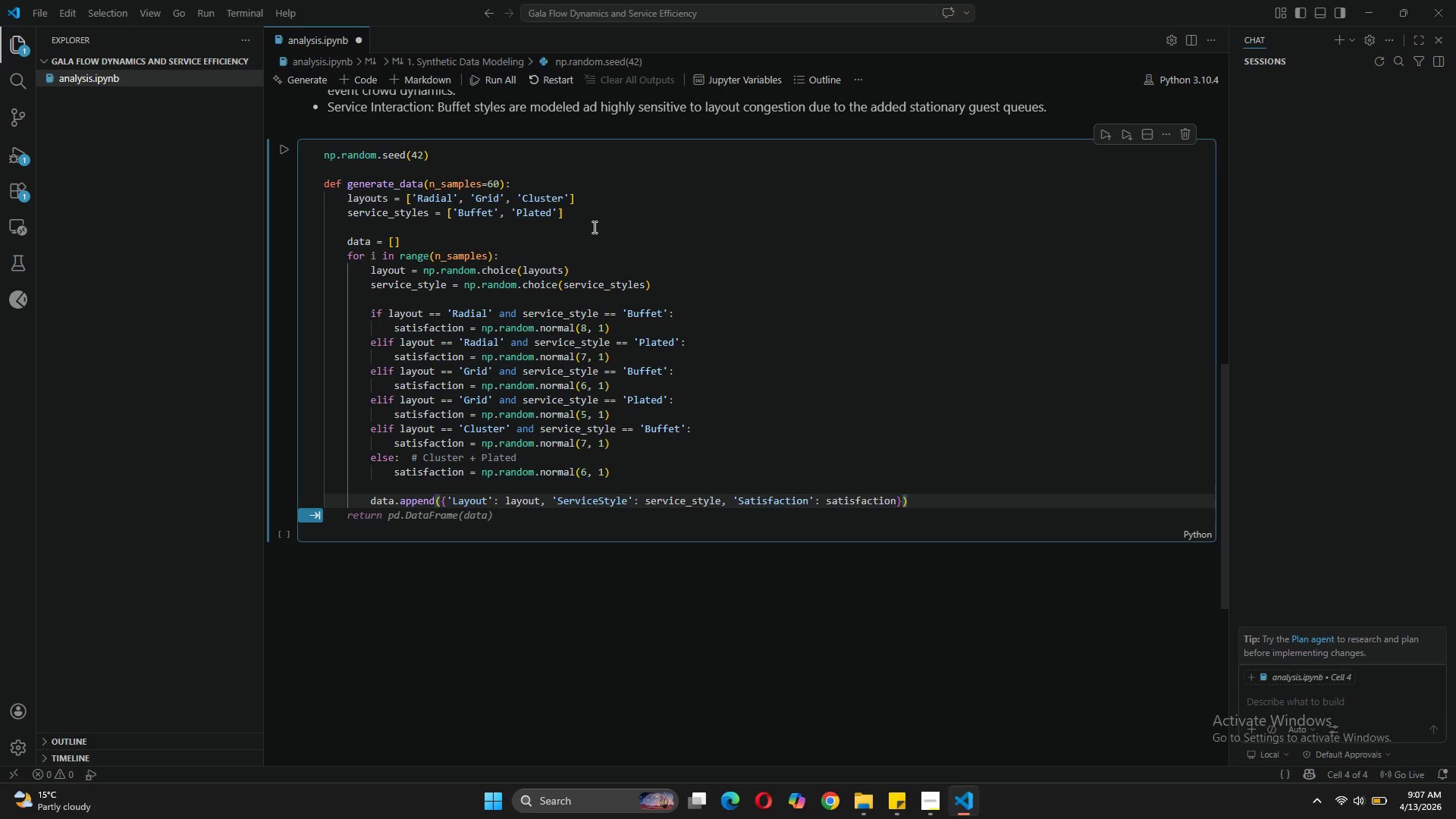 
left_click_drag(start_coordinate=[572, 270], to_coordinate=[424, 268])
 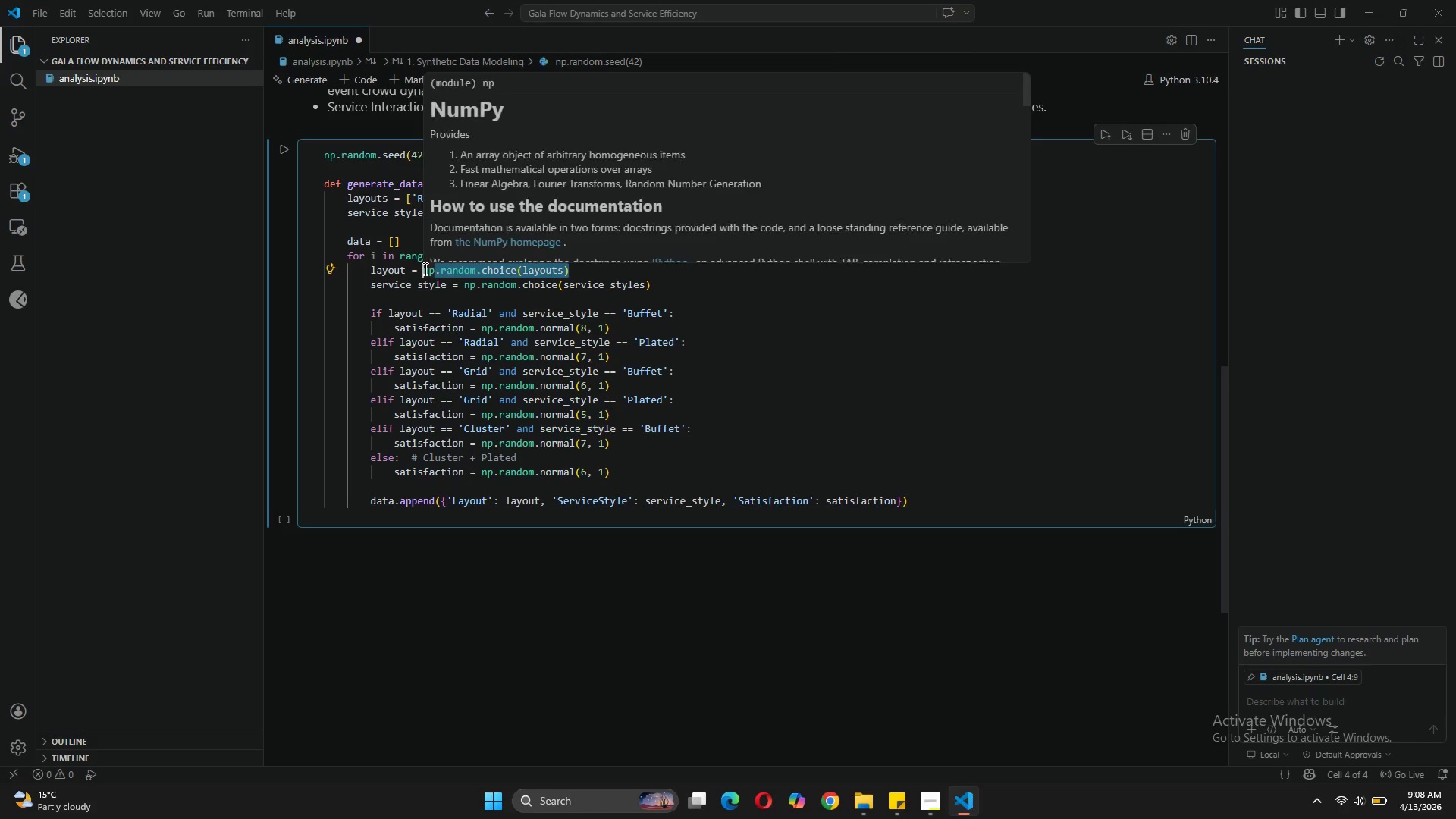 
key(Backspace)
type(layouts[i % 3)
 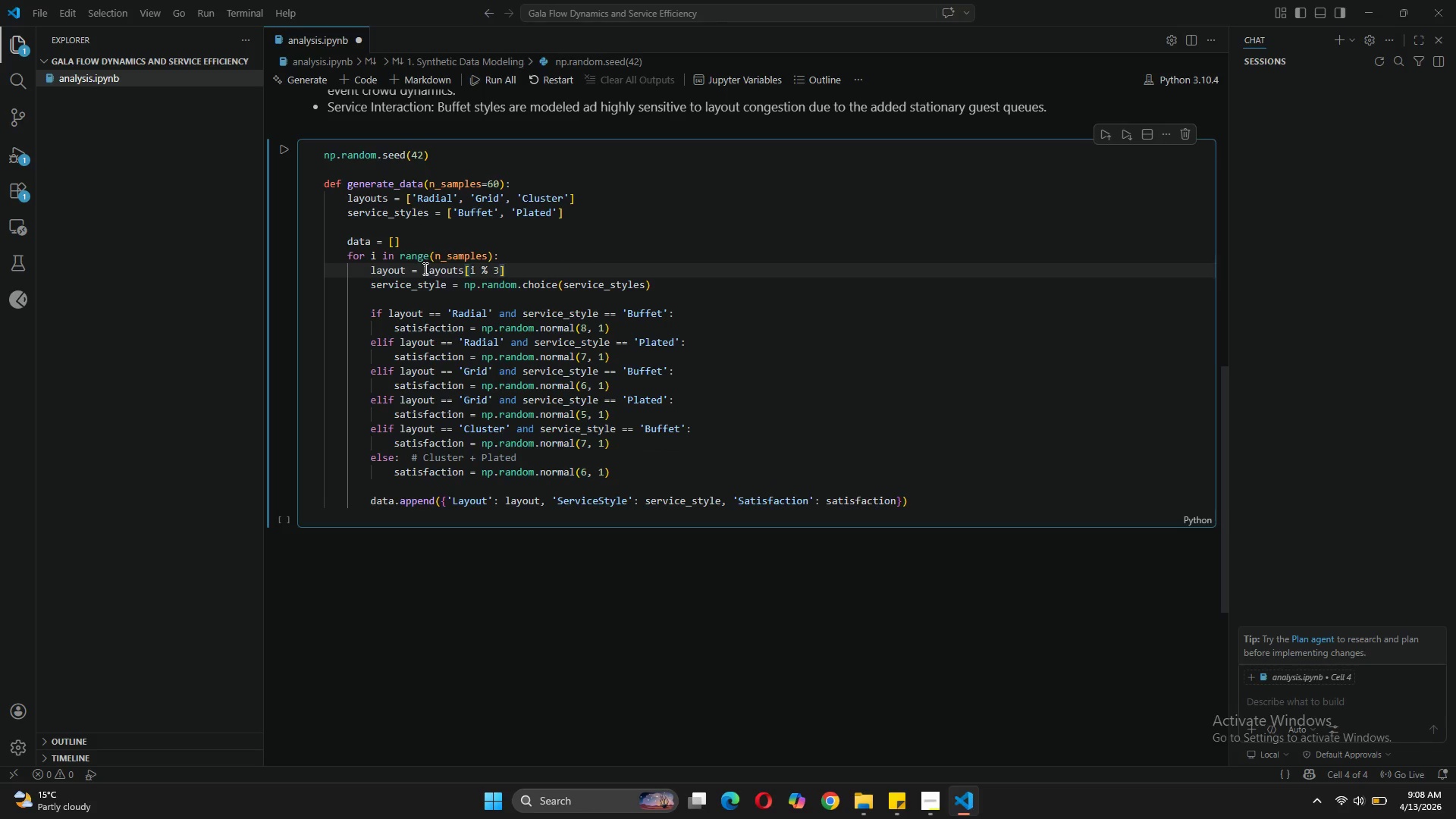 
key(ArrowRight)
 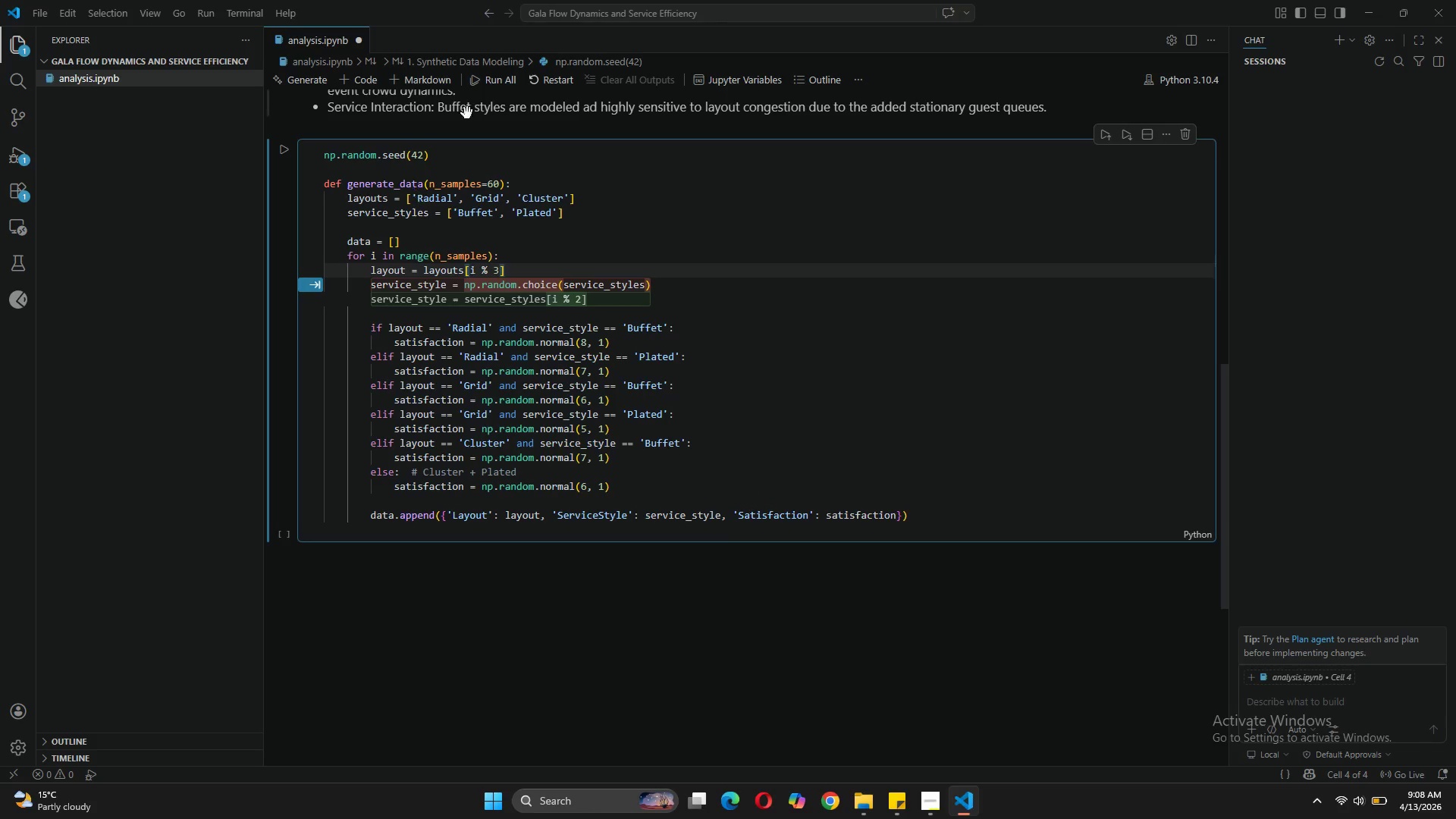 
left_click([621, 236])
 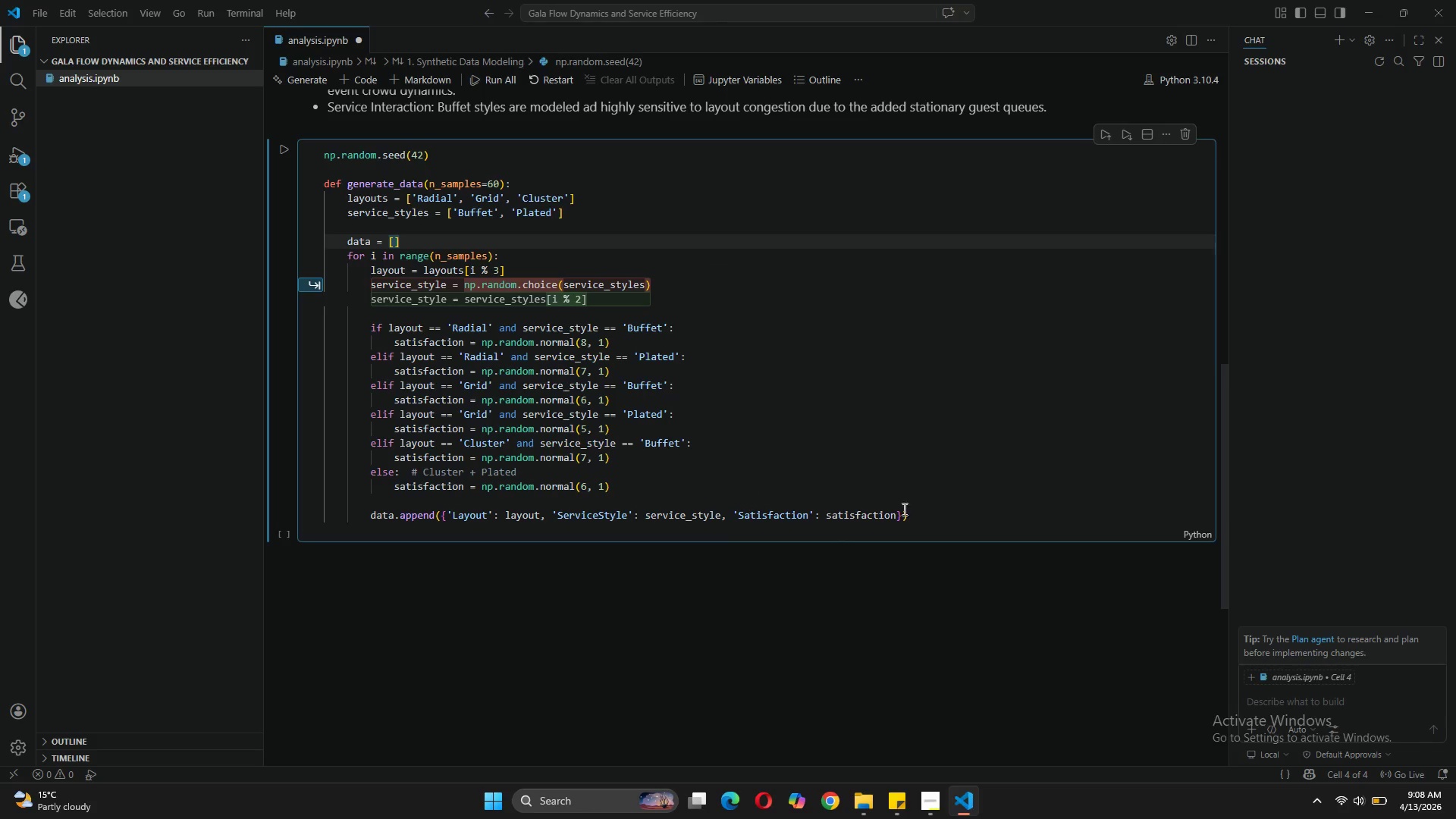 
left_click_drag(start_coordinate=[916, 520], to_coordinate=[368, 289])
 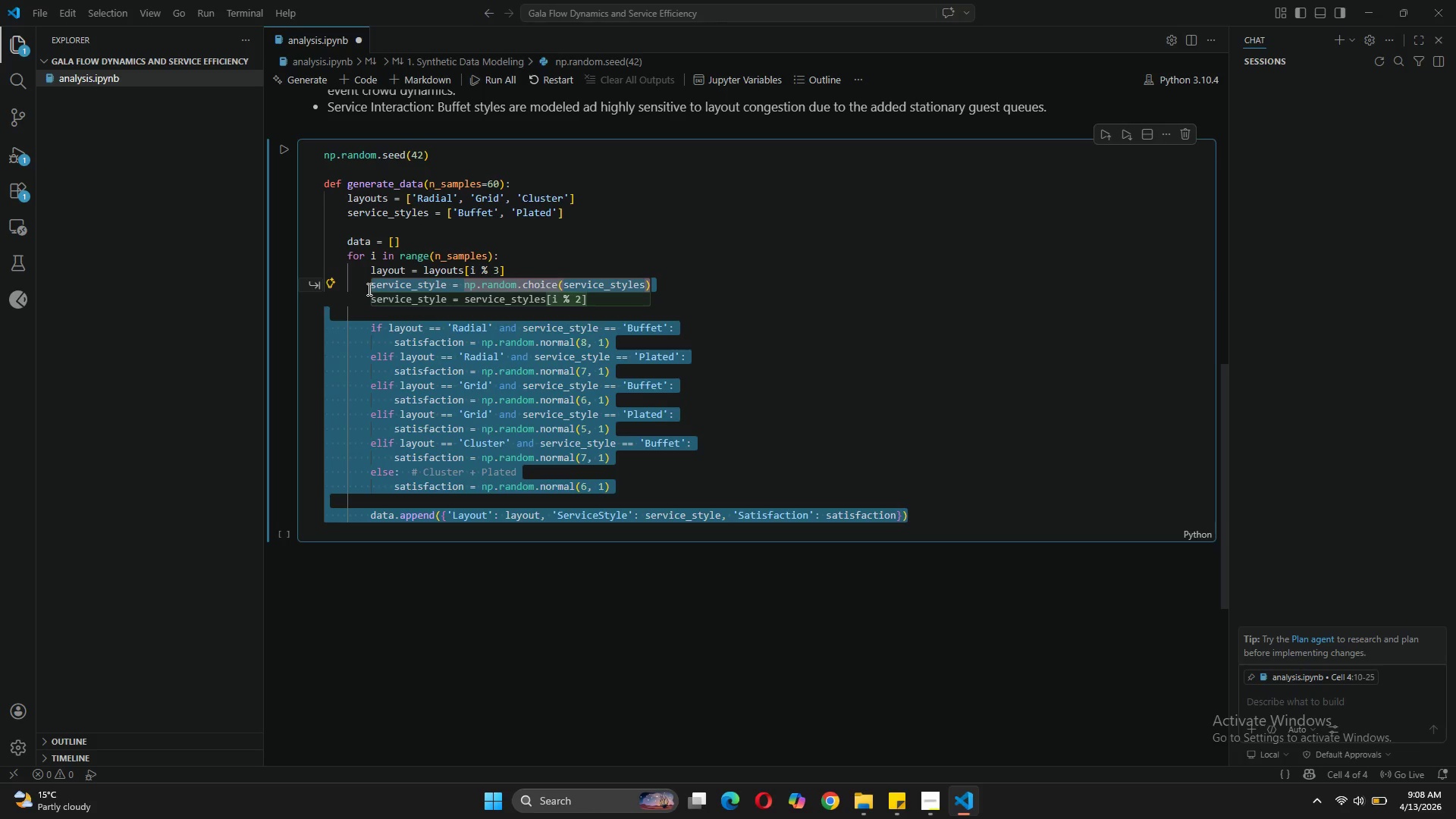 
key(Backspace)
type(style = )
 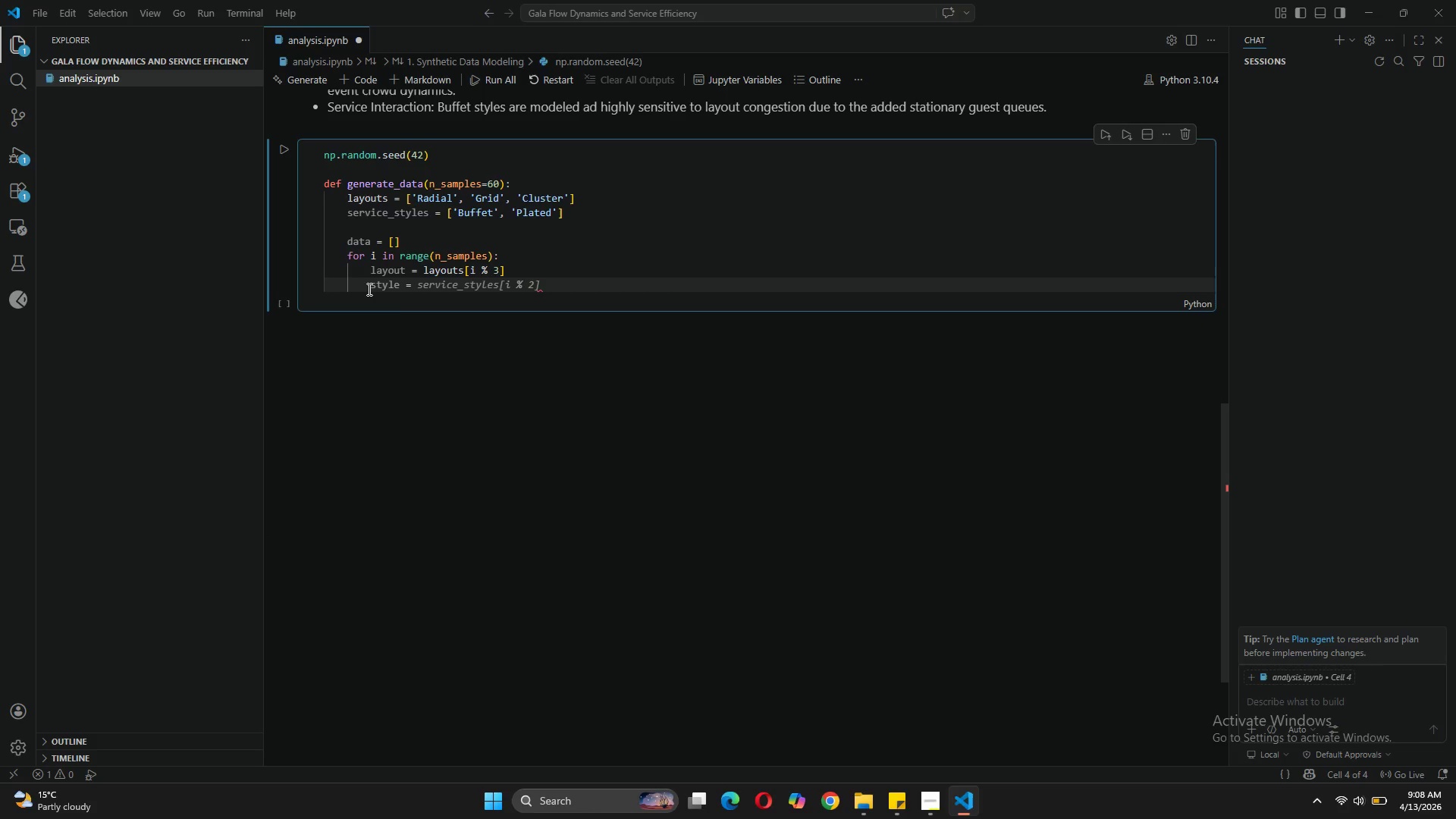 
type(servi)
key(Tab)
type([np.random)
key(Tab)
key(Tab)
 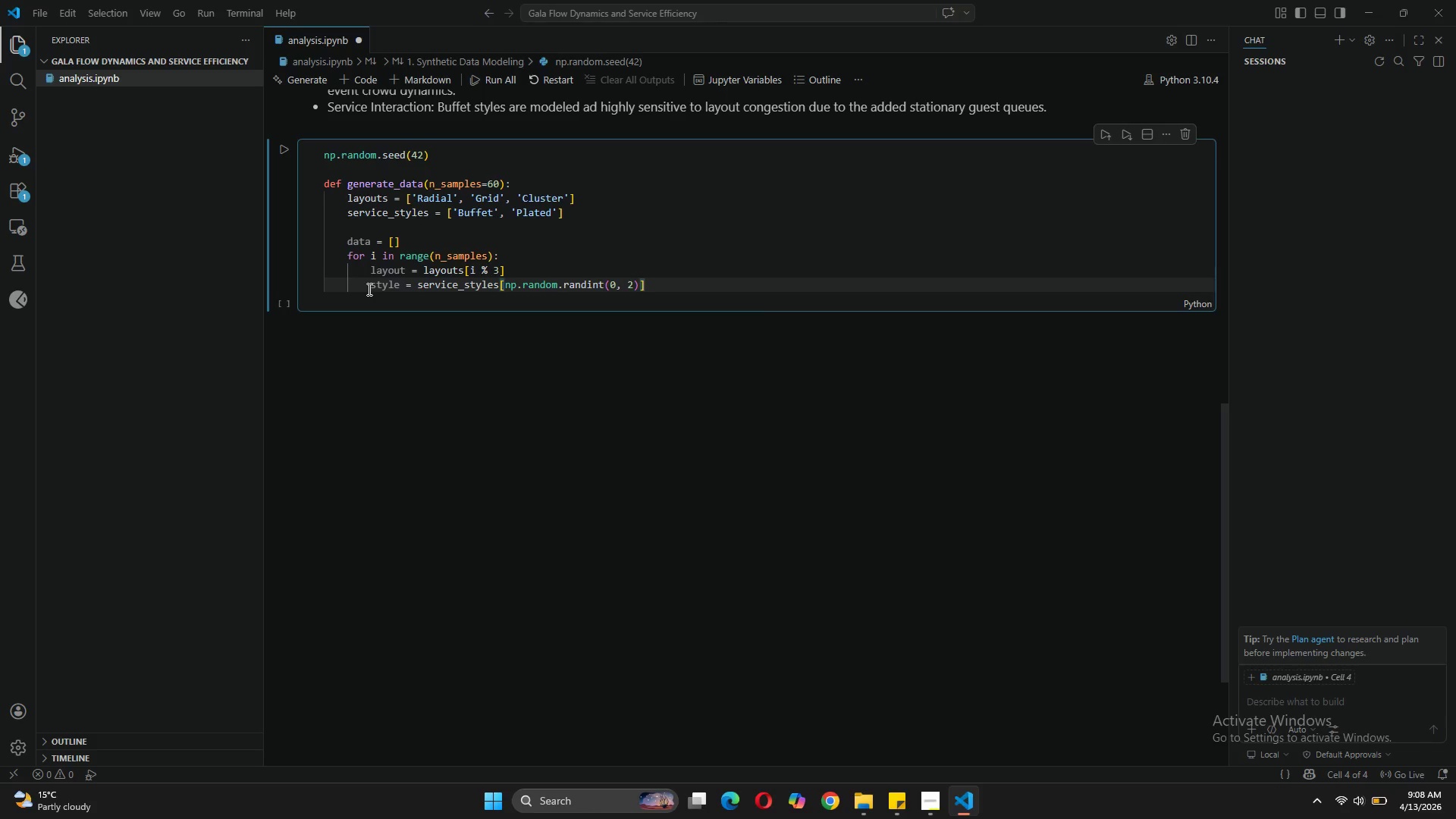 
key(ArrowRight)
 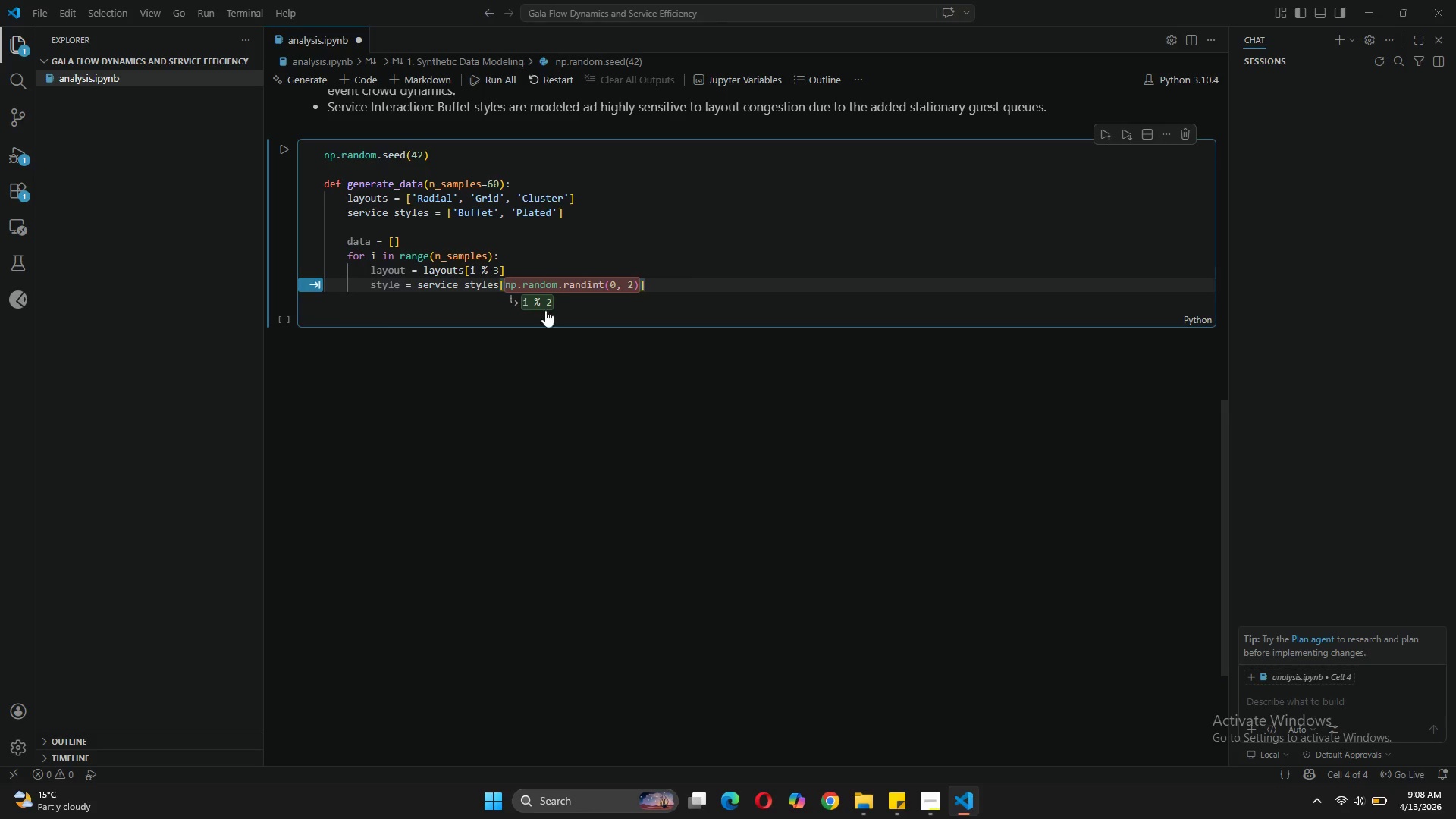 
left_click([710, 278])
 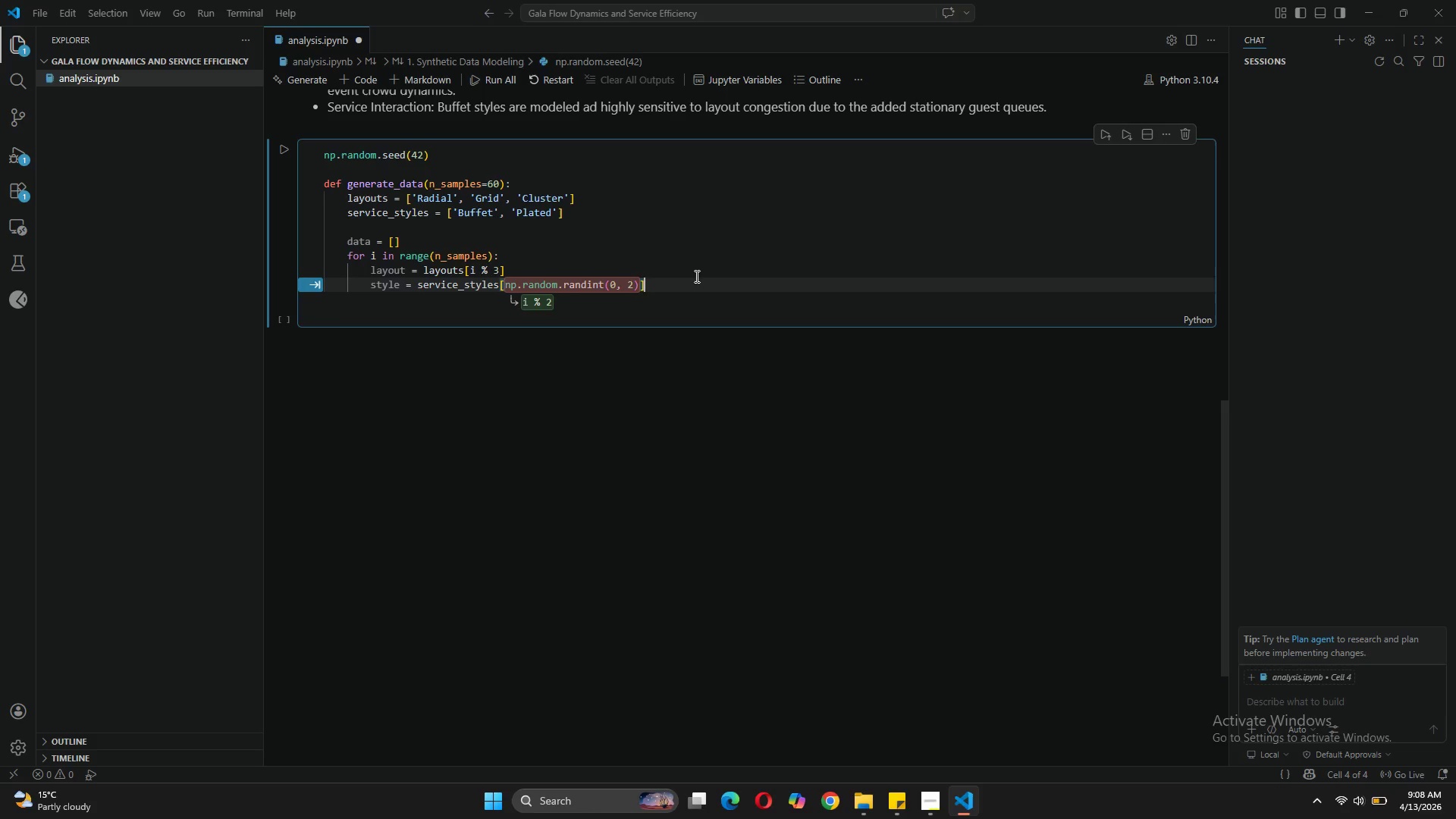 
left_click([661, 290])
 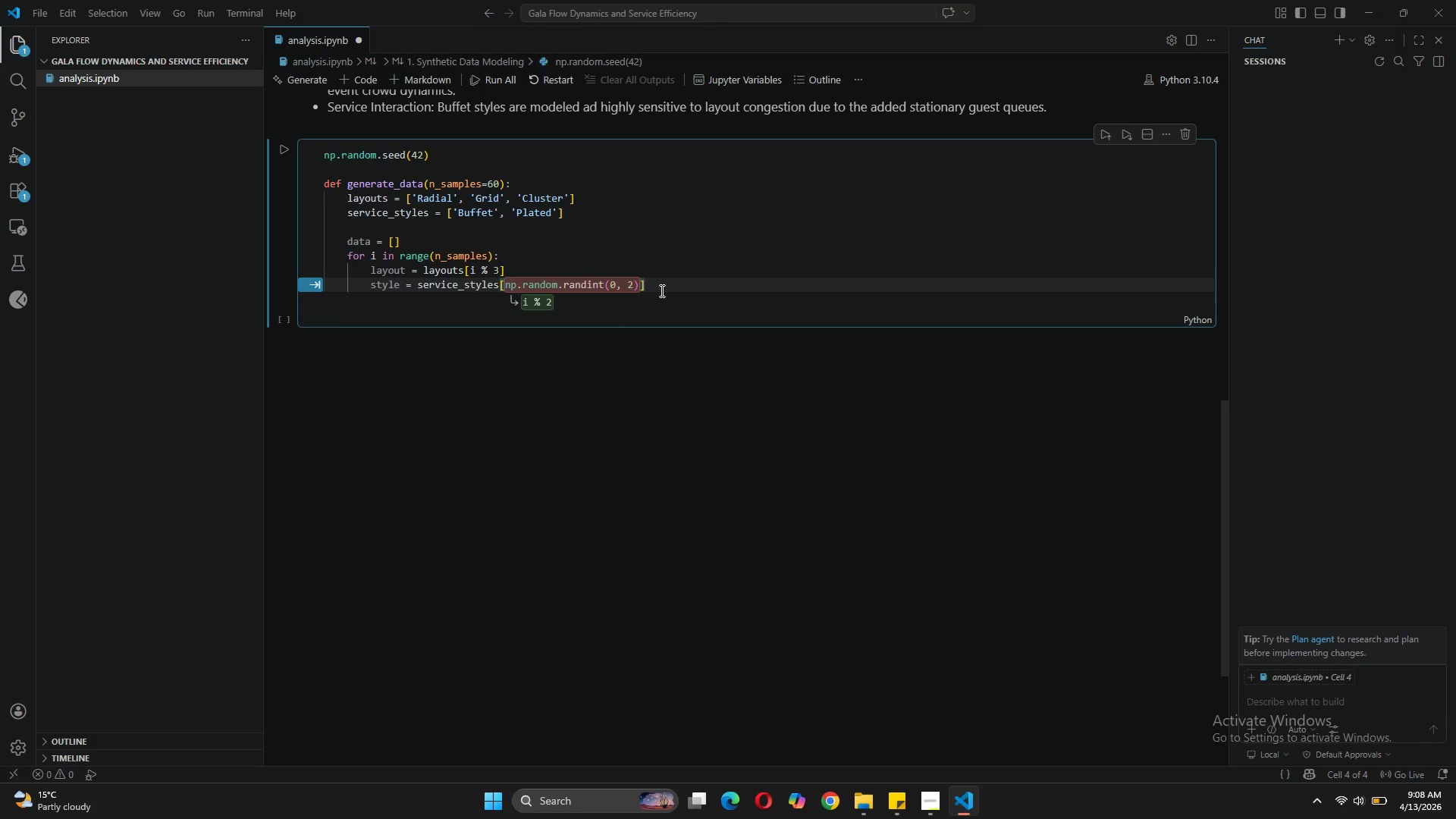 
key(Enter)
 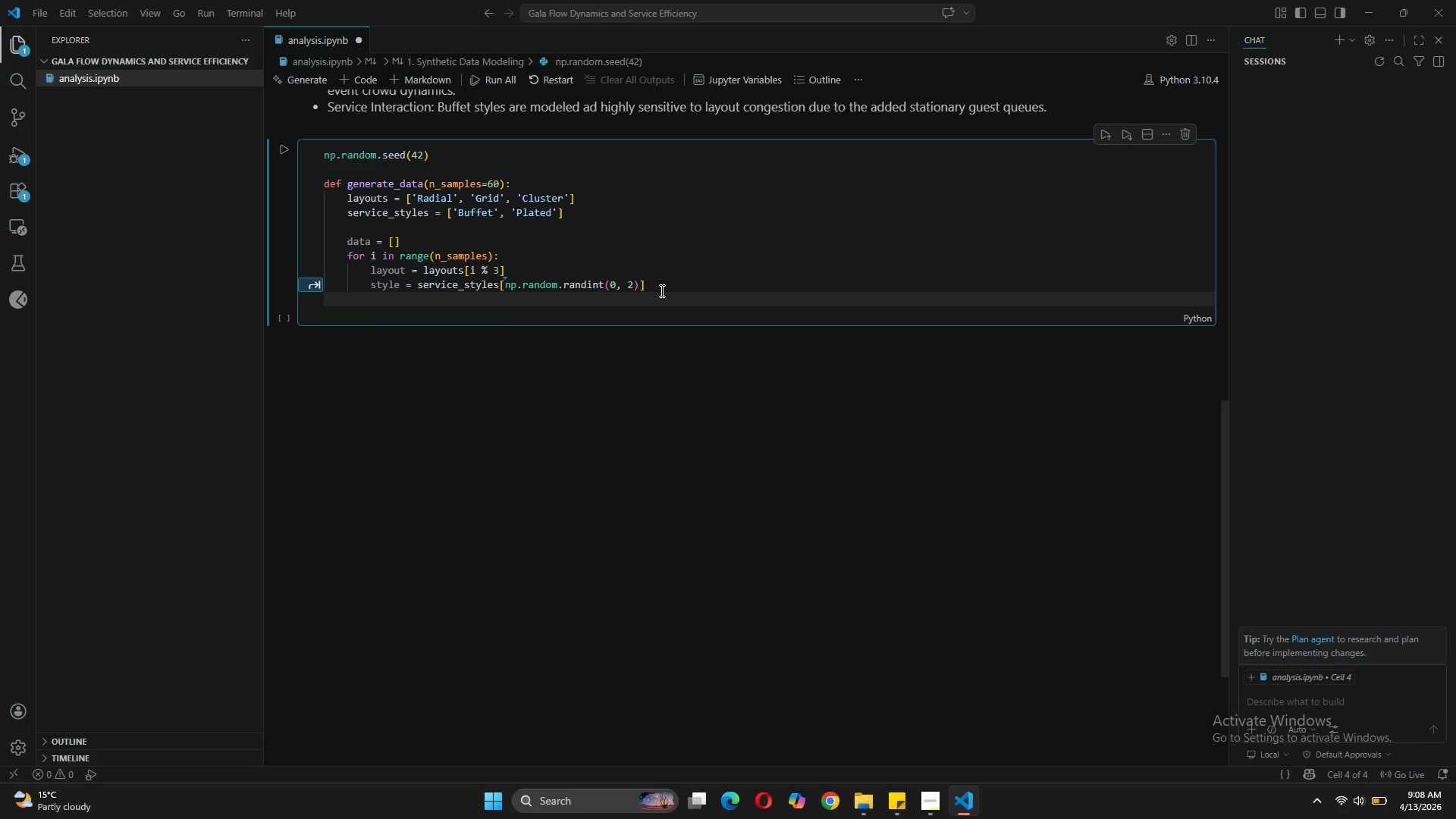 
type(density = np)
 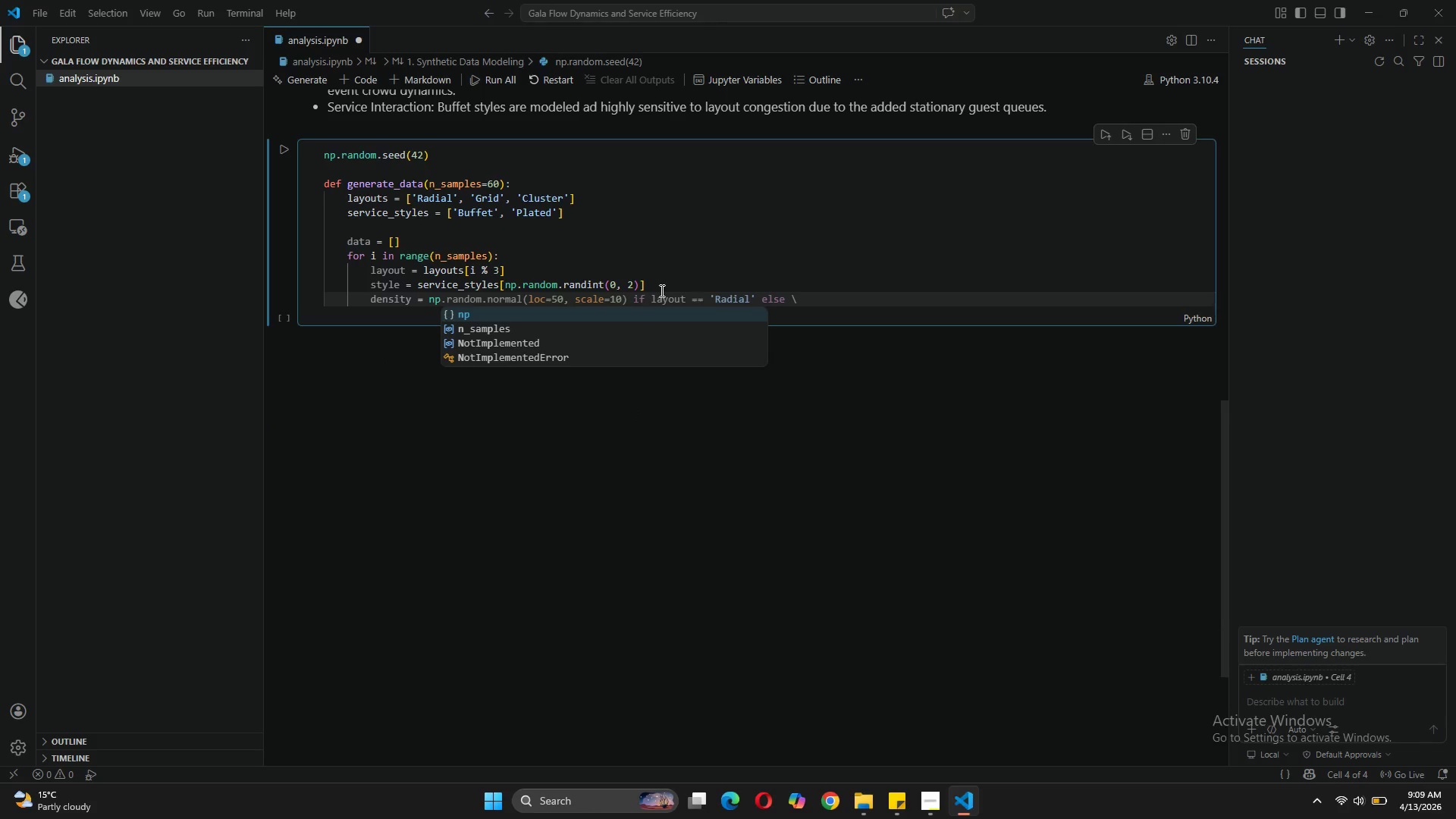 
type(.random.randint(400, 601))
 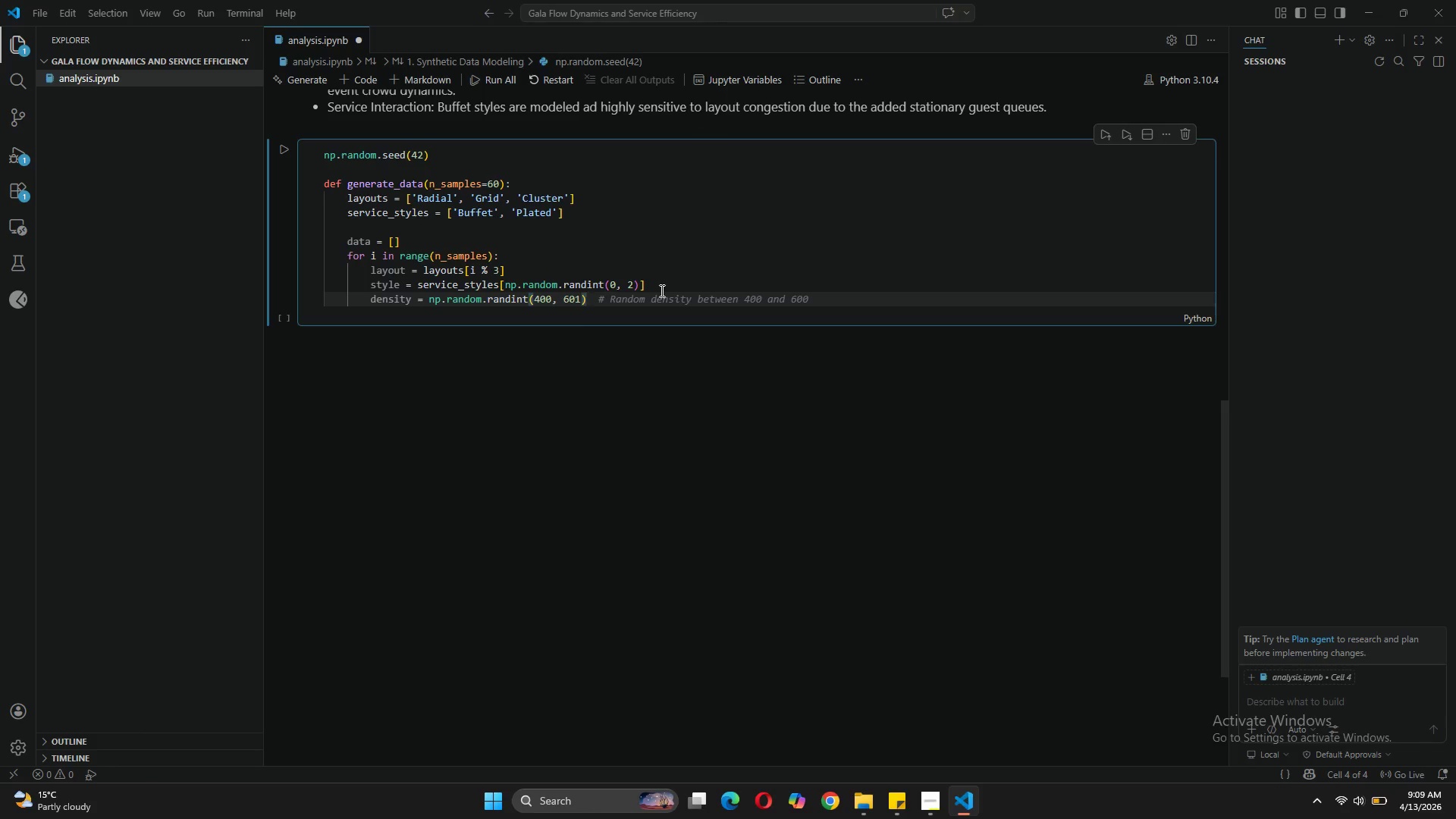 
wait(6.64)
 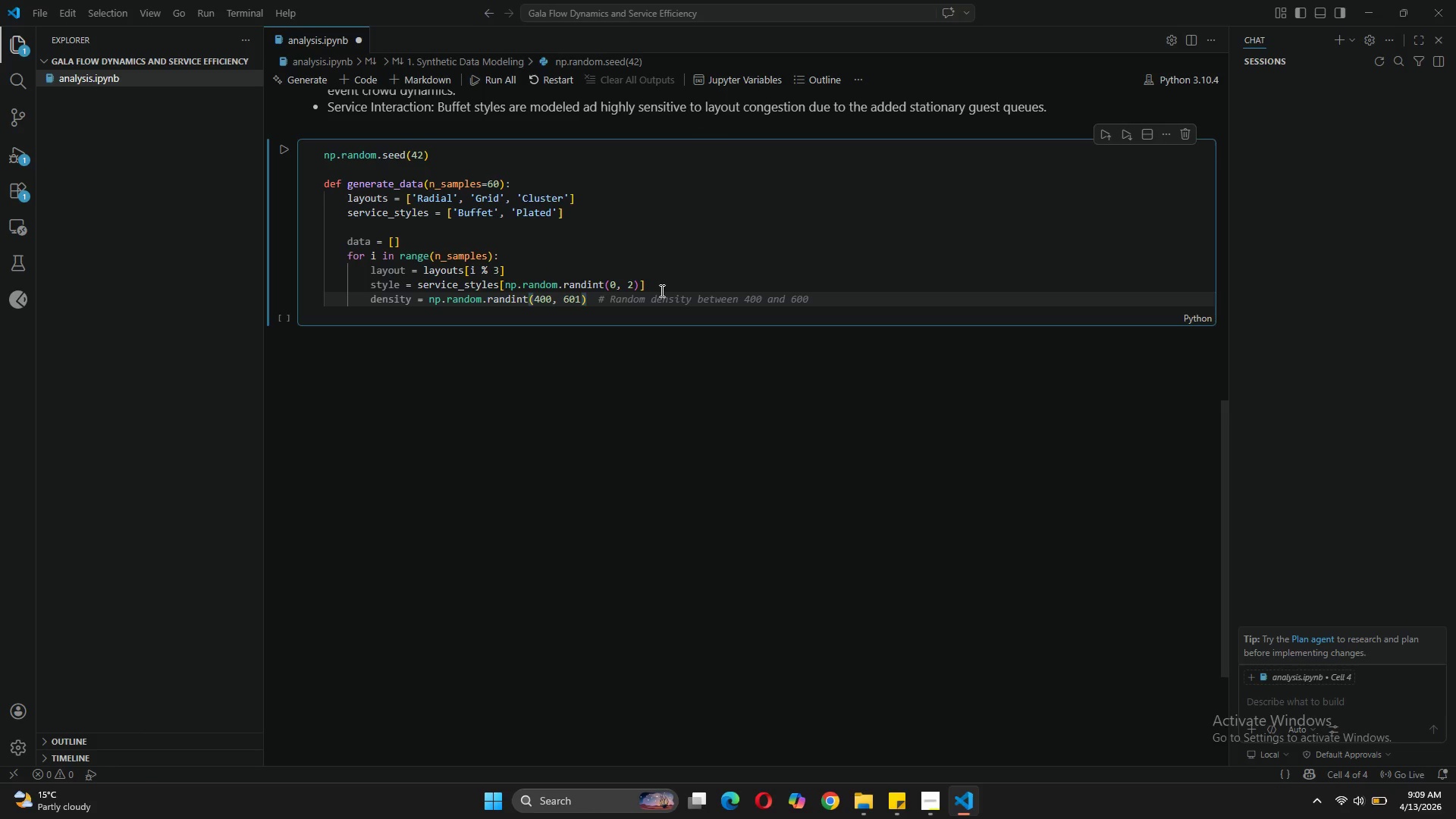 
left_click_drag(start_coordinate=[828, 310], to_coordinate=[708, 290])
 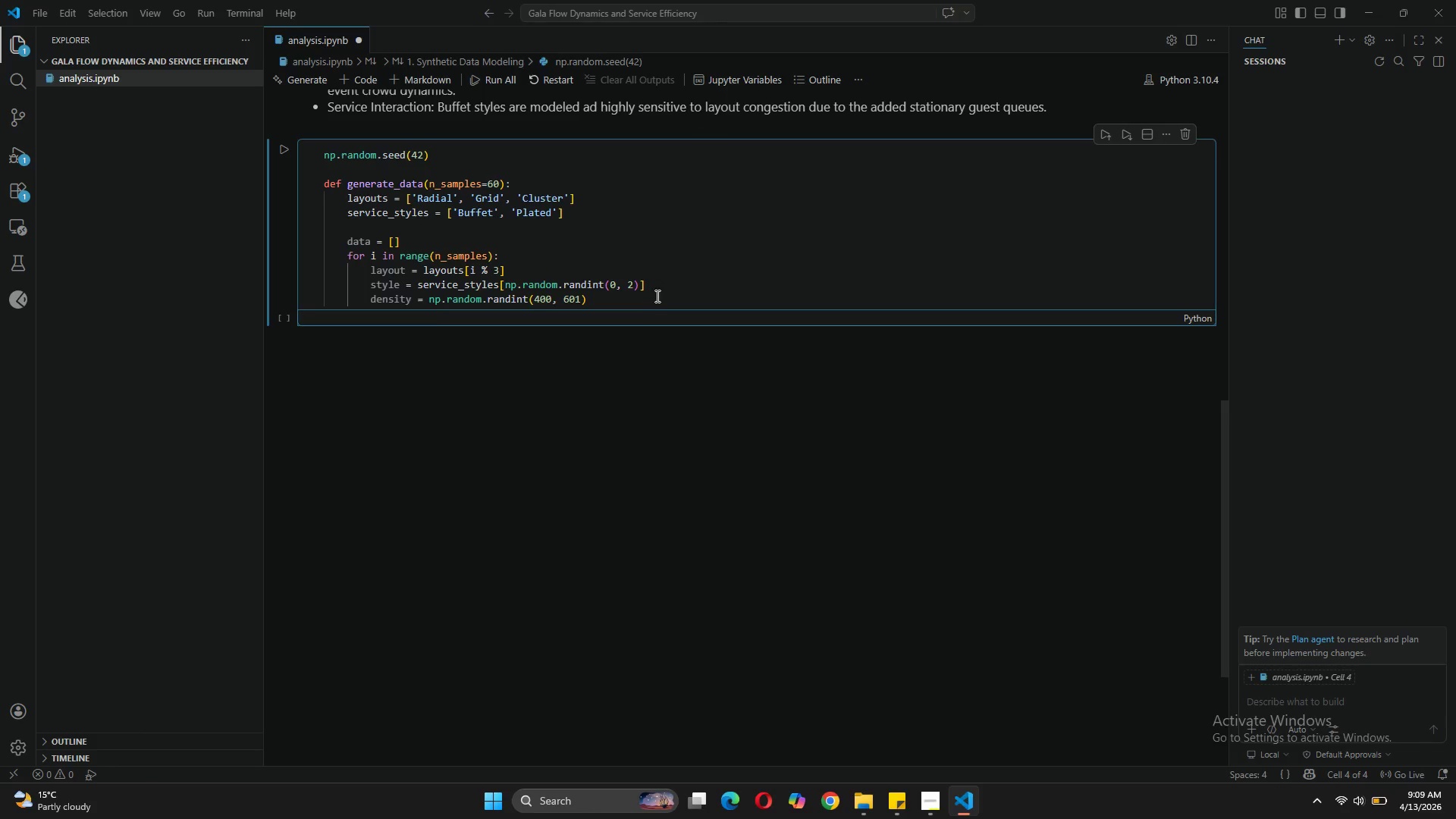 
left_click([656, 296])
 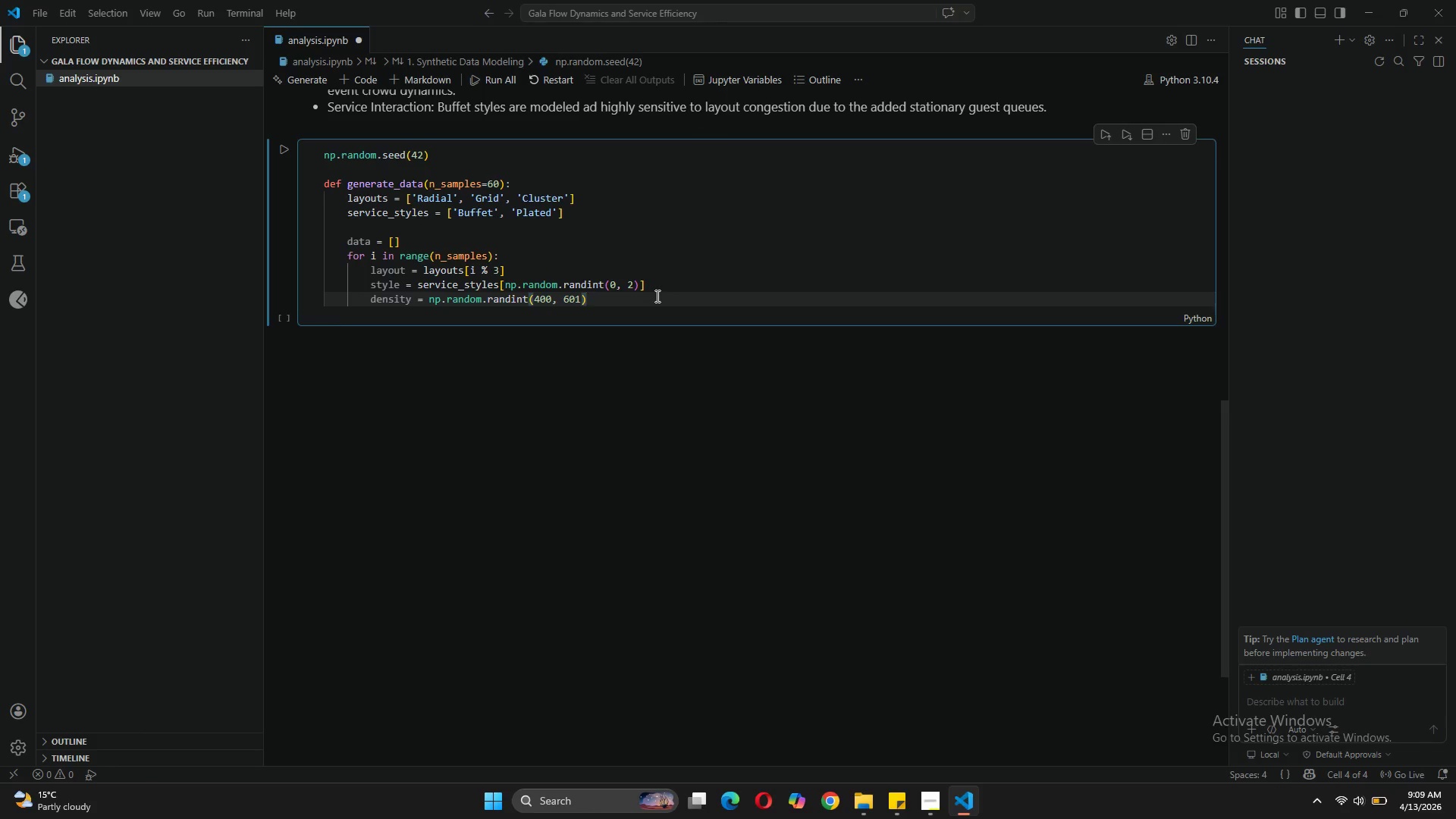 
type( $)
key(Backspace)
type(# 400 to 600 guests)
 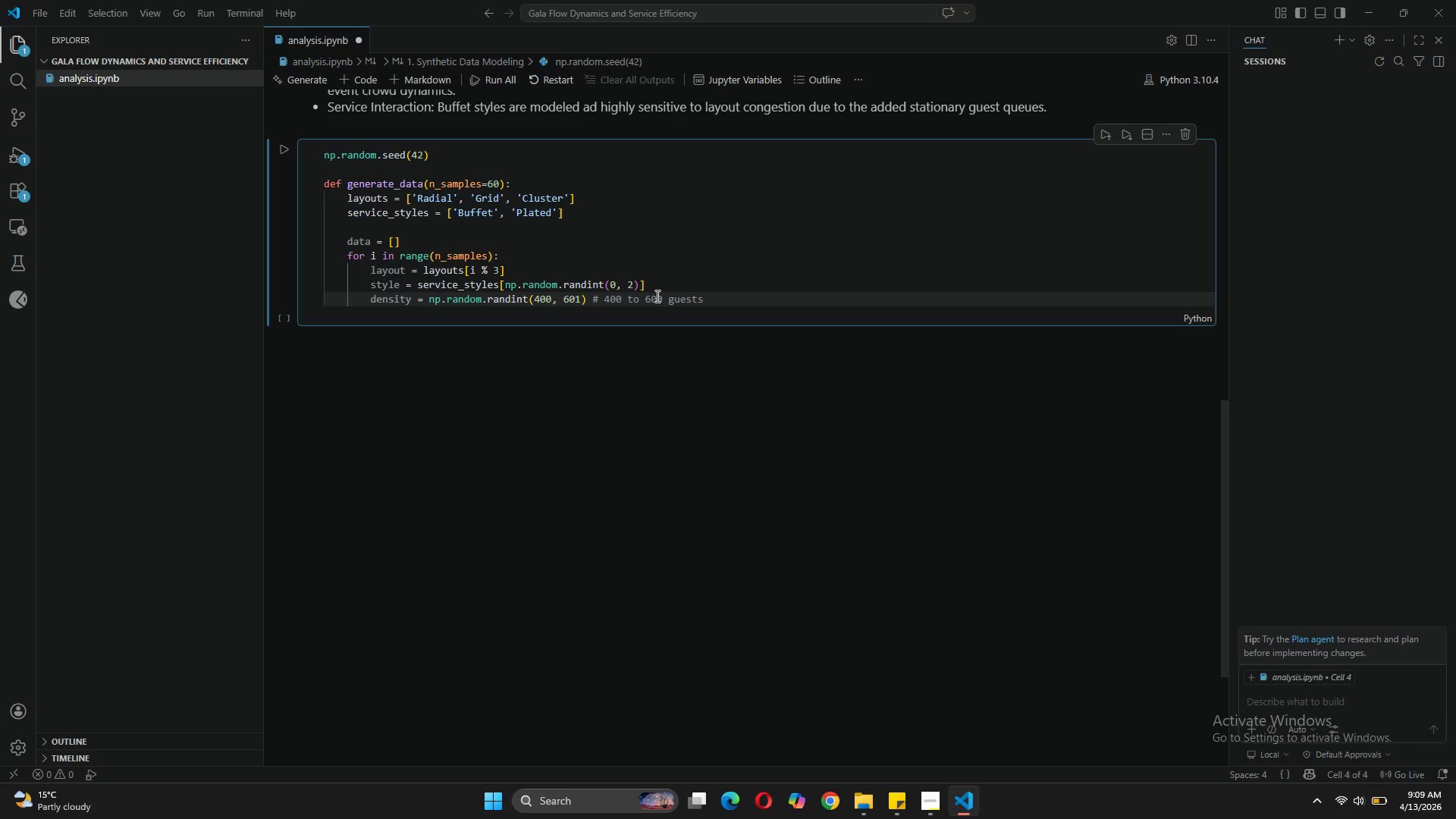 
key(Enter)
 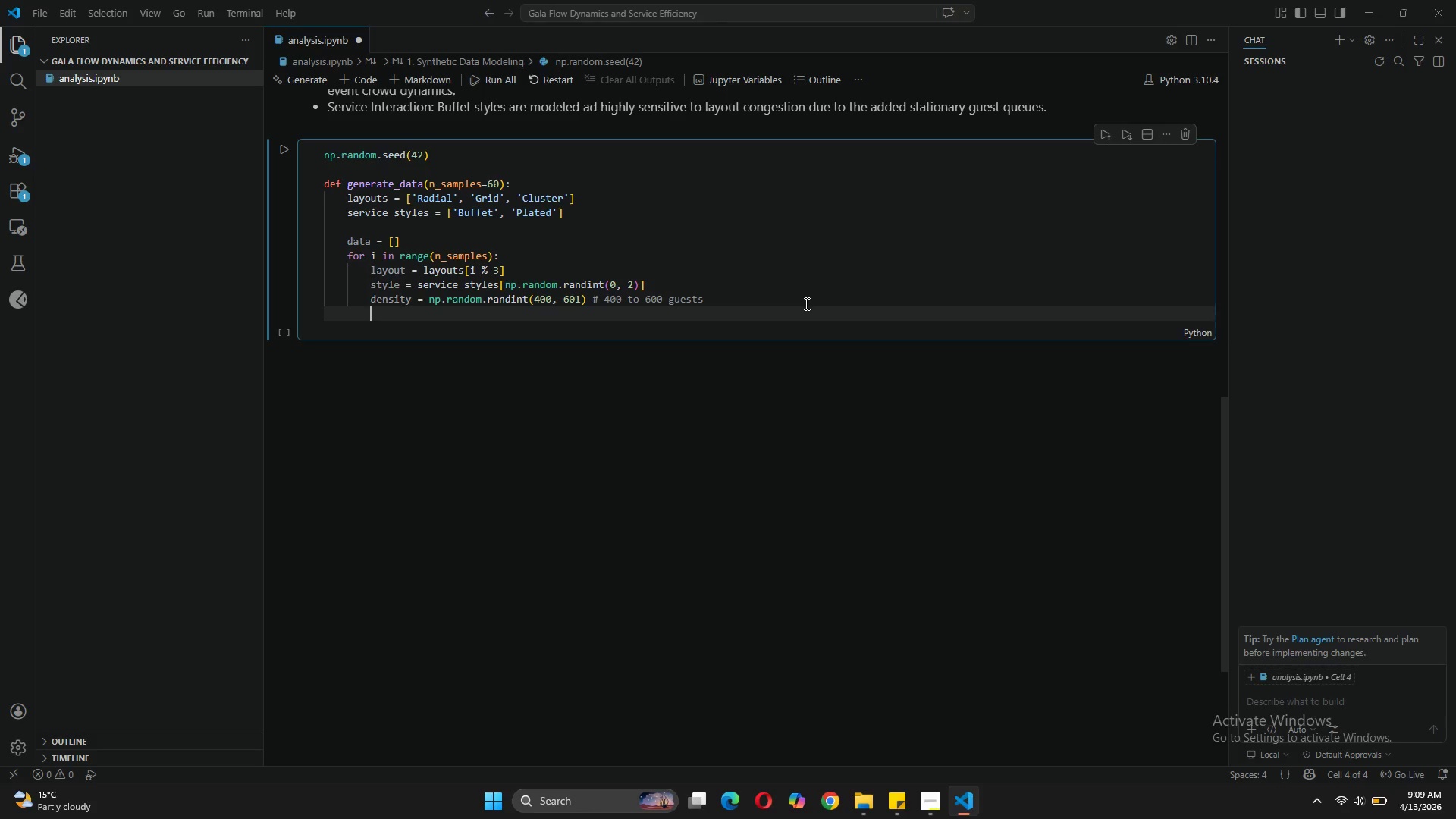 
key(Enter)
 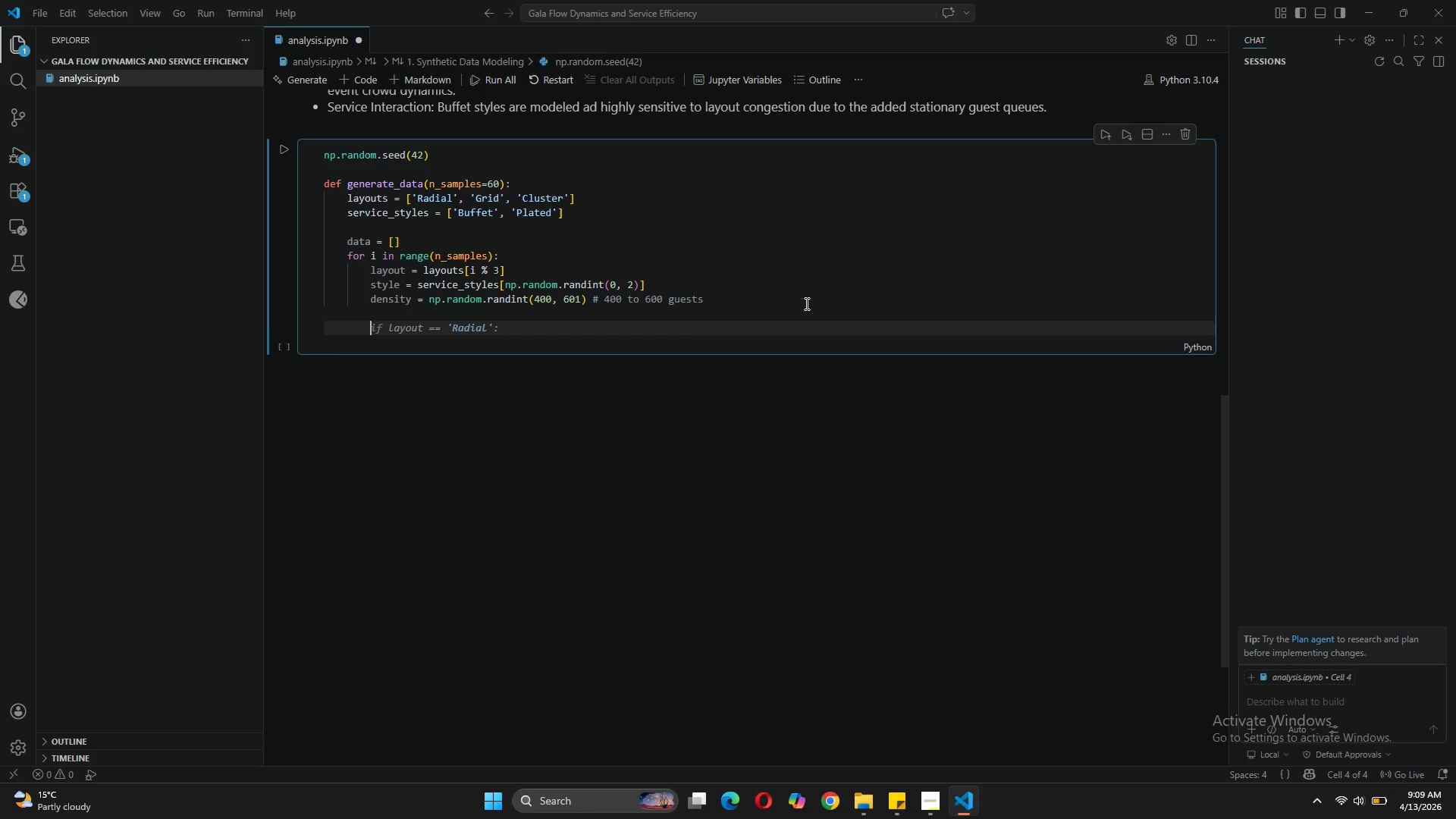 
type(base_tlts = 30)
 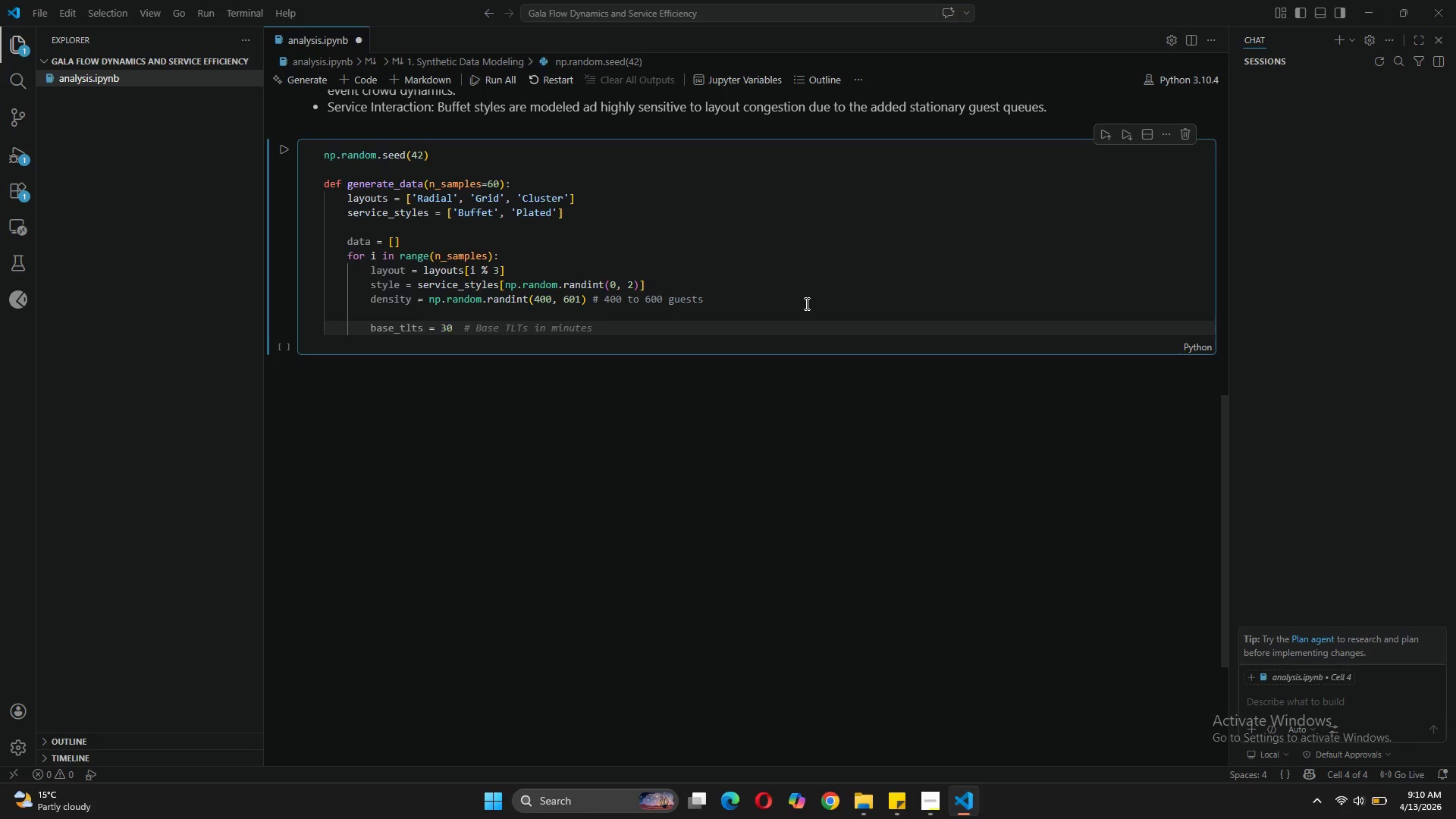 
wait(40.51)
 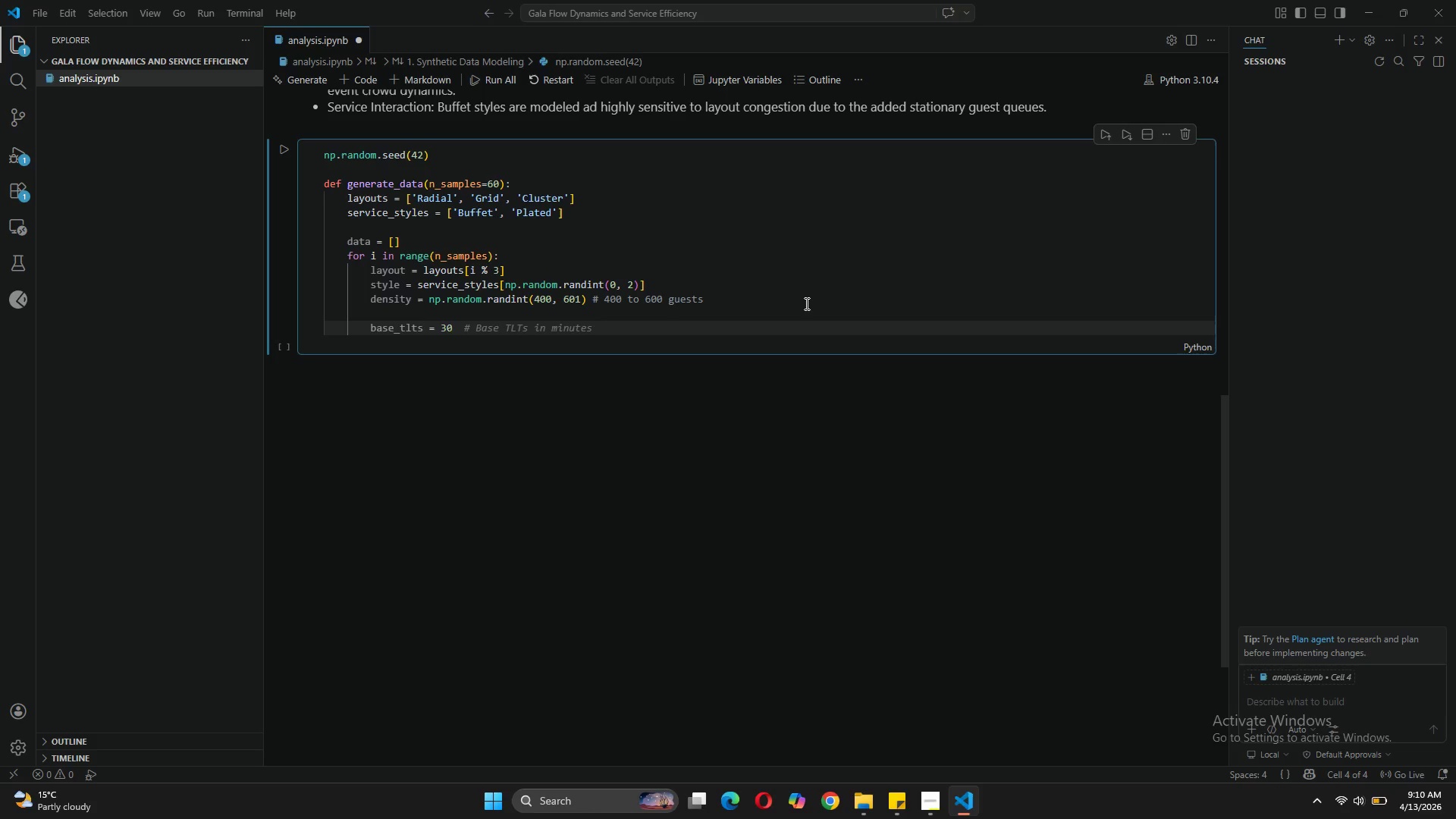 
key(Enter)
 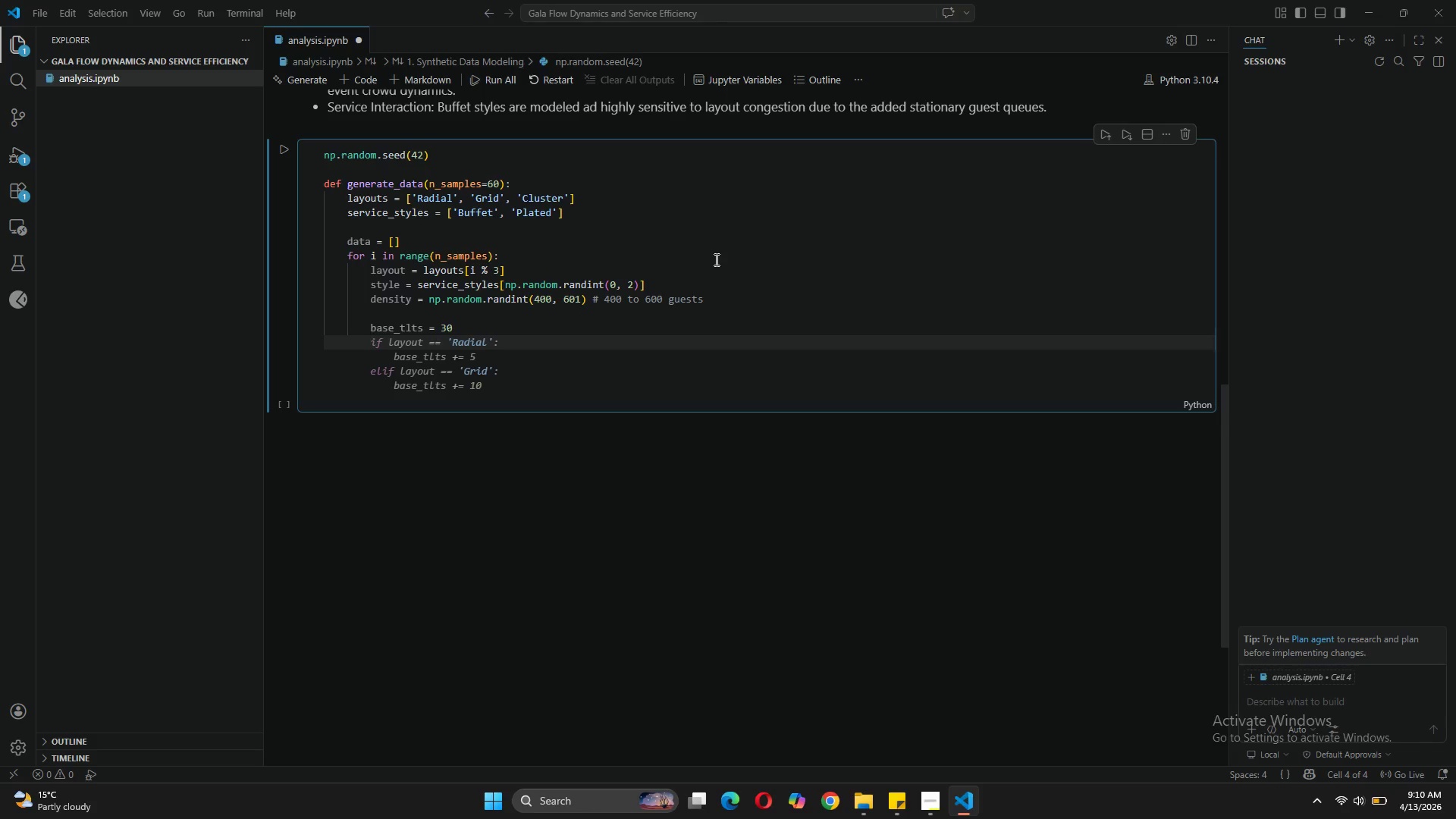 
type(layout)
 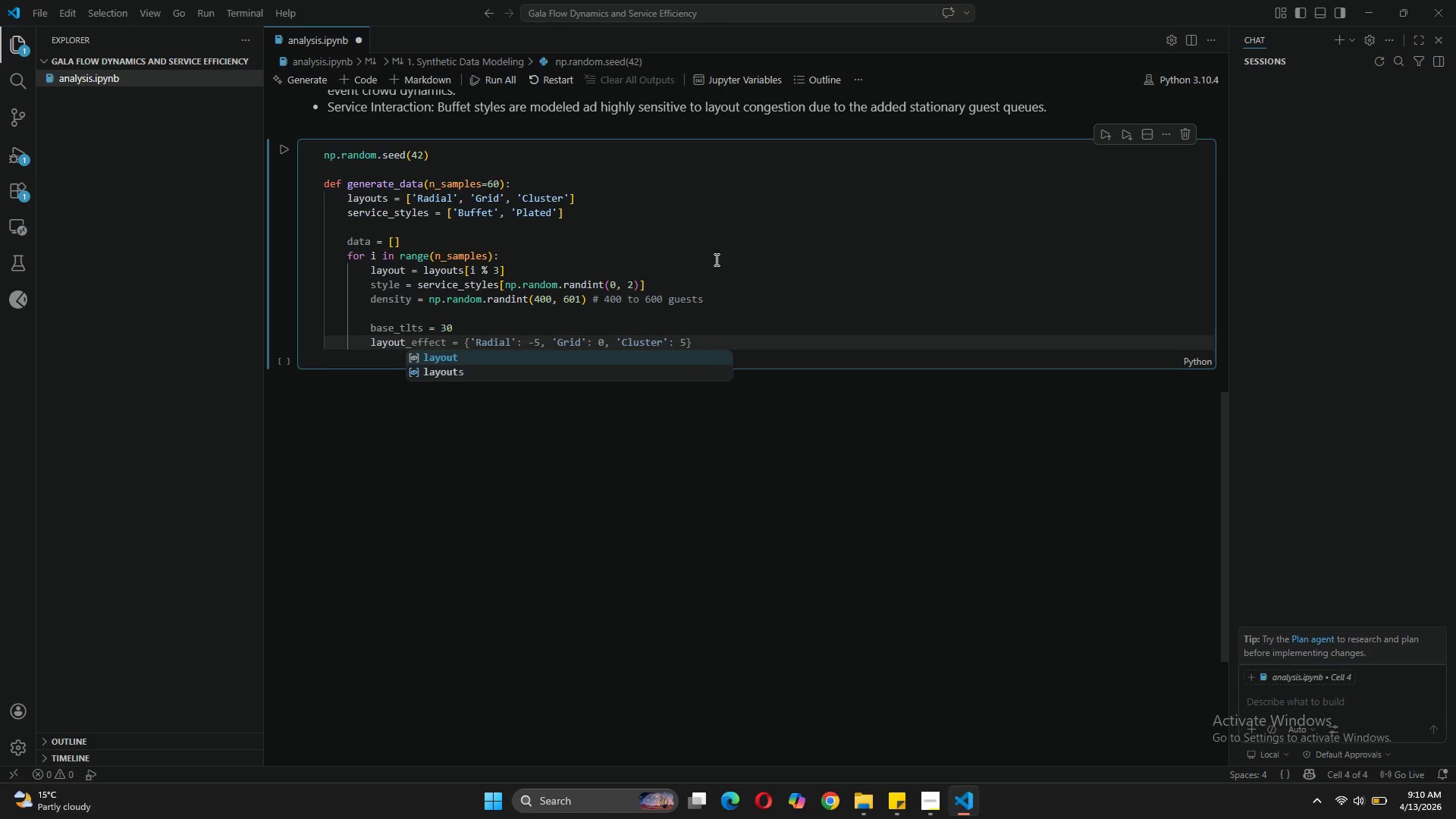 
wait(5.3)
 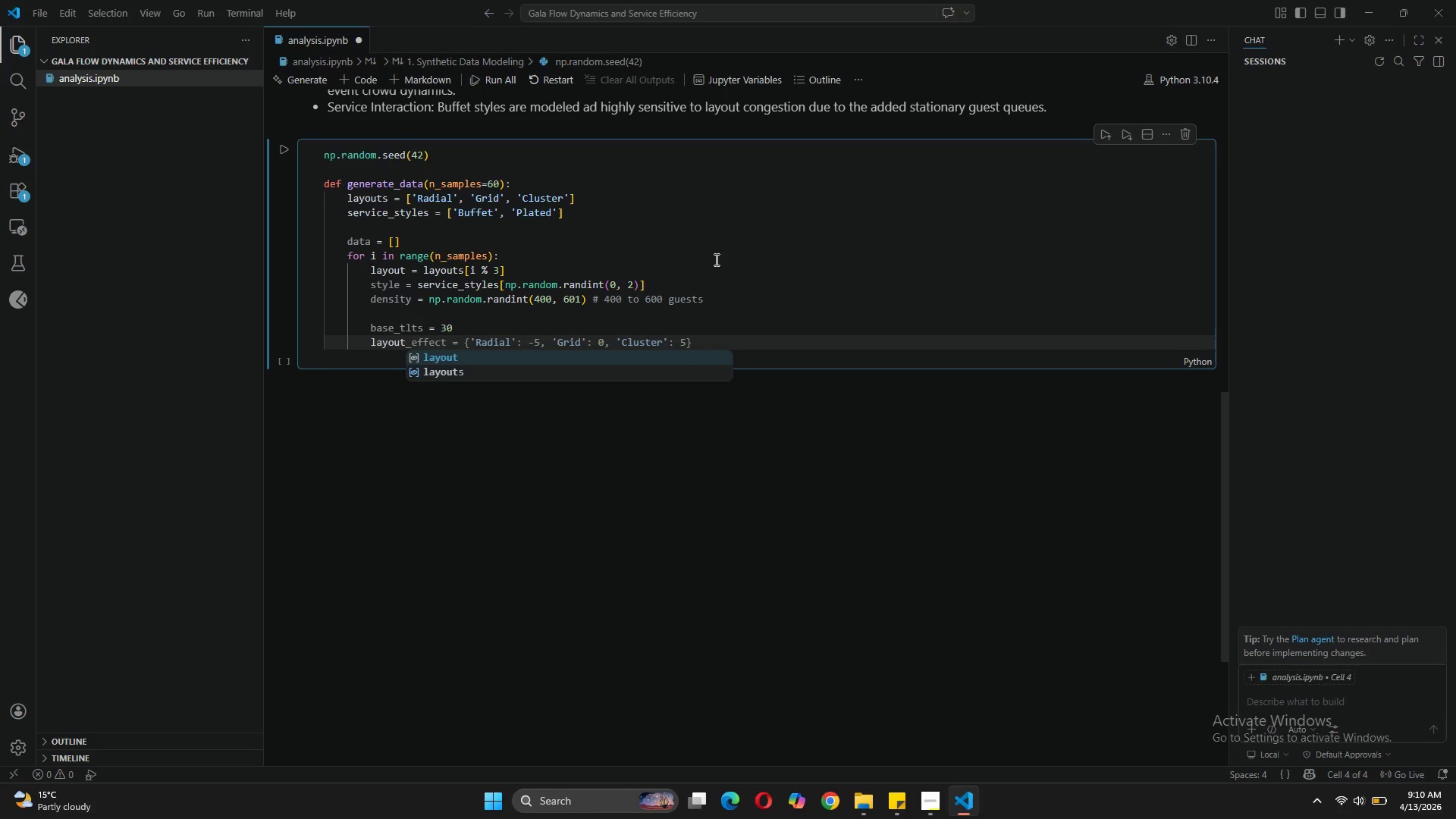 
type(_modifier = )
 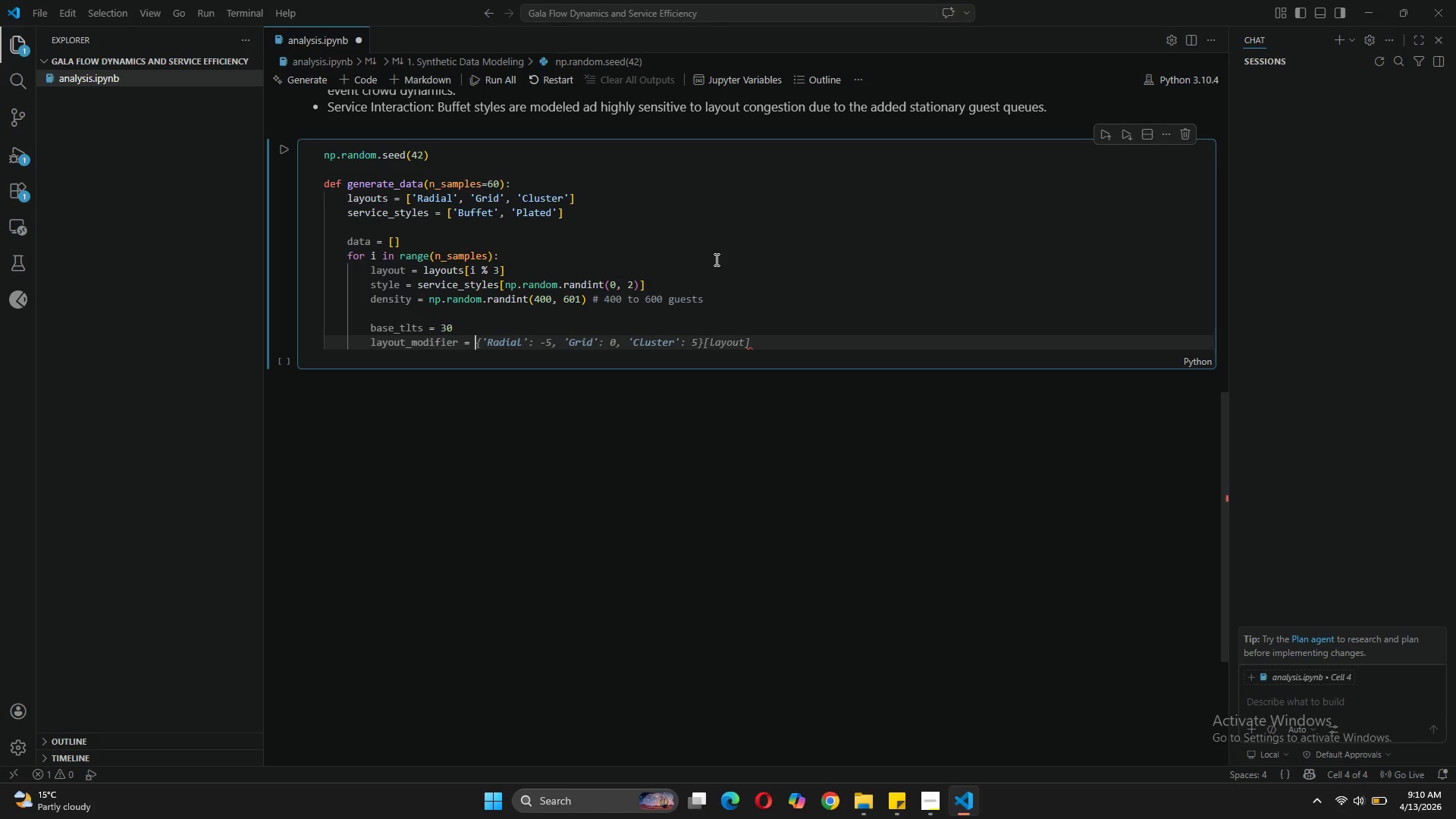 
wait(5.36)
 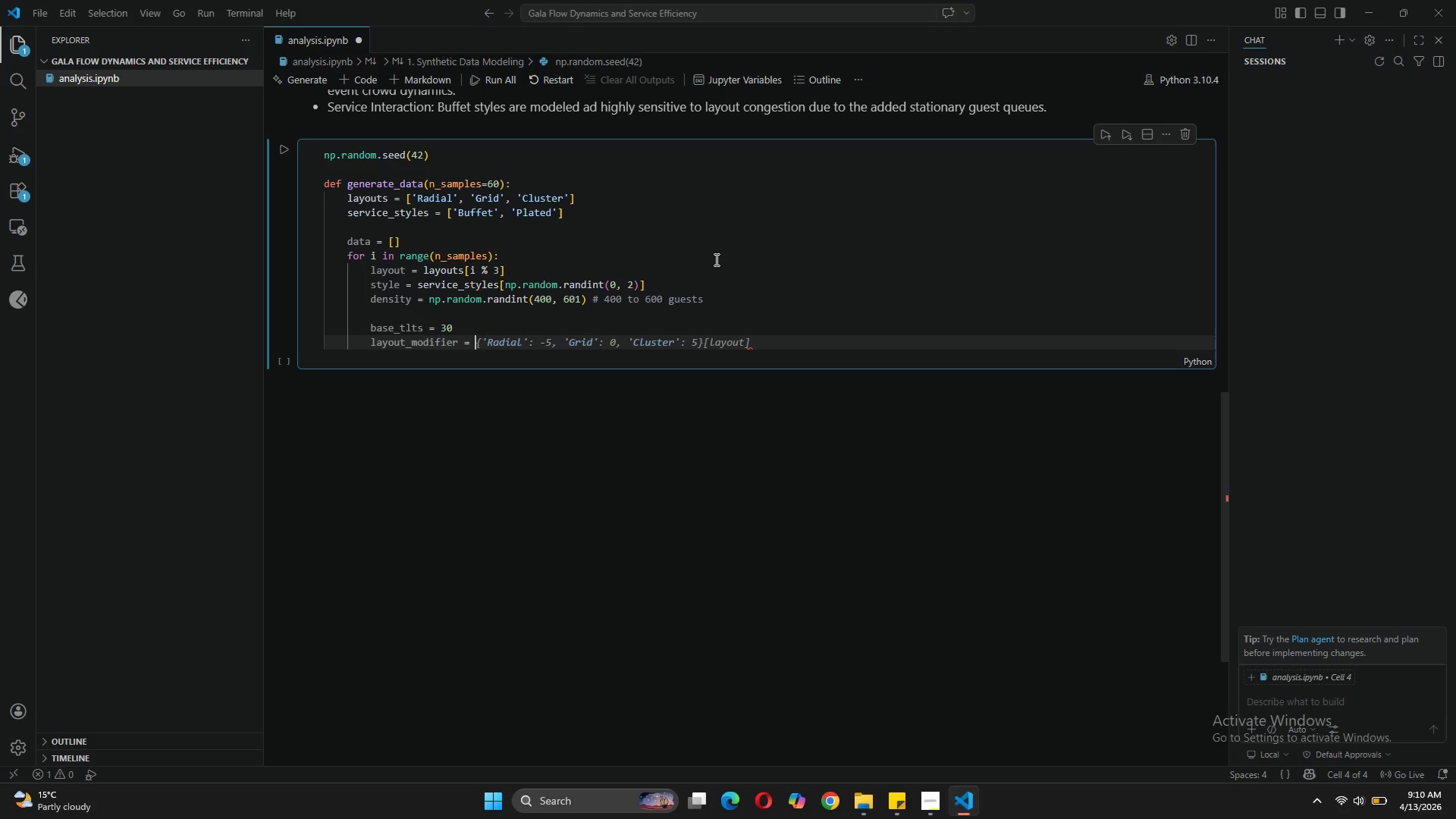 
key(Tab)
 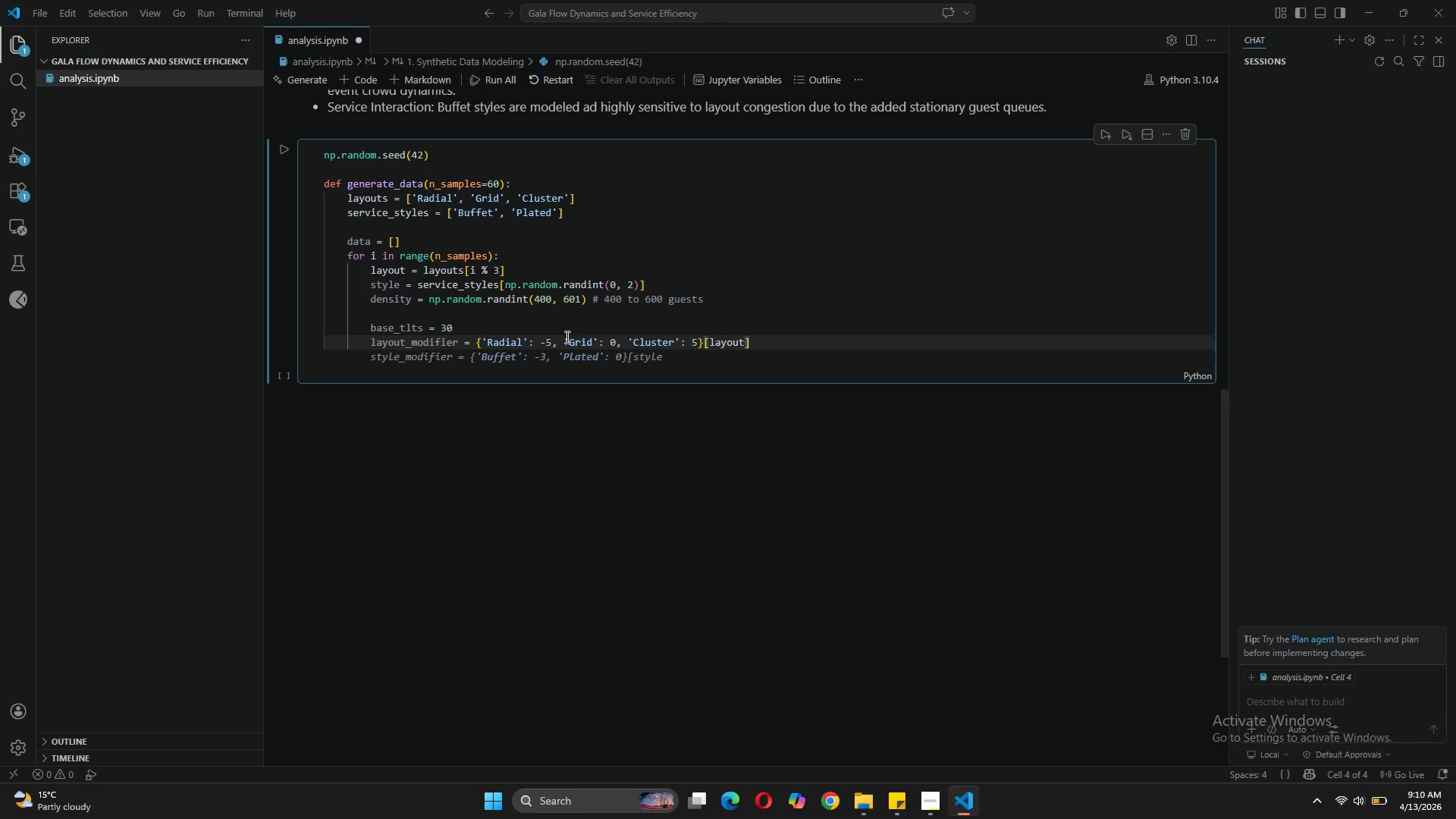 
left_click([554, 342])
 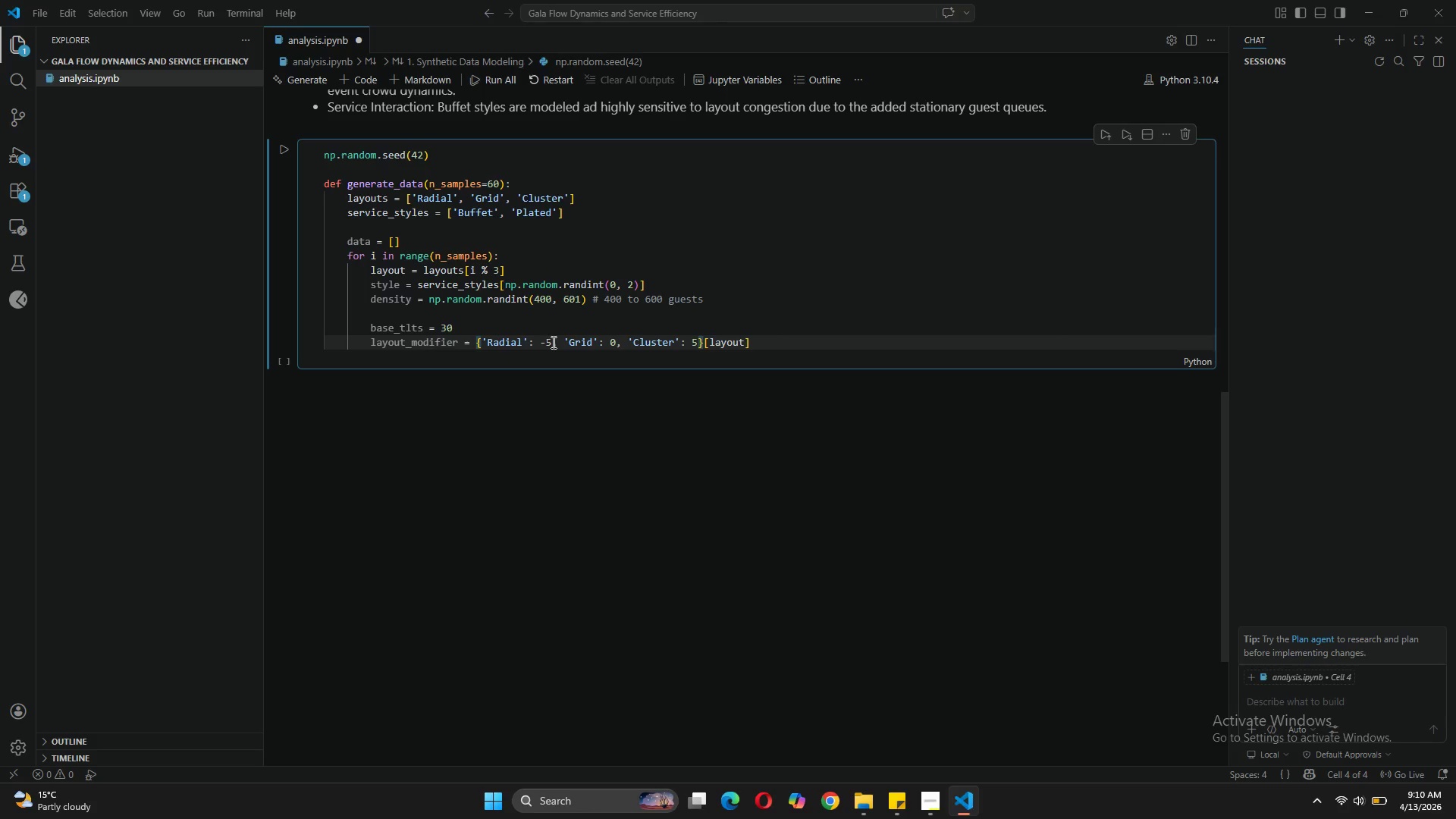 
left_click([552, 342])
 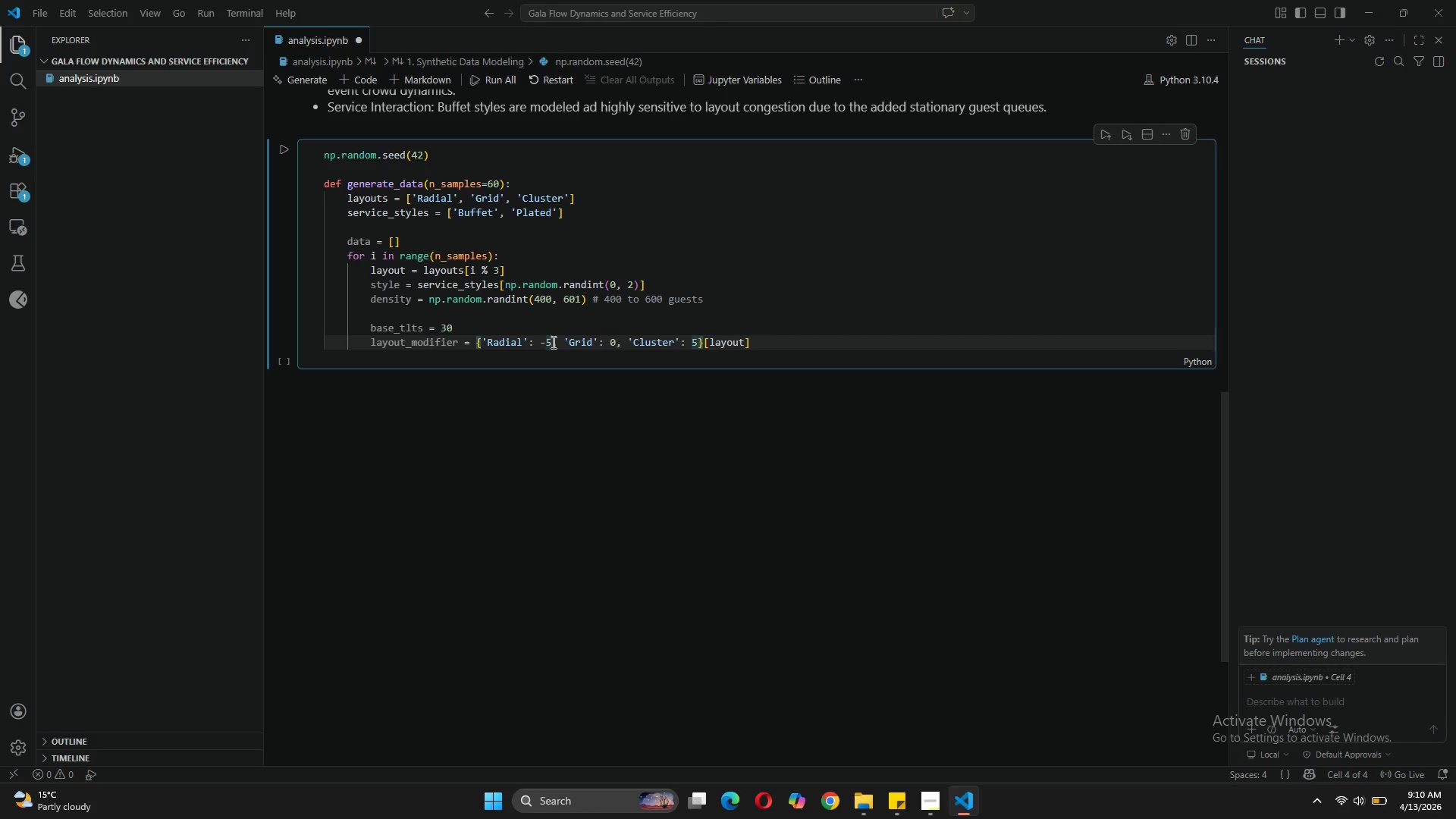 
key(Backspace)
key(Backspace)
type(15)
 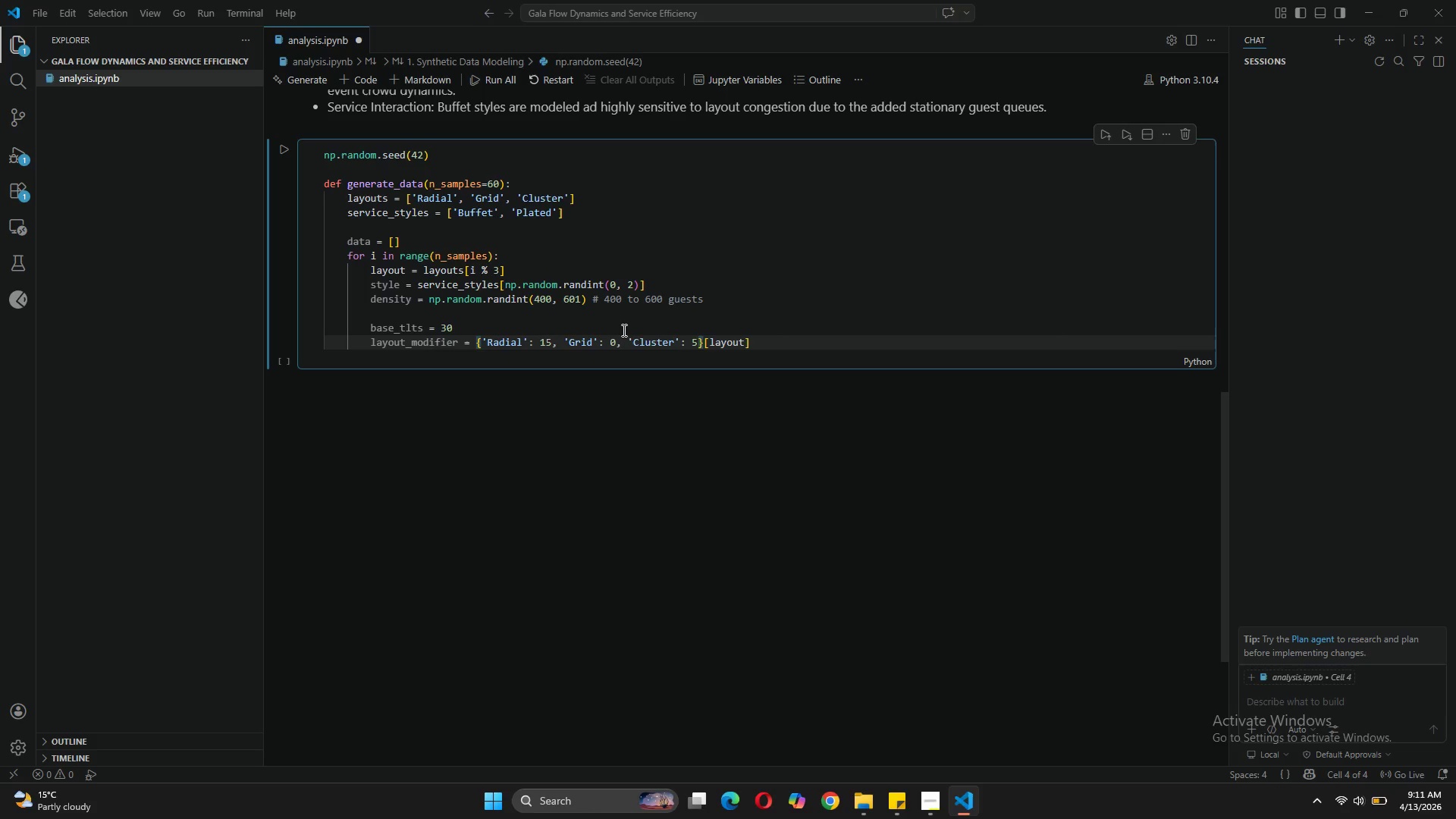 
wait(9.67)
 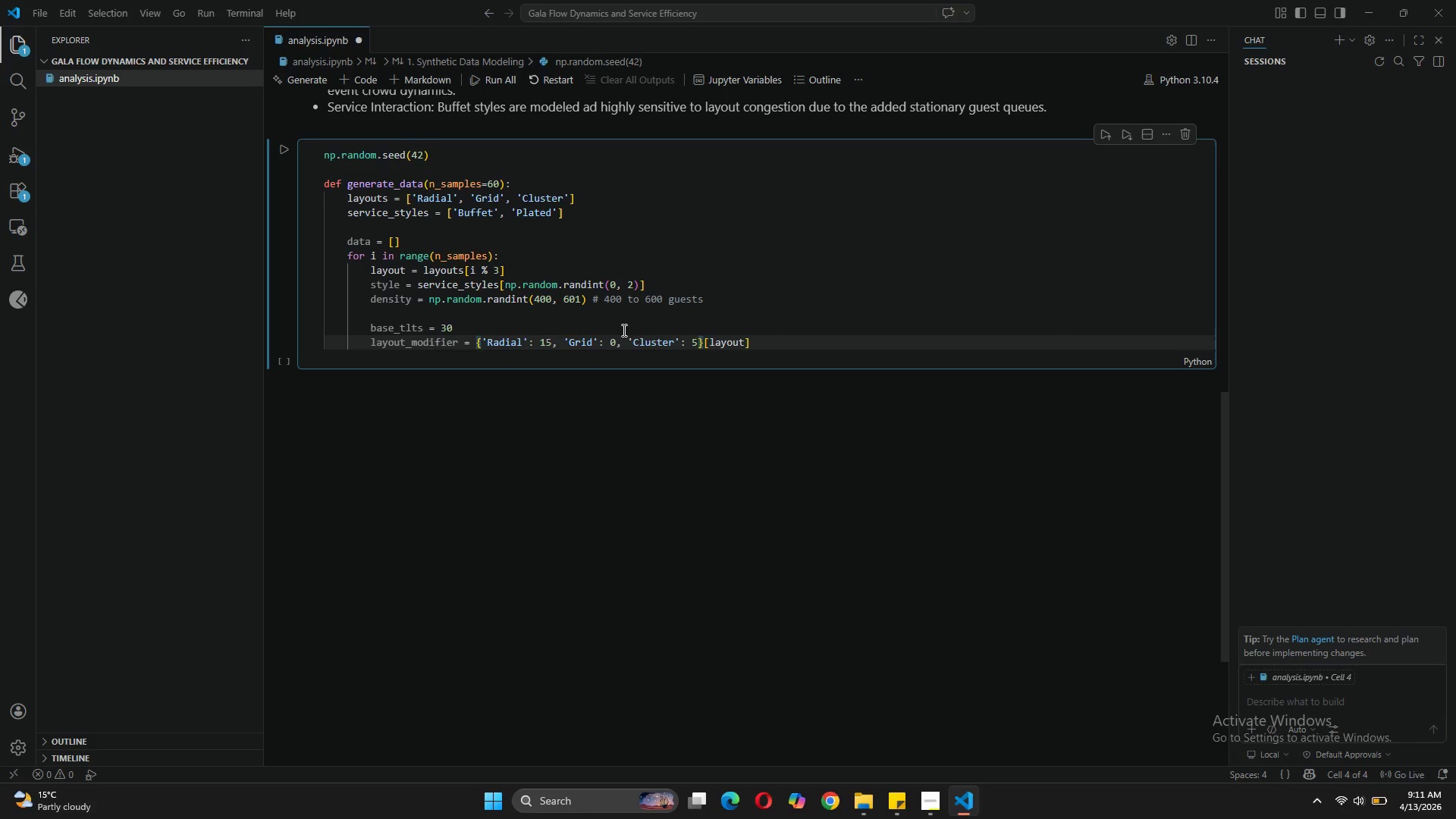 
left_click([698, 341])
 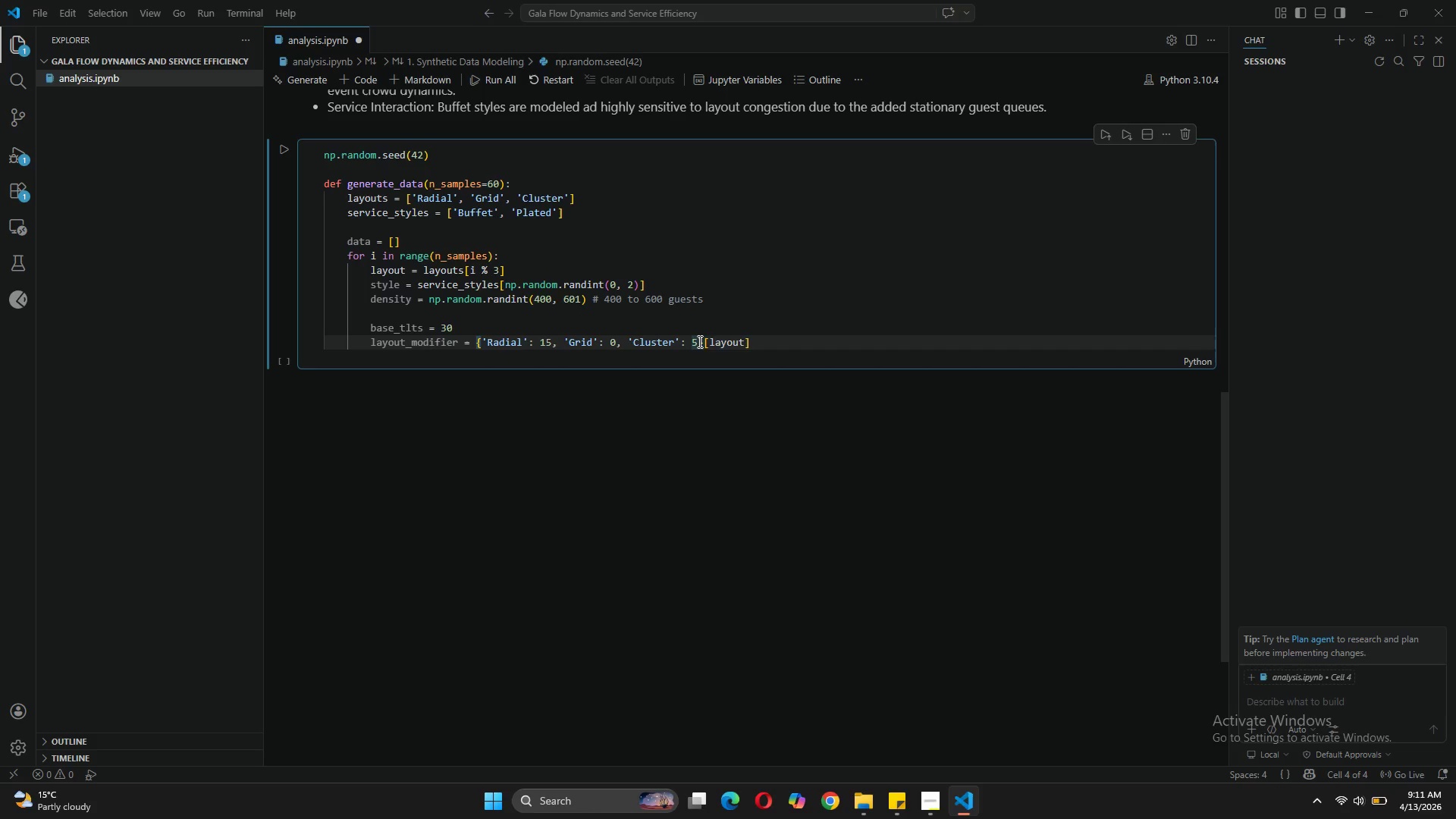 
key(Backspace)
 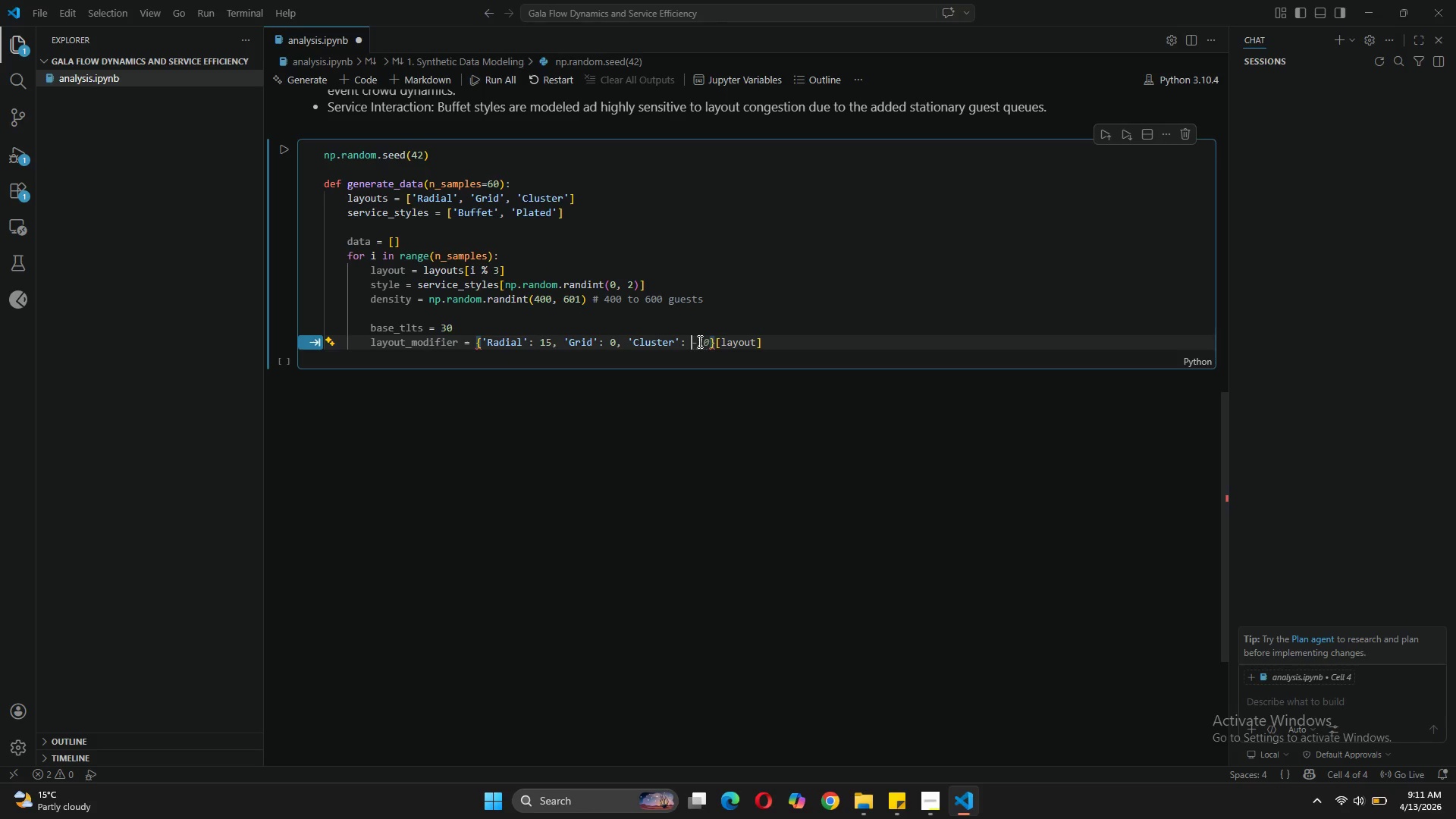 
key(8)
 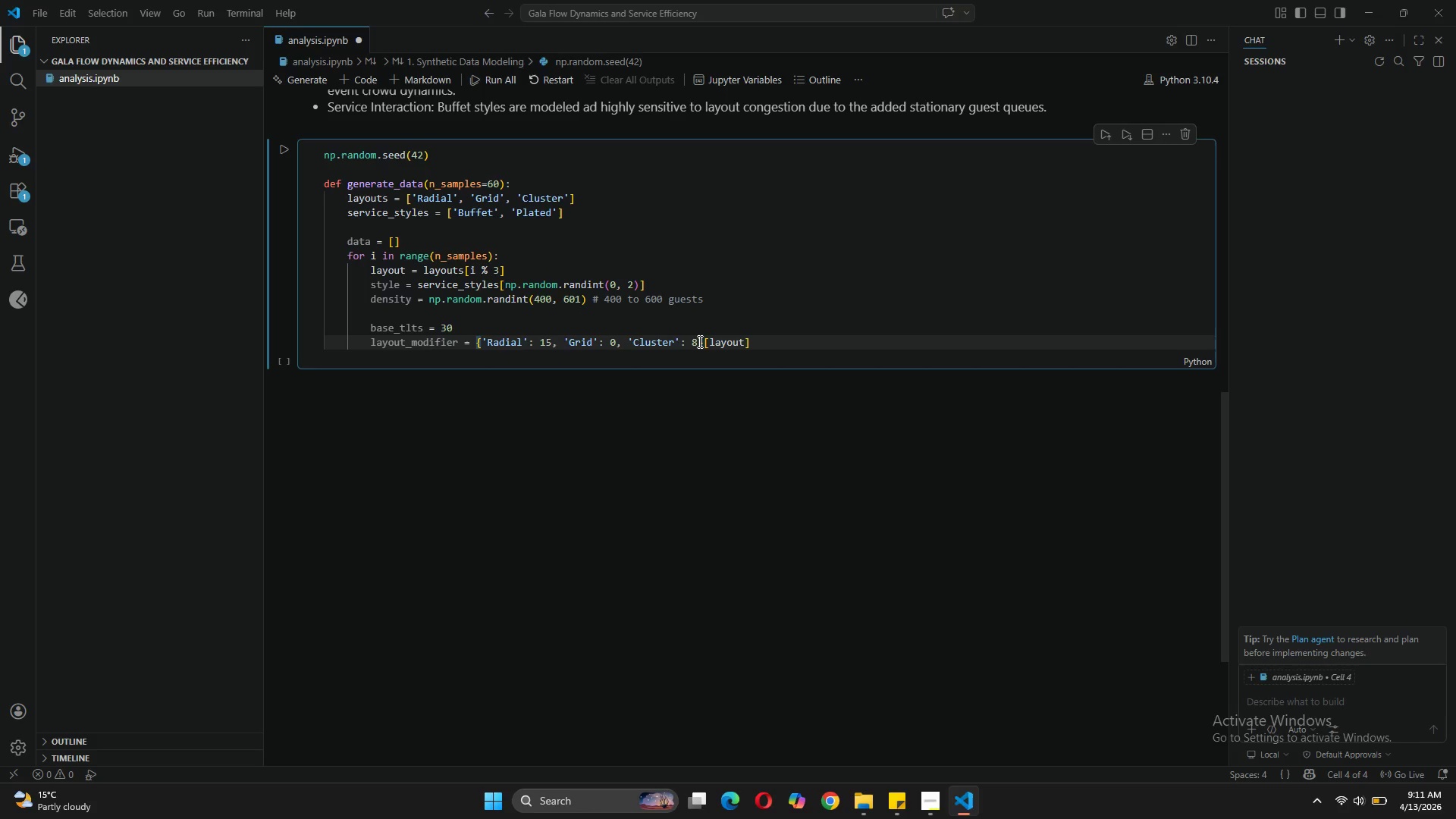 
wait(26.42)
 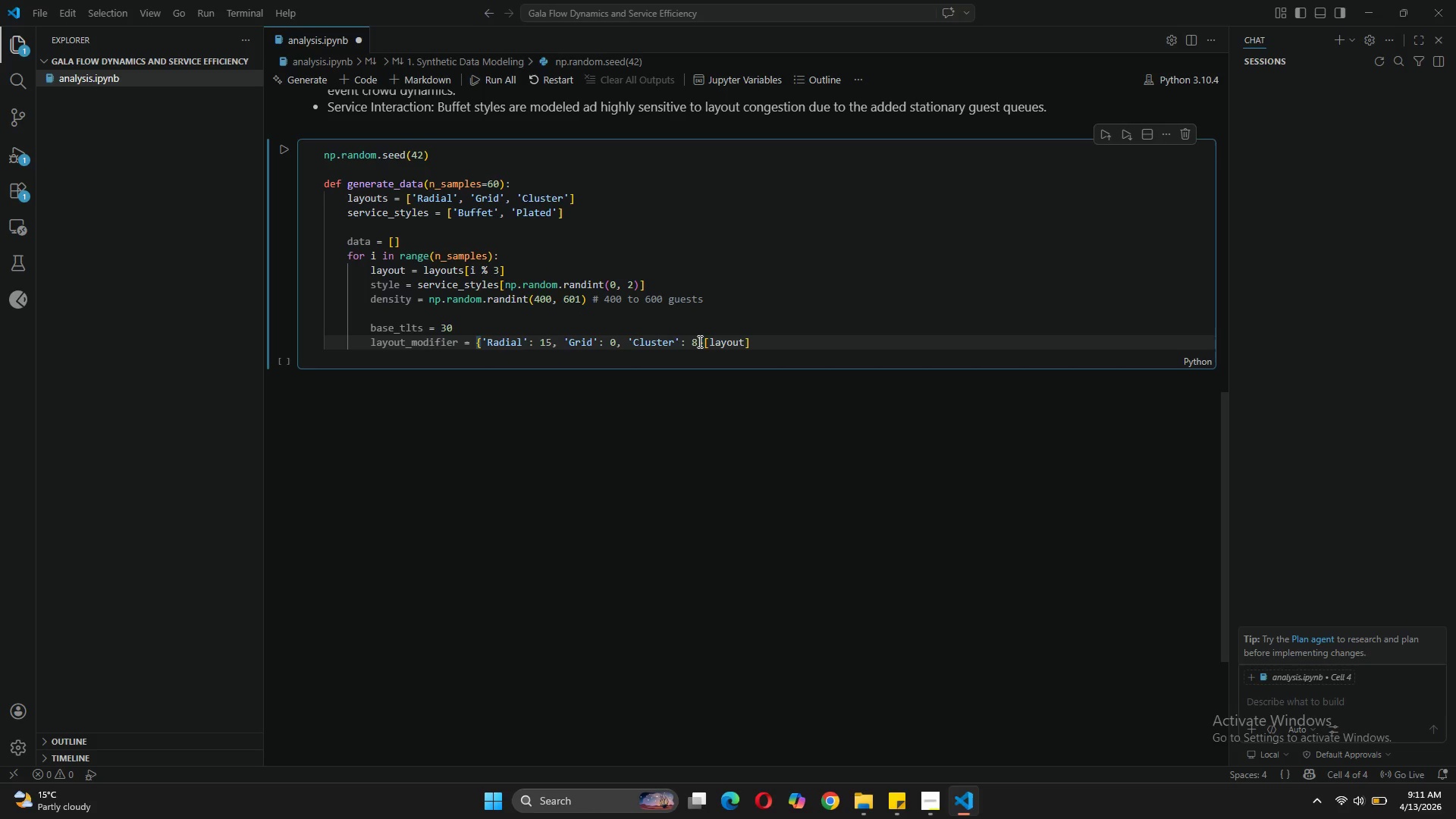 
left_click([752, 347])
 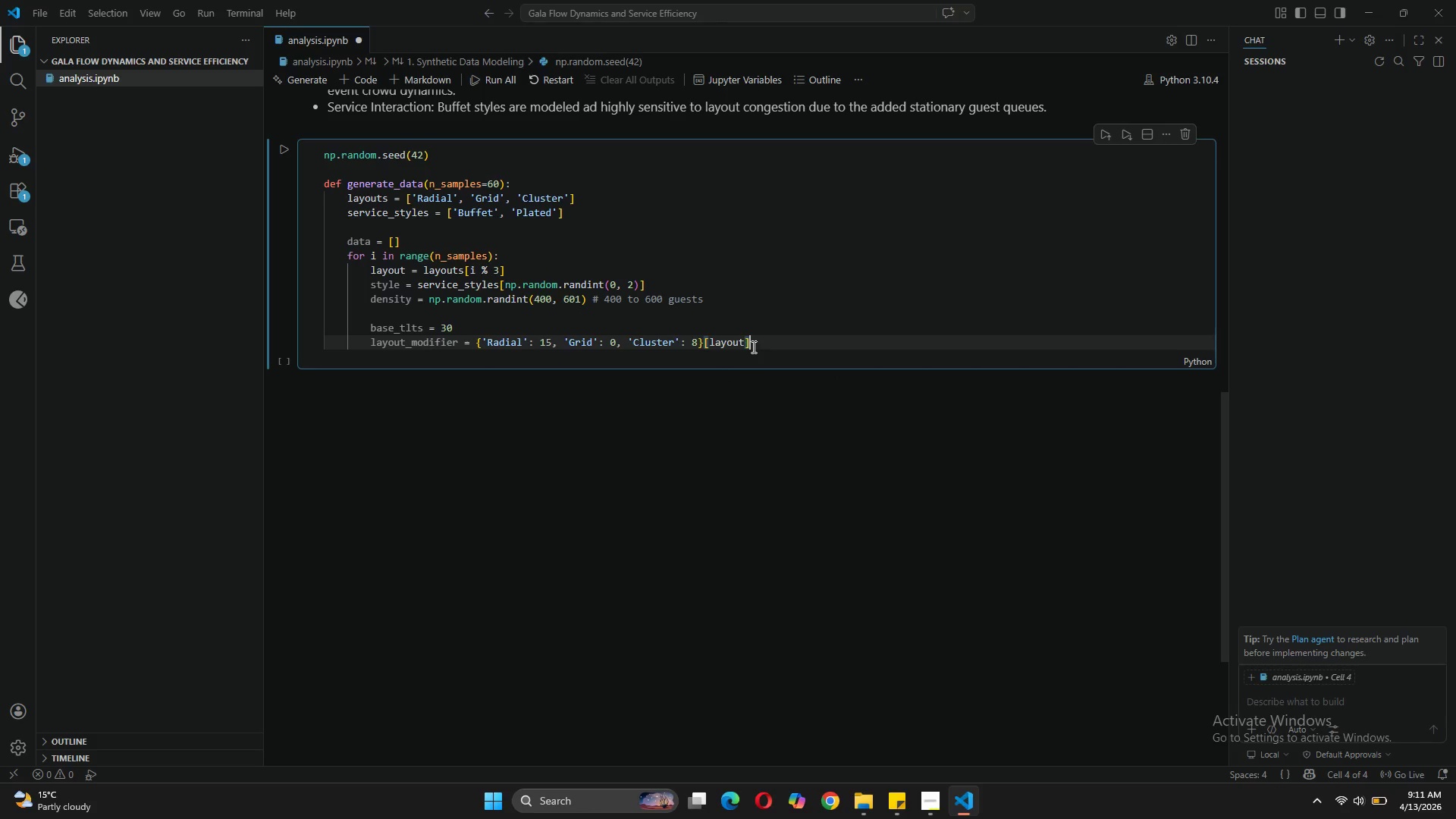 
key(Enter)
 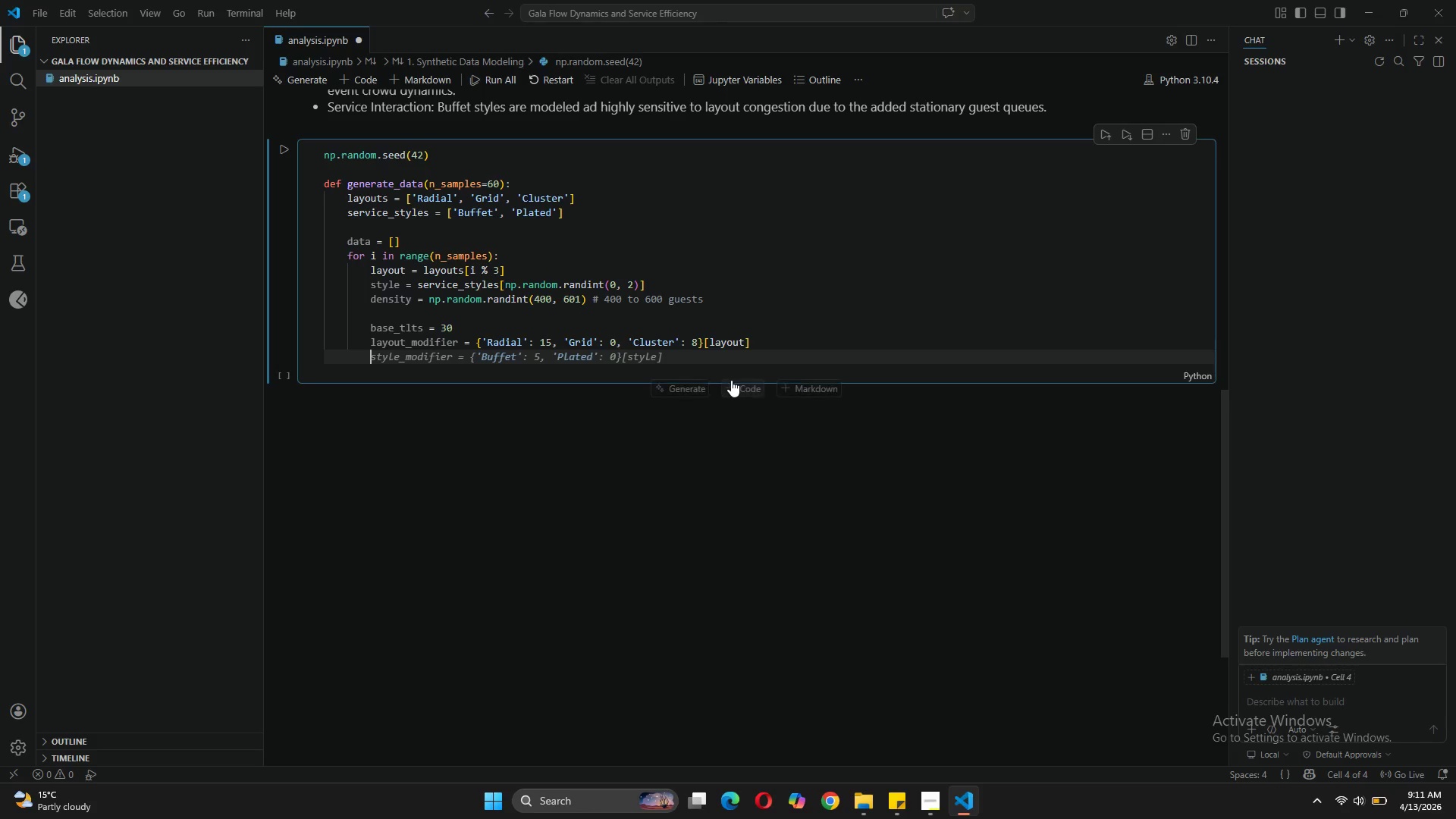 
wait(11.3)
 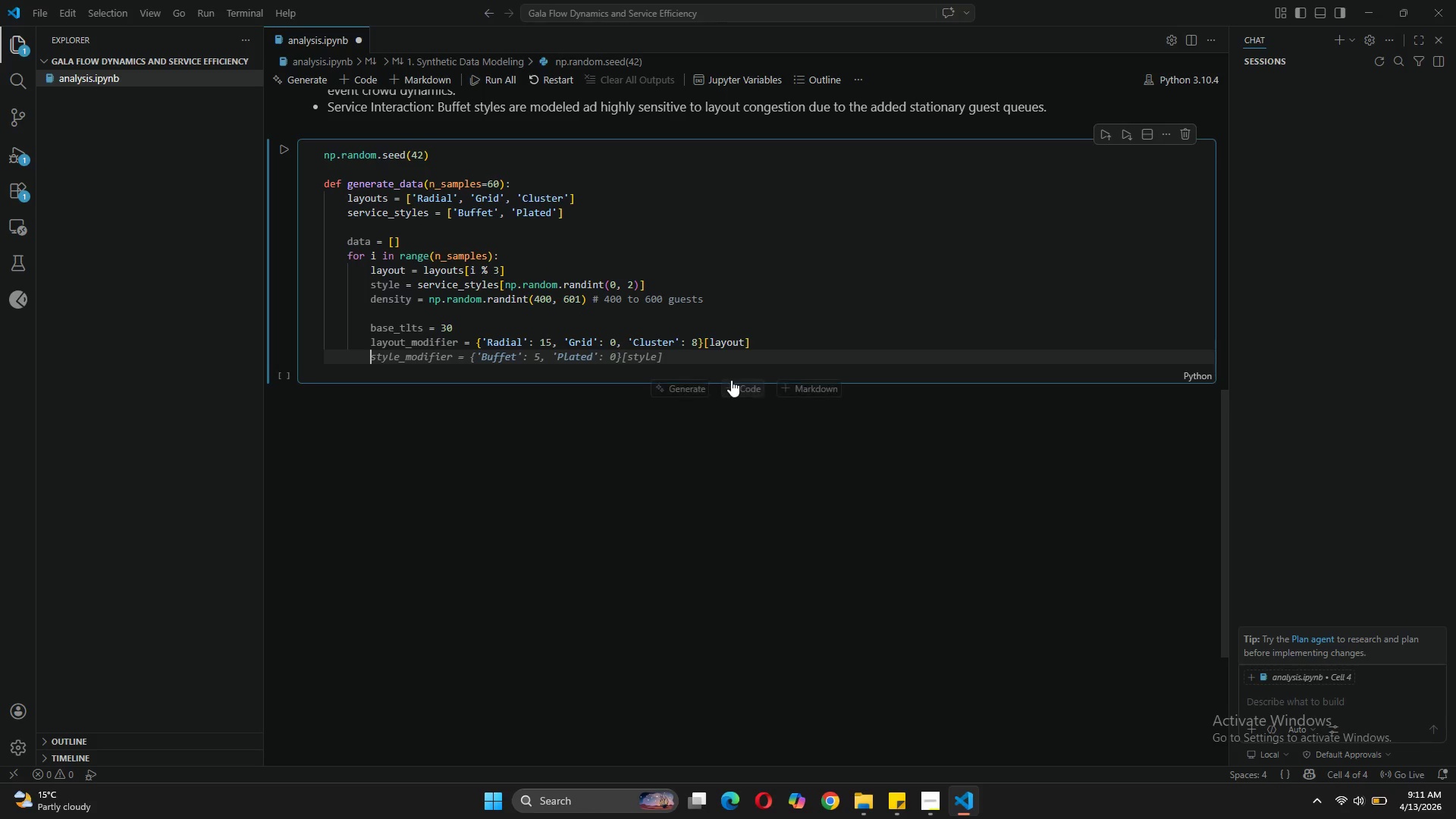 
key(Tab)
 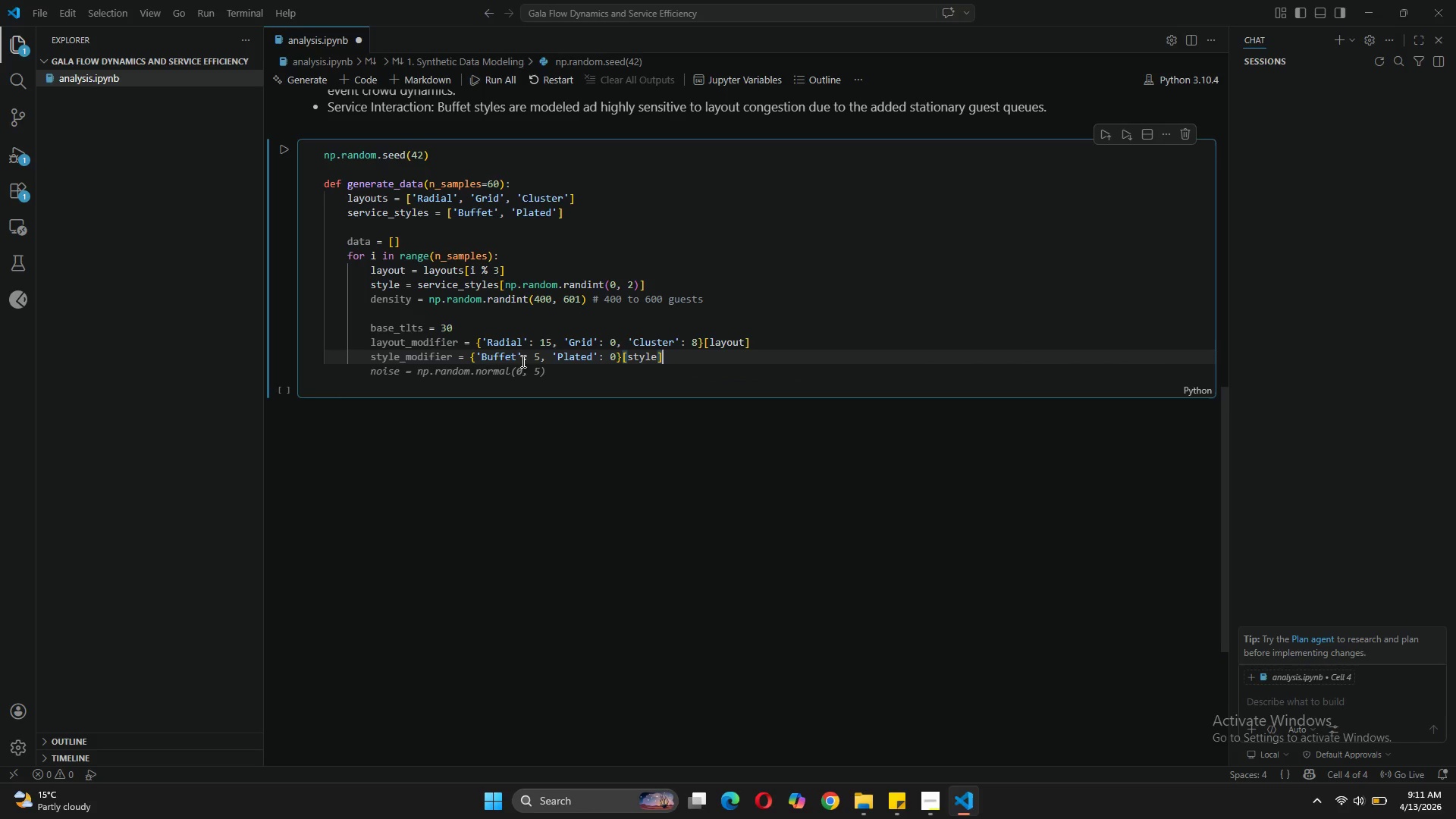 
left_click([541, 356])
 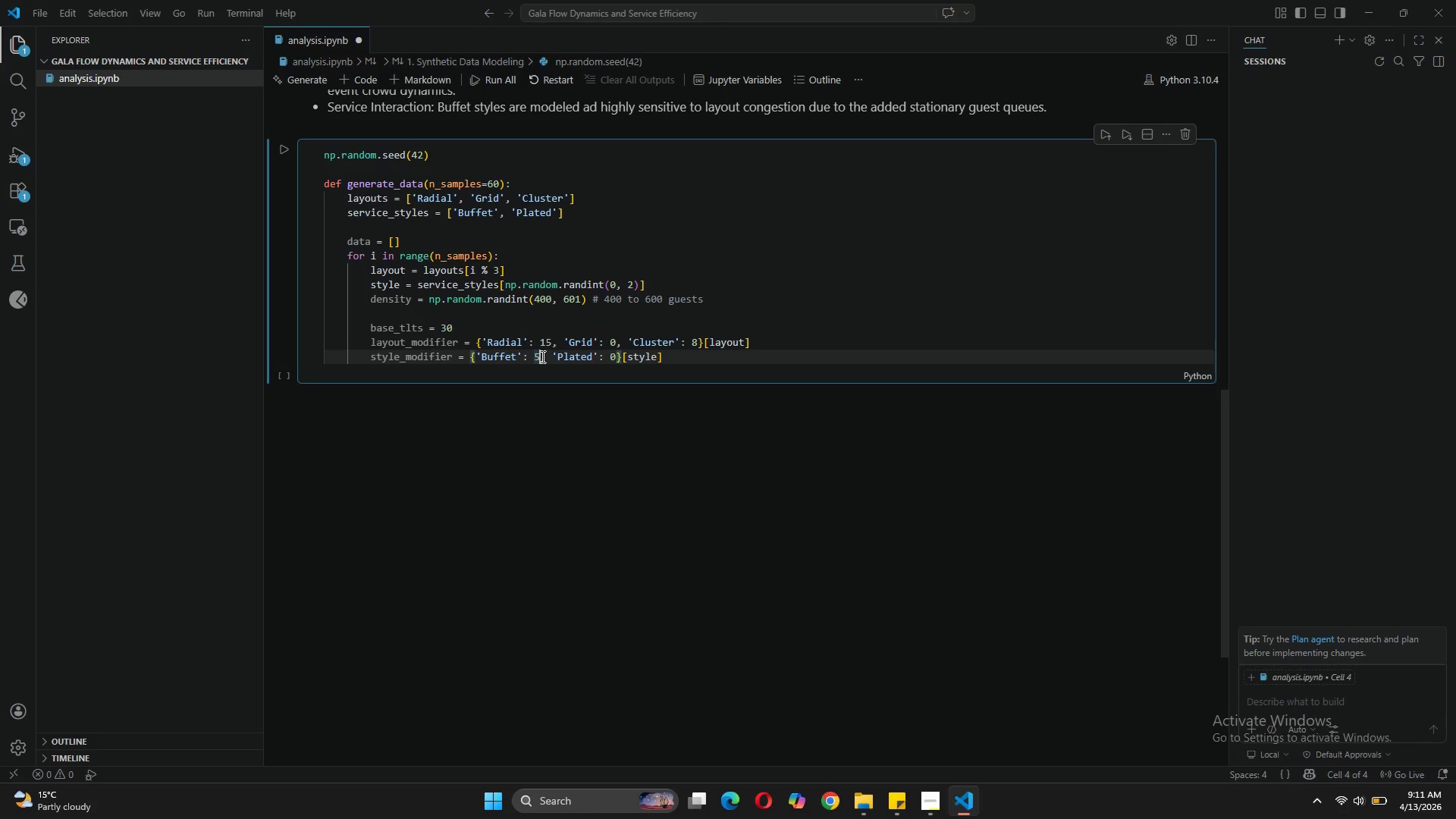 
key(Backspace)
type(10)
 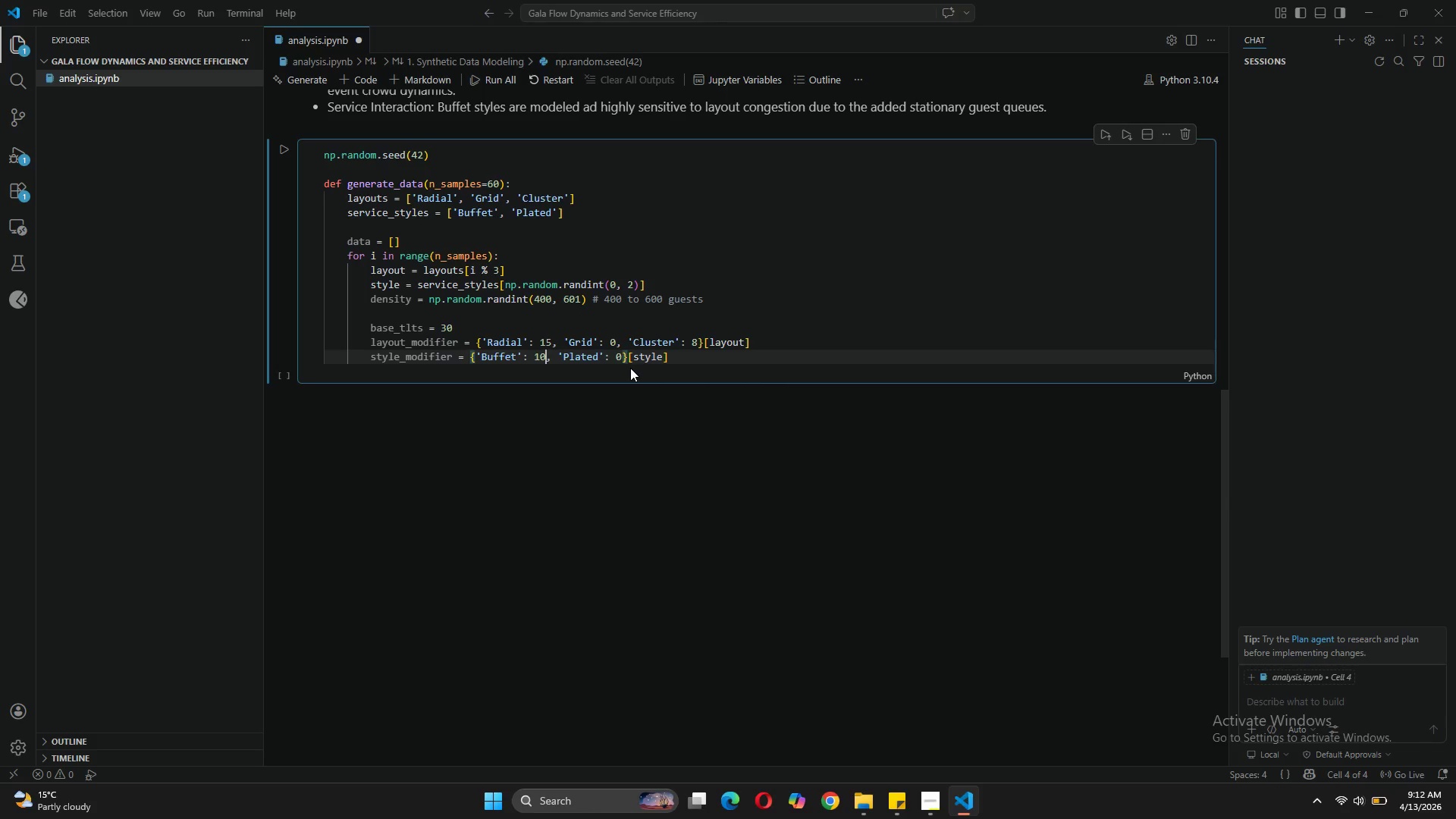 
wait(6.8)
 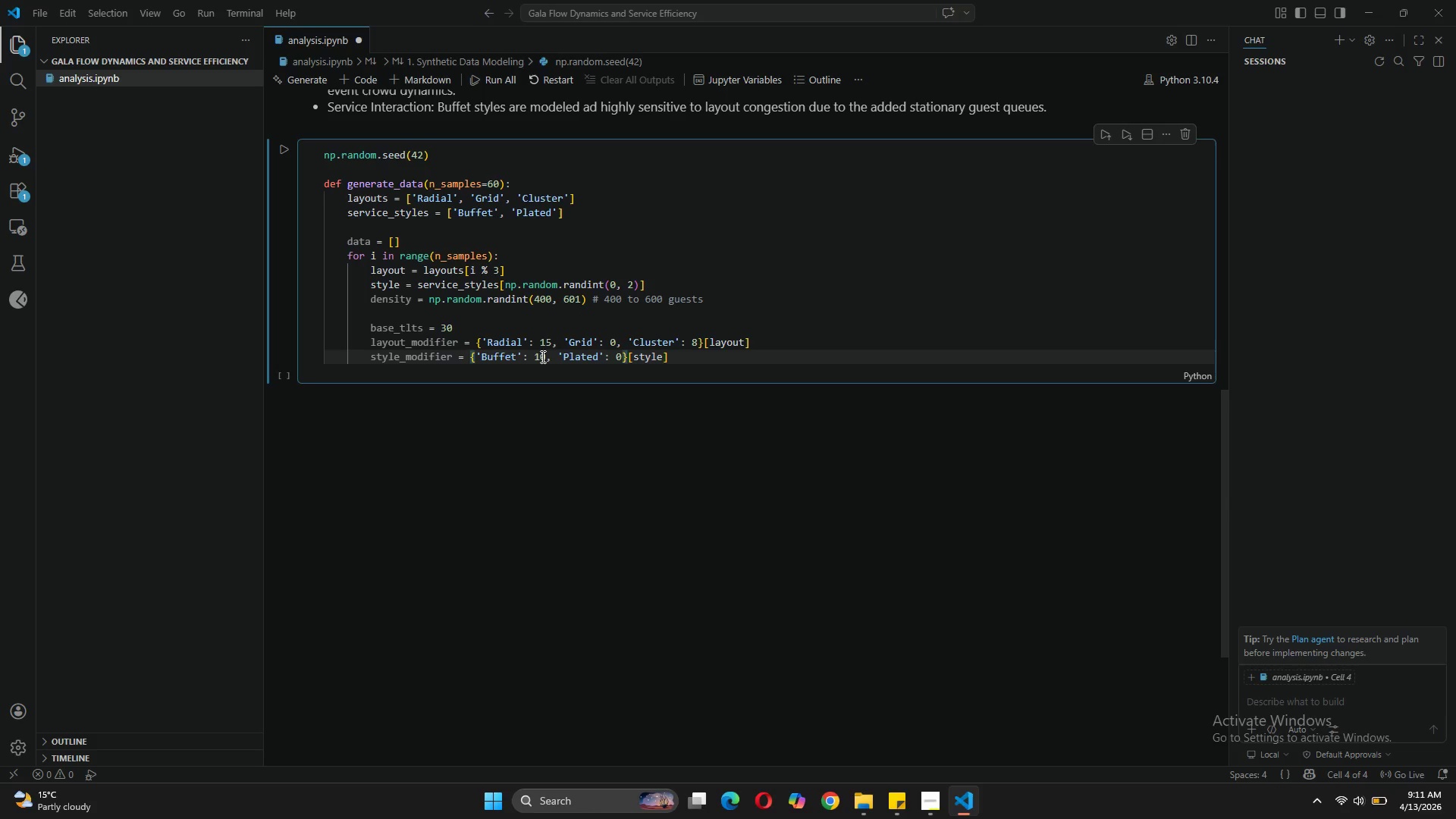 
left_click([675, 357])
 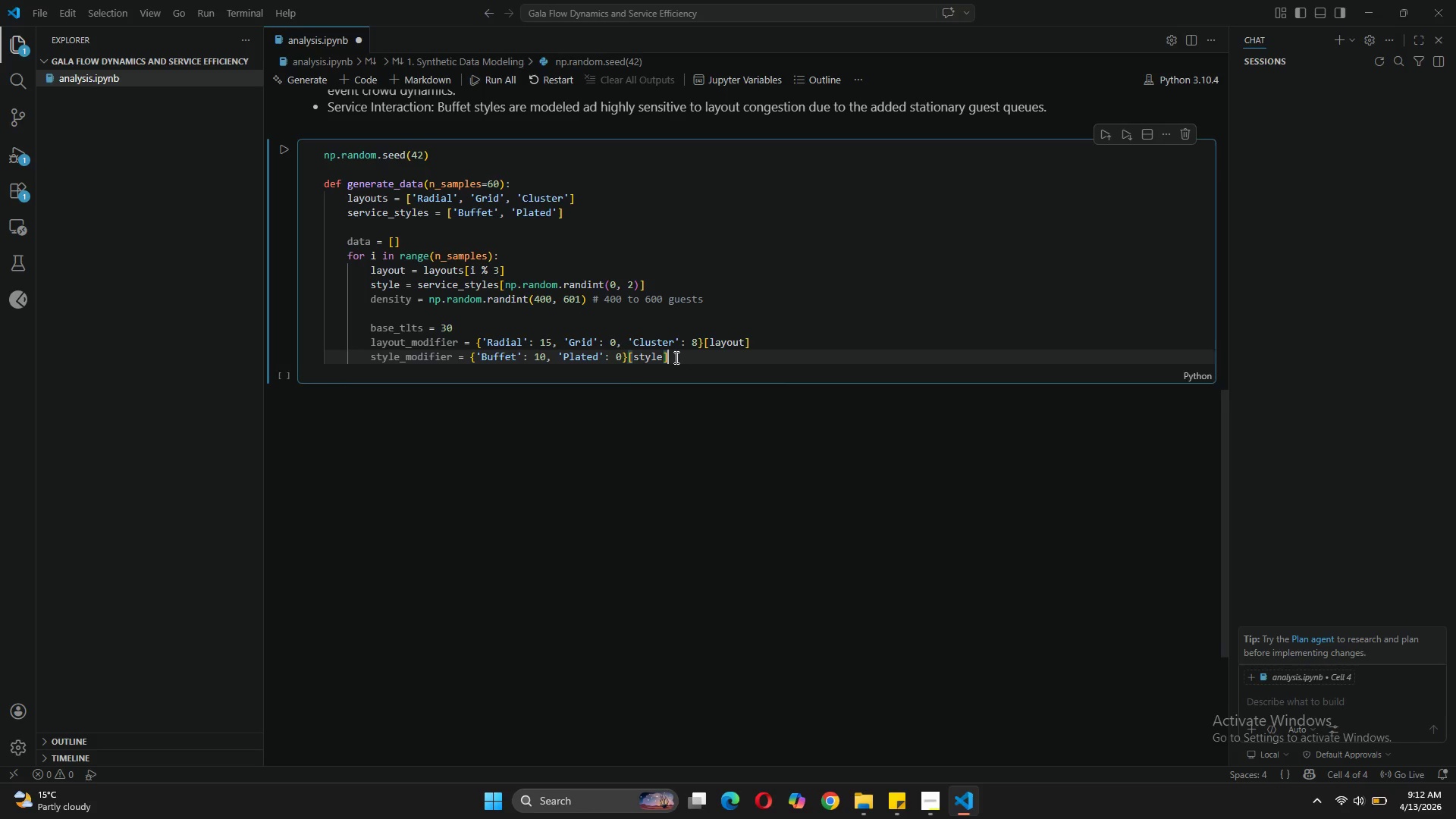 
key(Enter)
 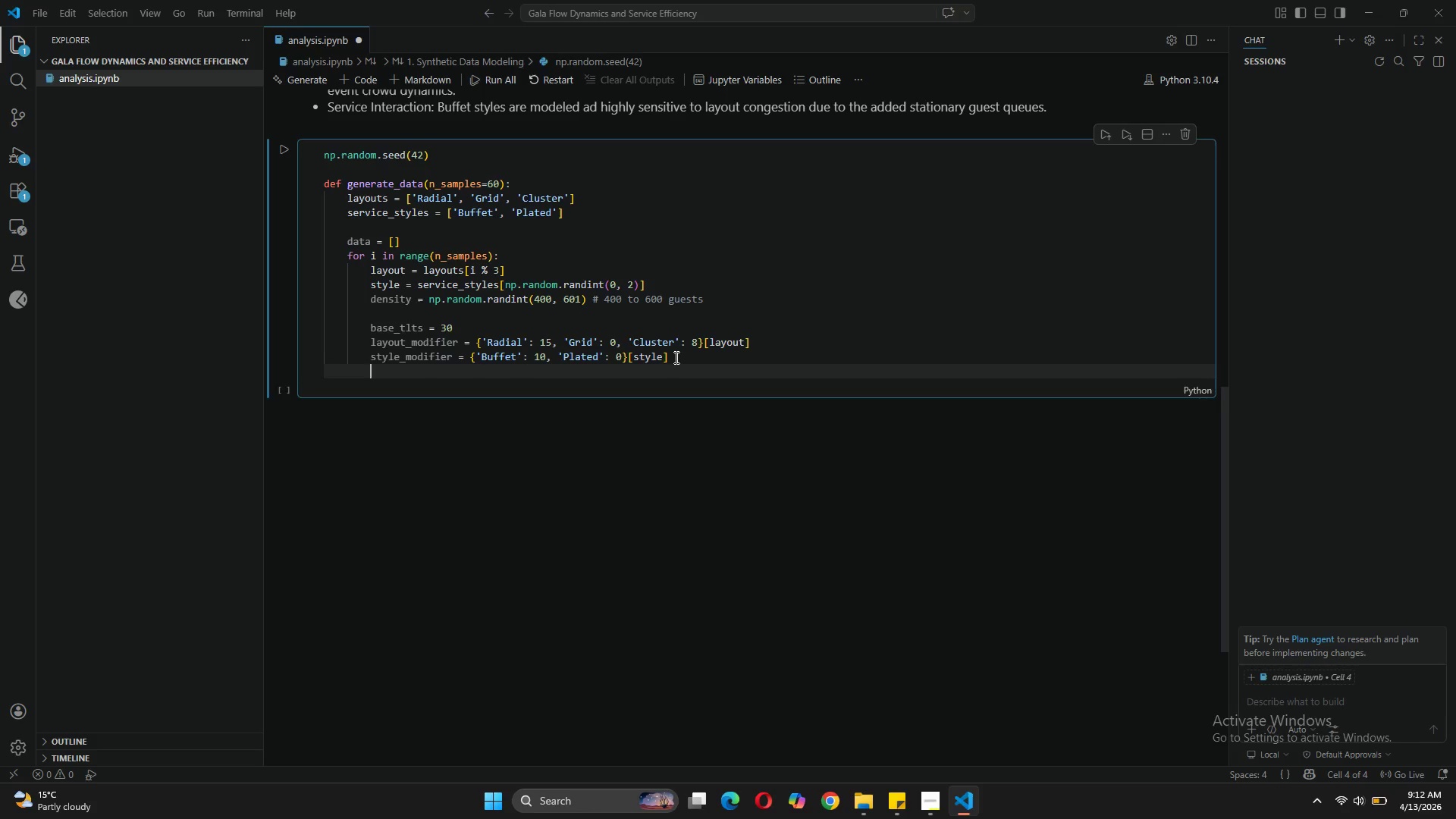 
key(Enter)
 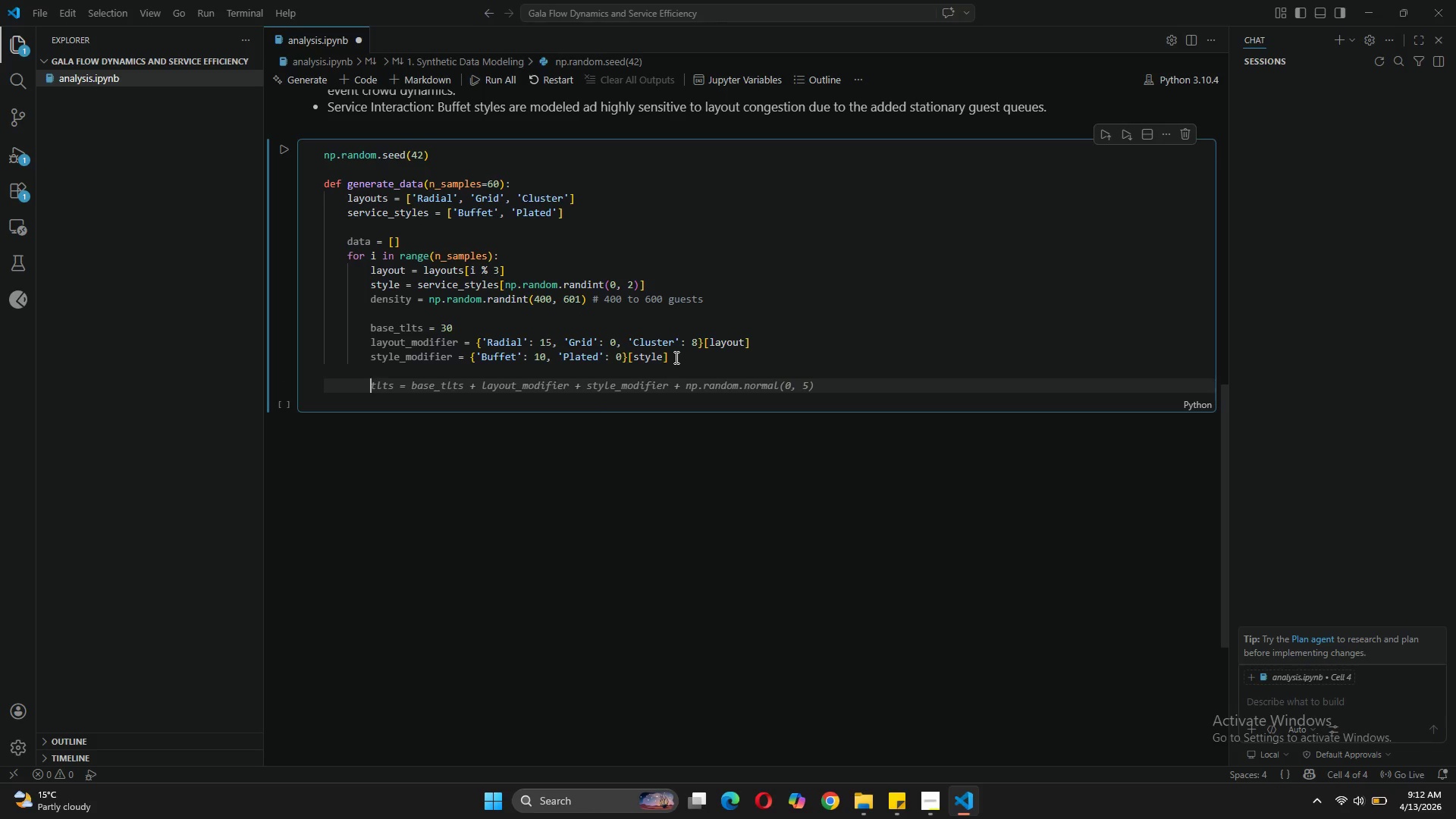 
type(critical_density)
key(Tab)
 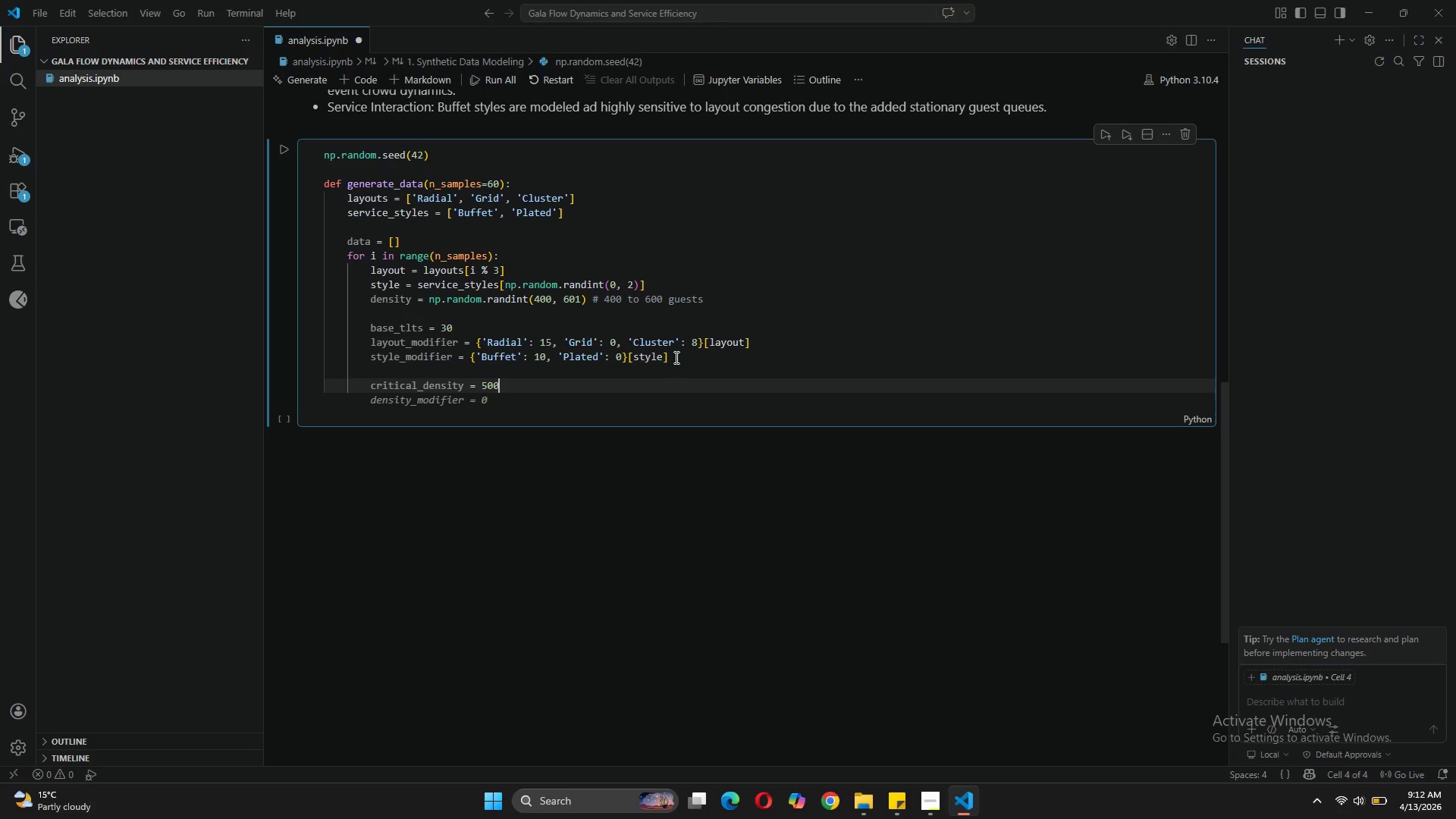 
key(Enter)
 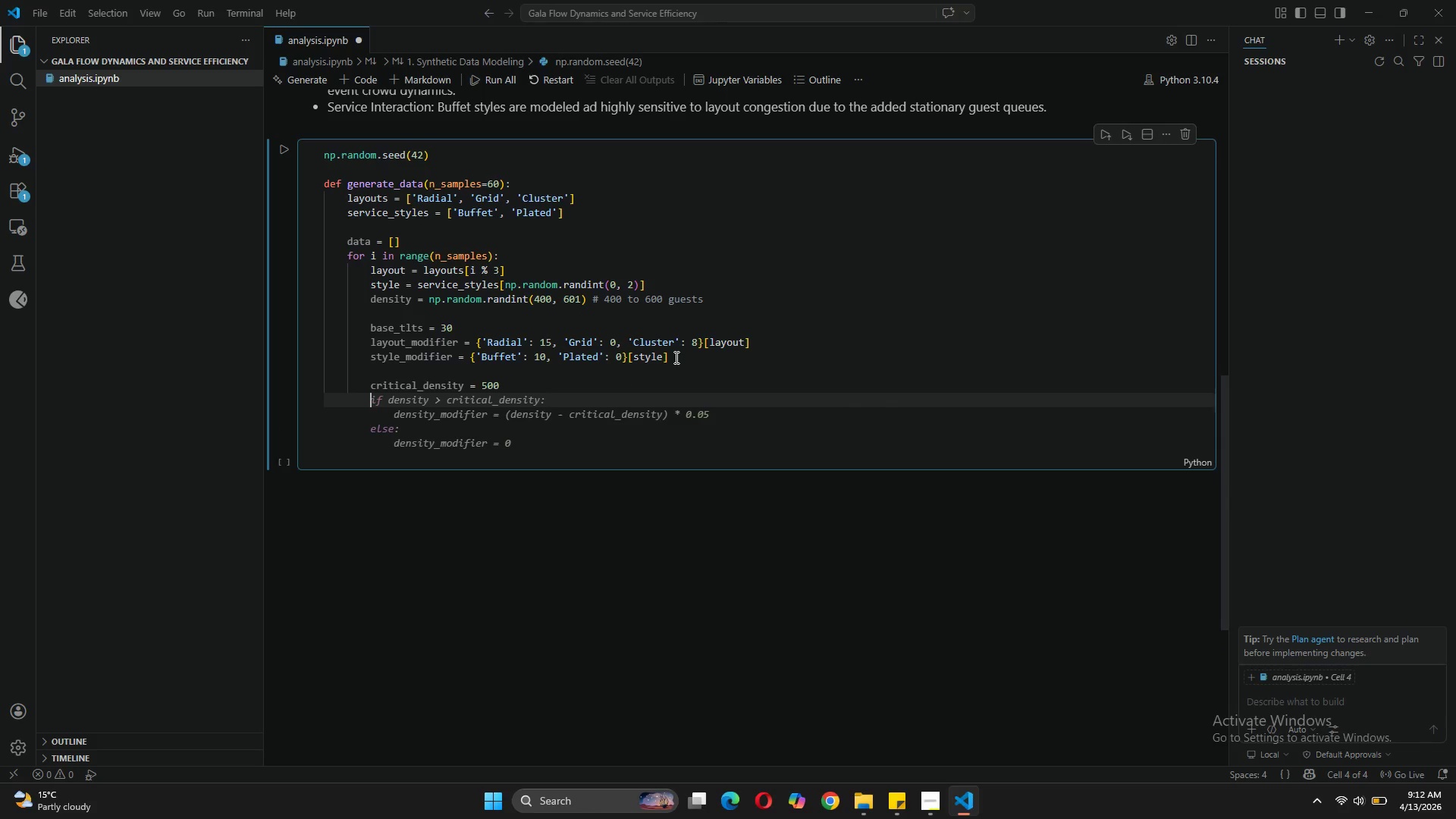 
type(iflay)
key(Backspace)
key(Backspace)
key(Backspace)
type( layout)
 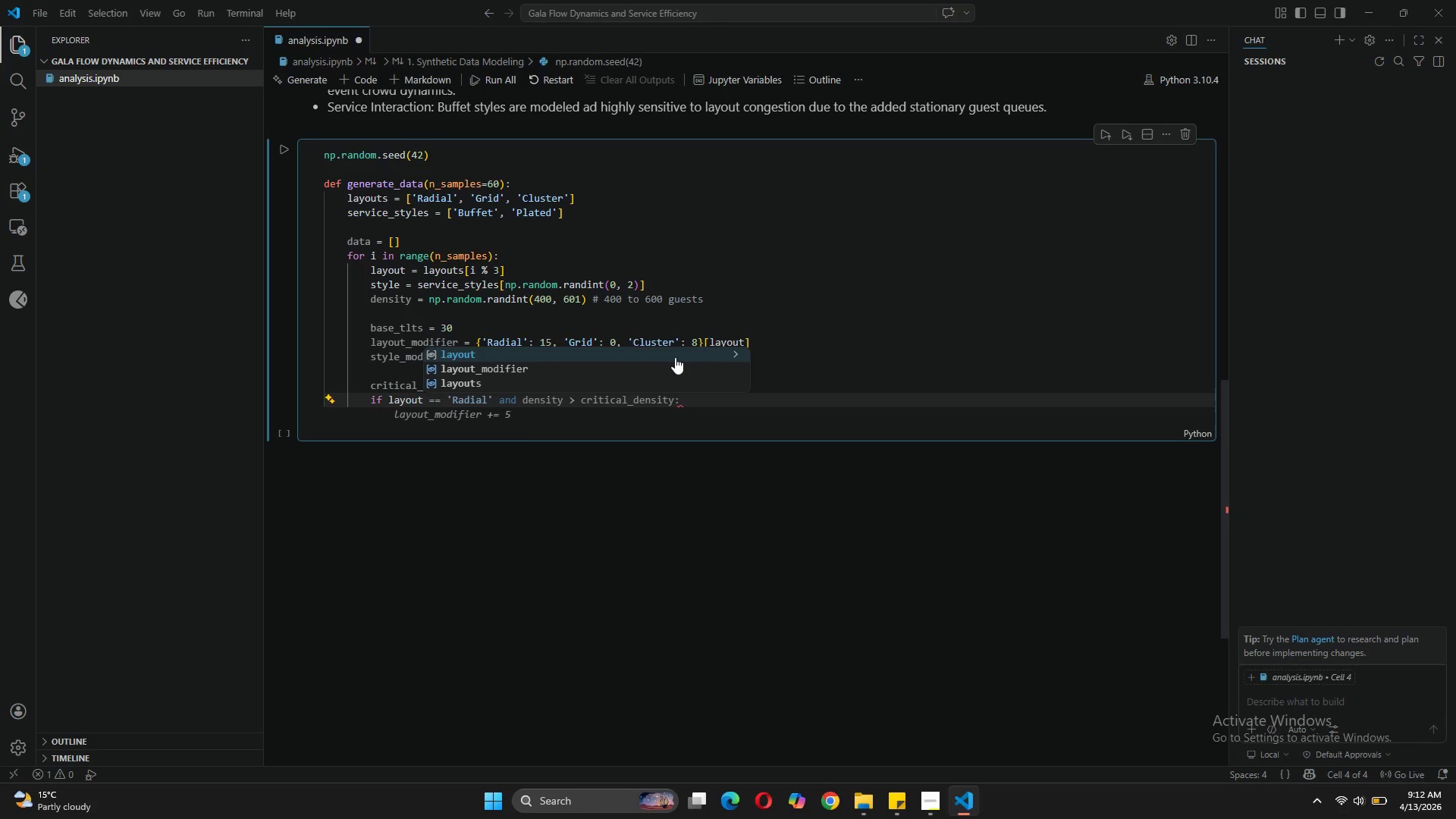 
type( == grig)
key(Backspace)
key(Backspace)
key(Backspace)
key(Backspace)
type('Grid)
 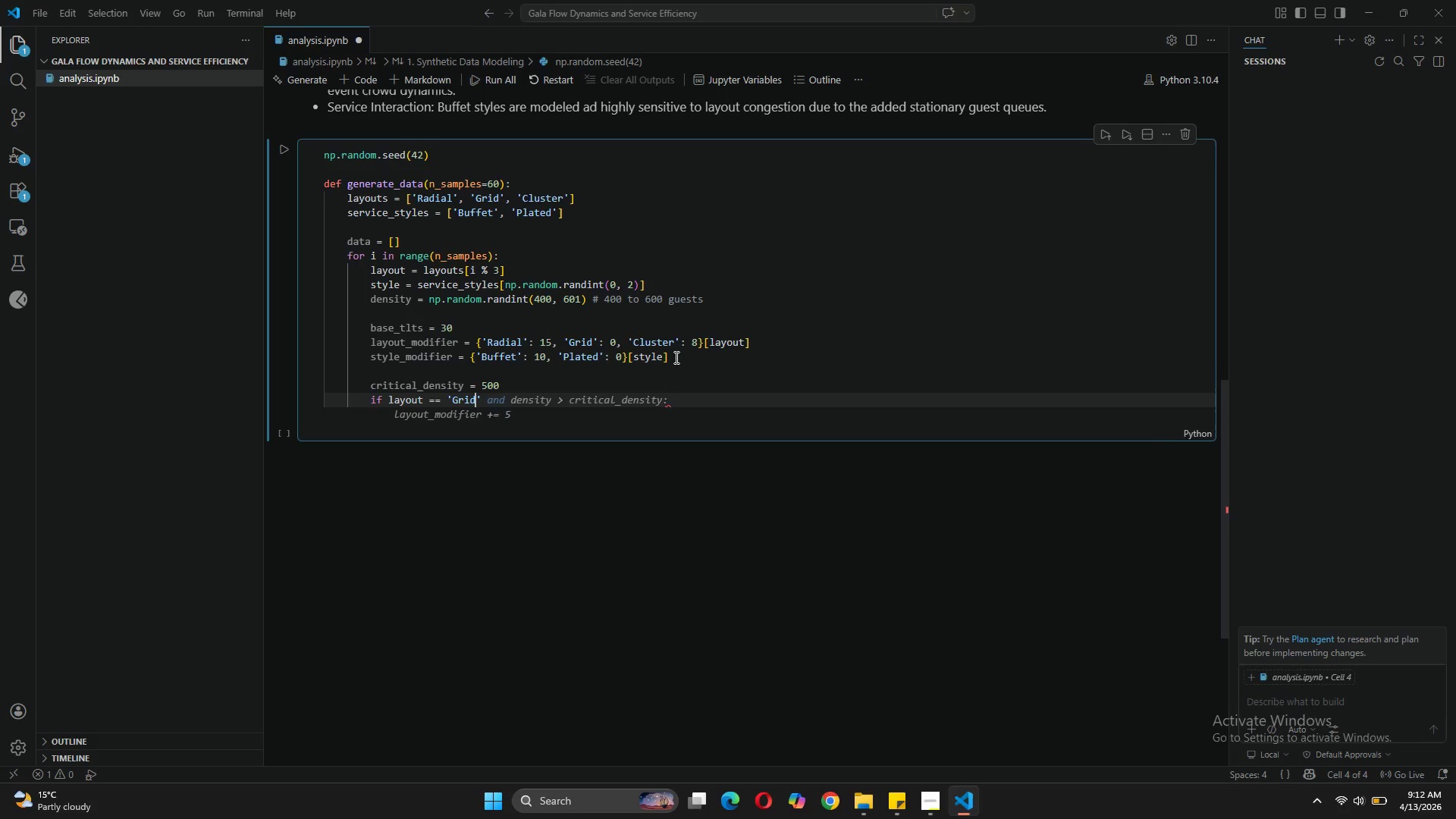 
key(ArrowRight)
 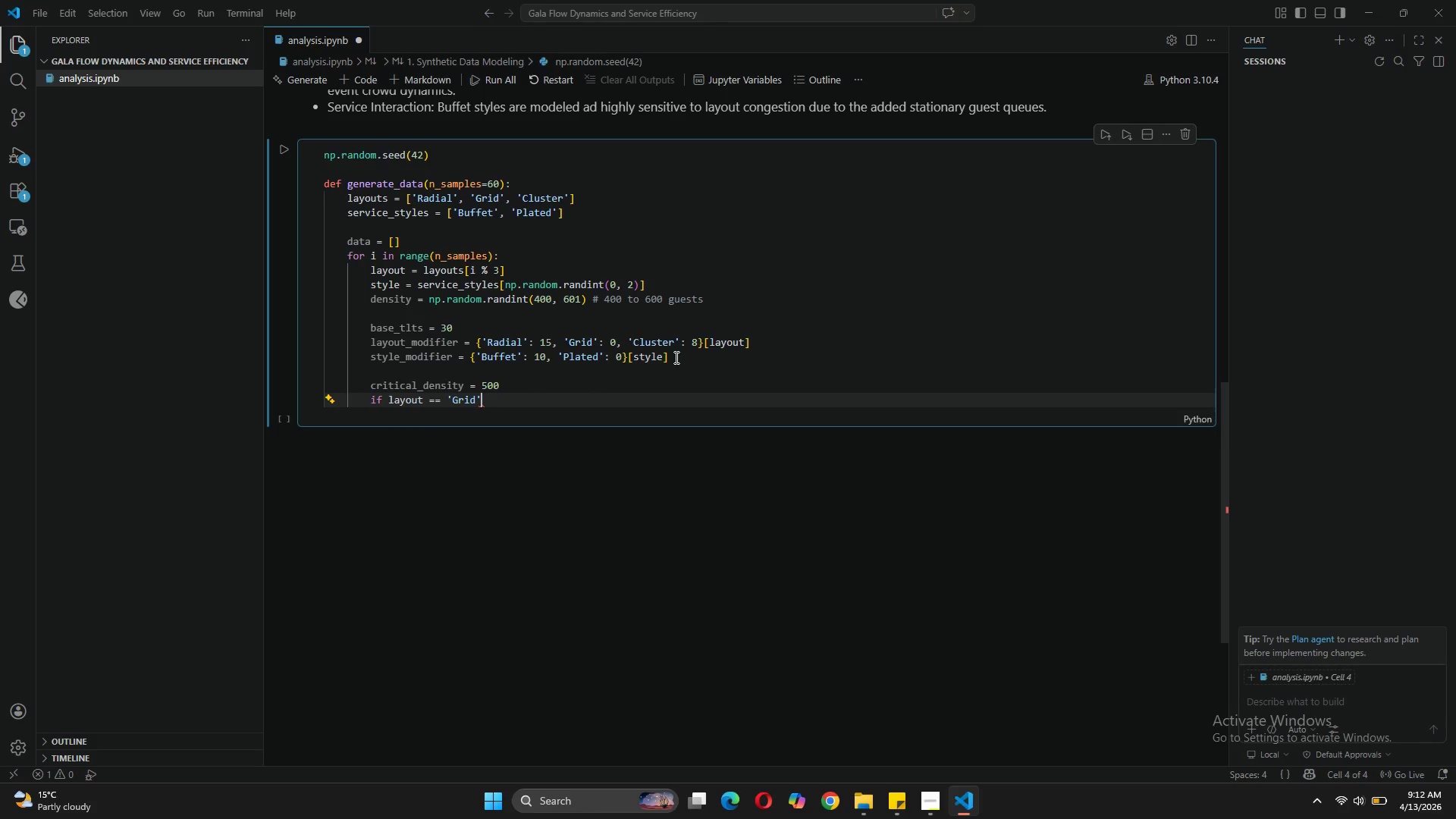 
key(Shift+Semicolon)
 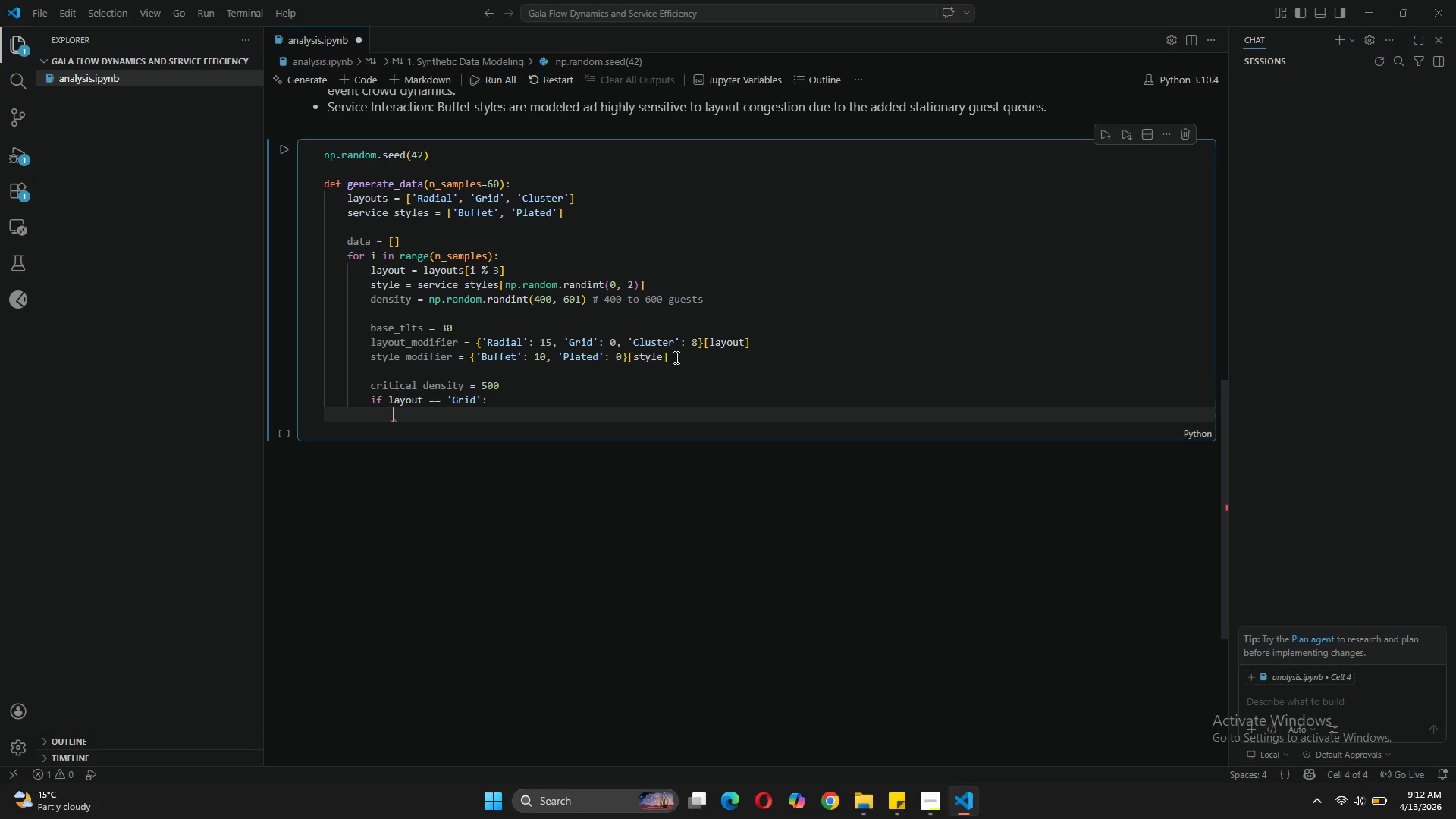 
key(Enter)
 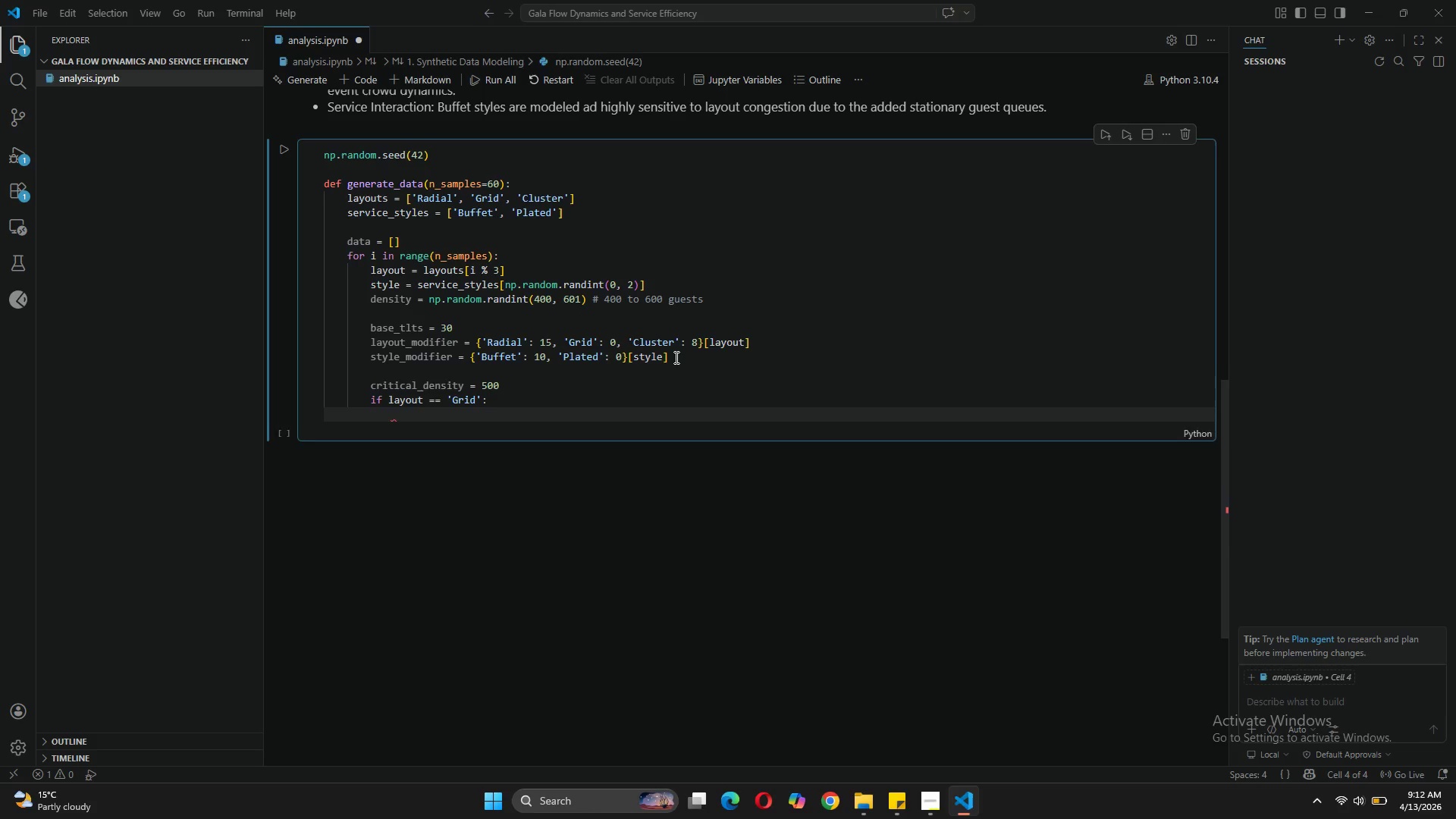 
type(critical)
key(Tab)
key(Tab)
key(Backspace)
key(Backspace)
key(Backspace)
type(540)
 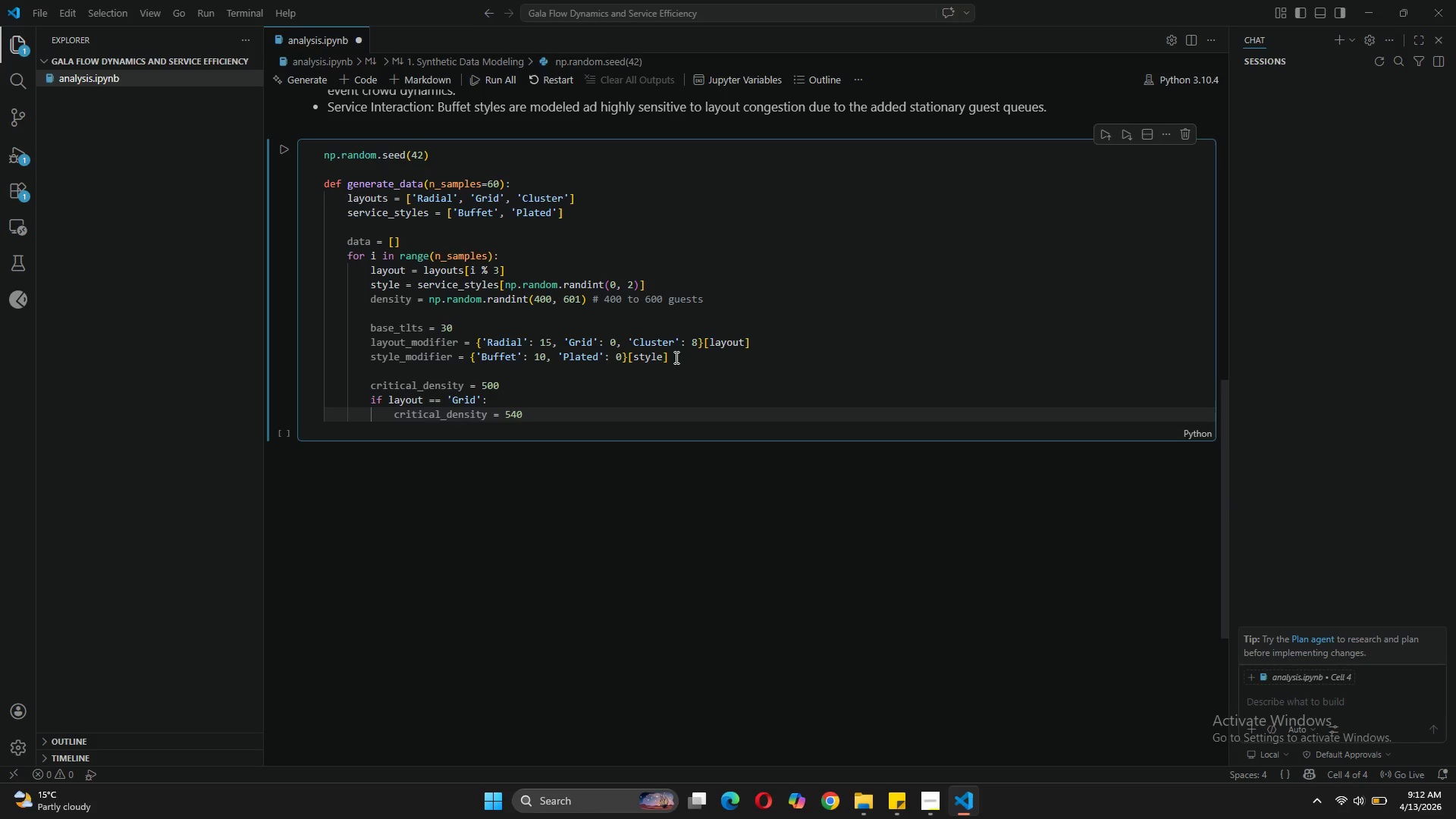 
key(Enter)
 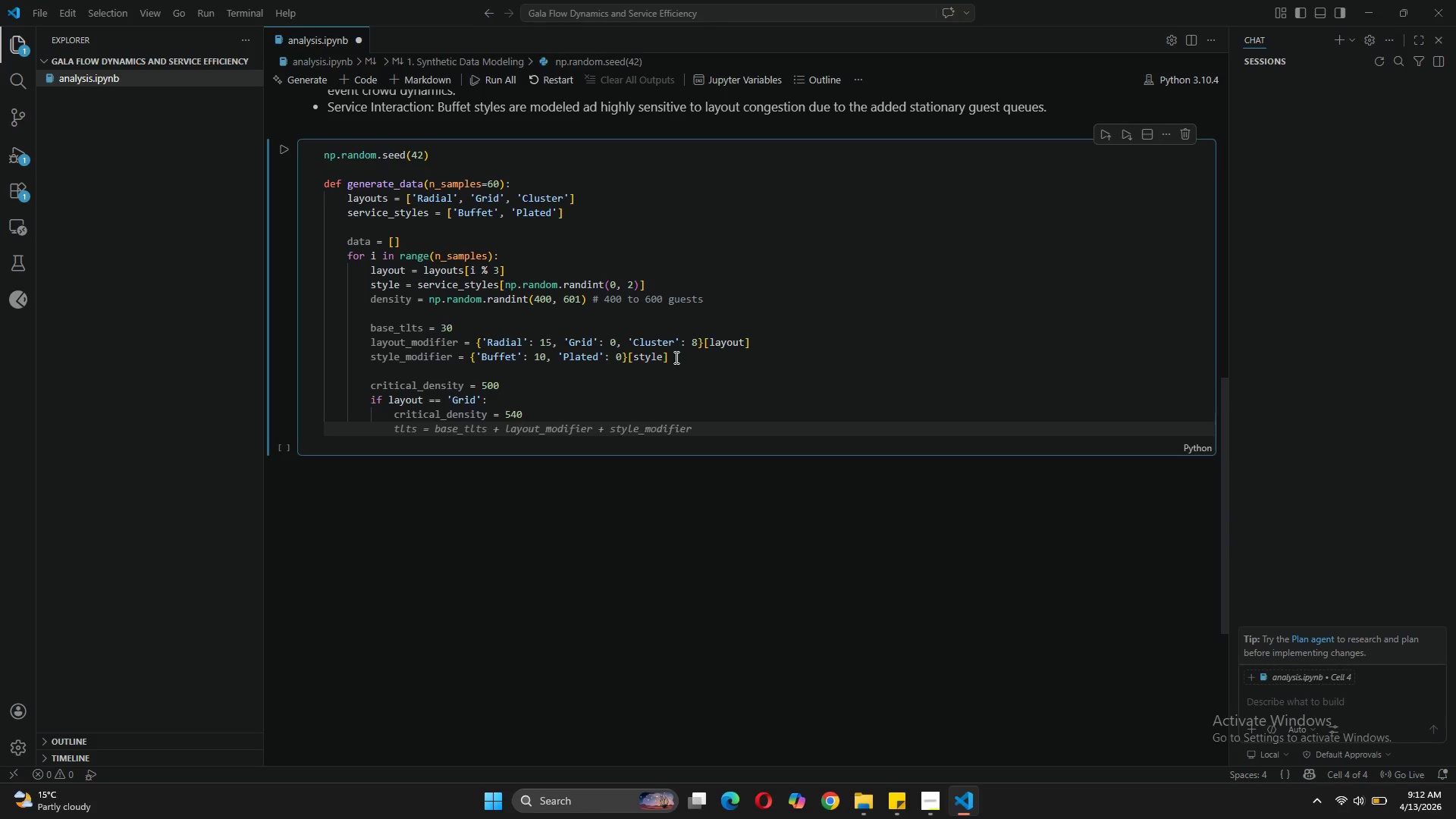 
key(Backspace)
type(elif Layout)
key(Backspace)
key(Backspace)
key(Backspace)
key(Backspace)
key(Backspace)
key(Backspace)
type(layout)
 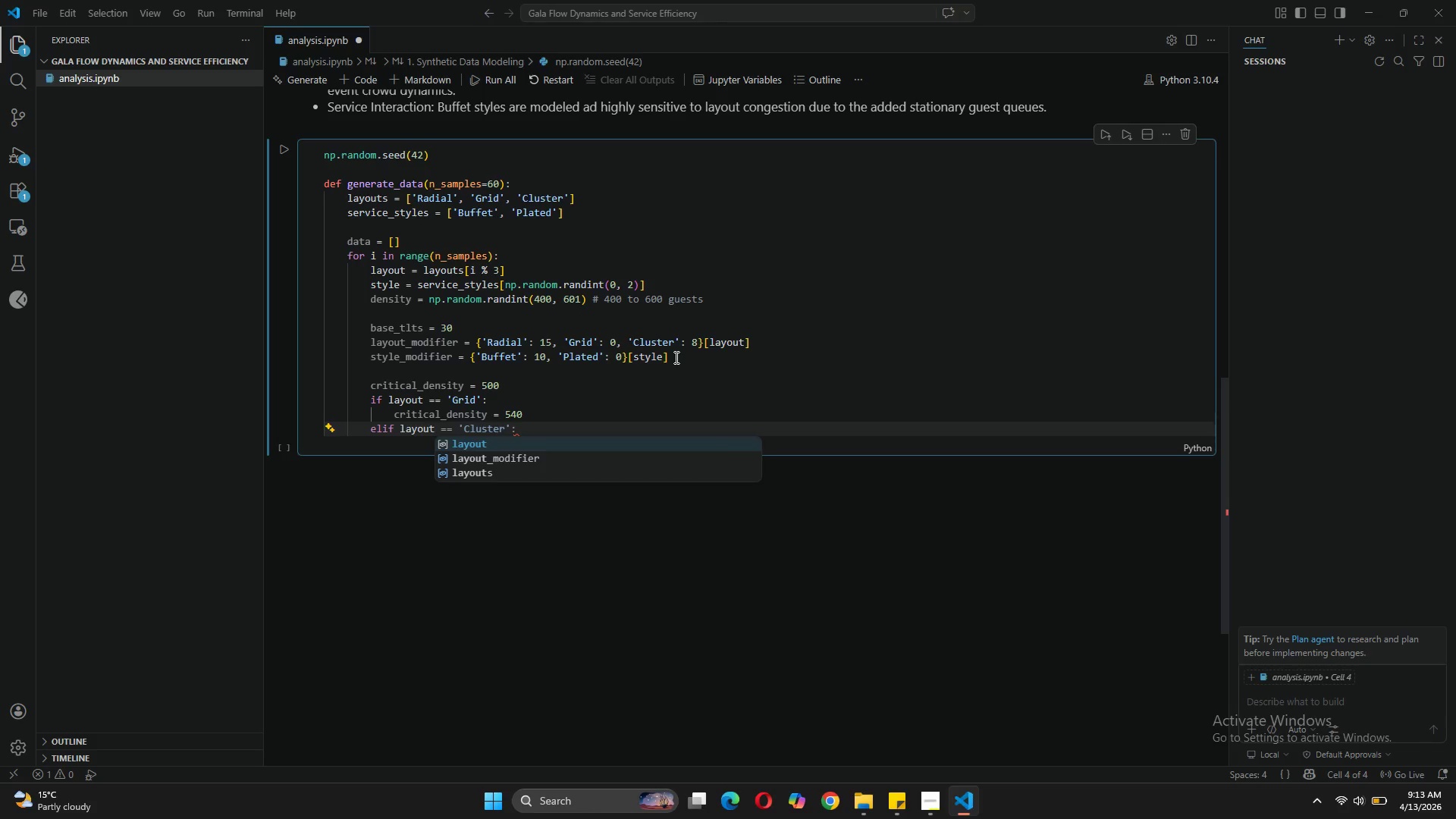 
type( == 'Radial)
 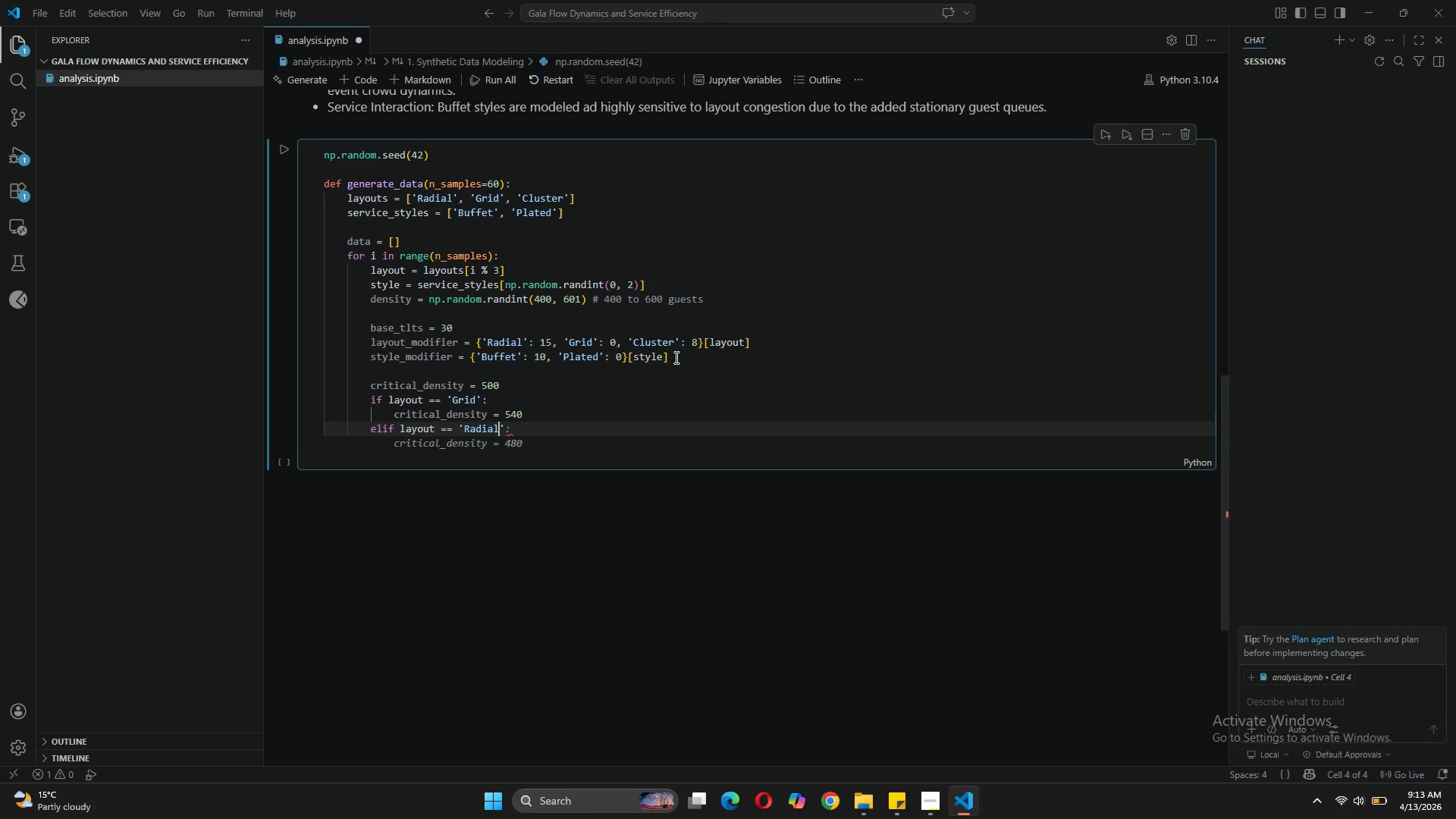 
key(ArrowRight)
 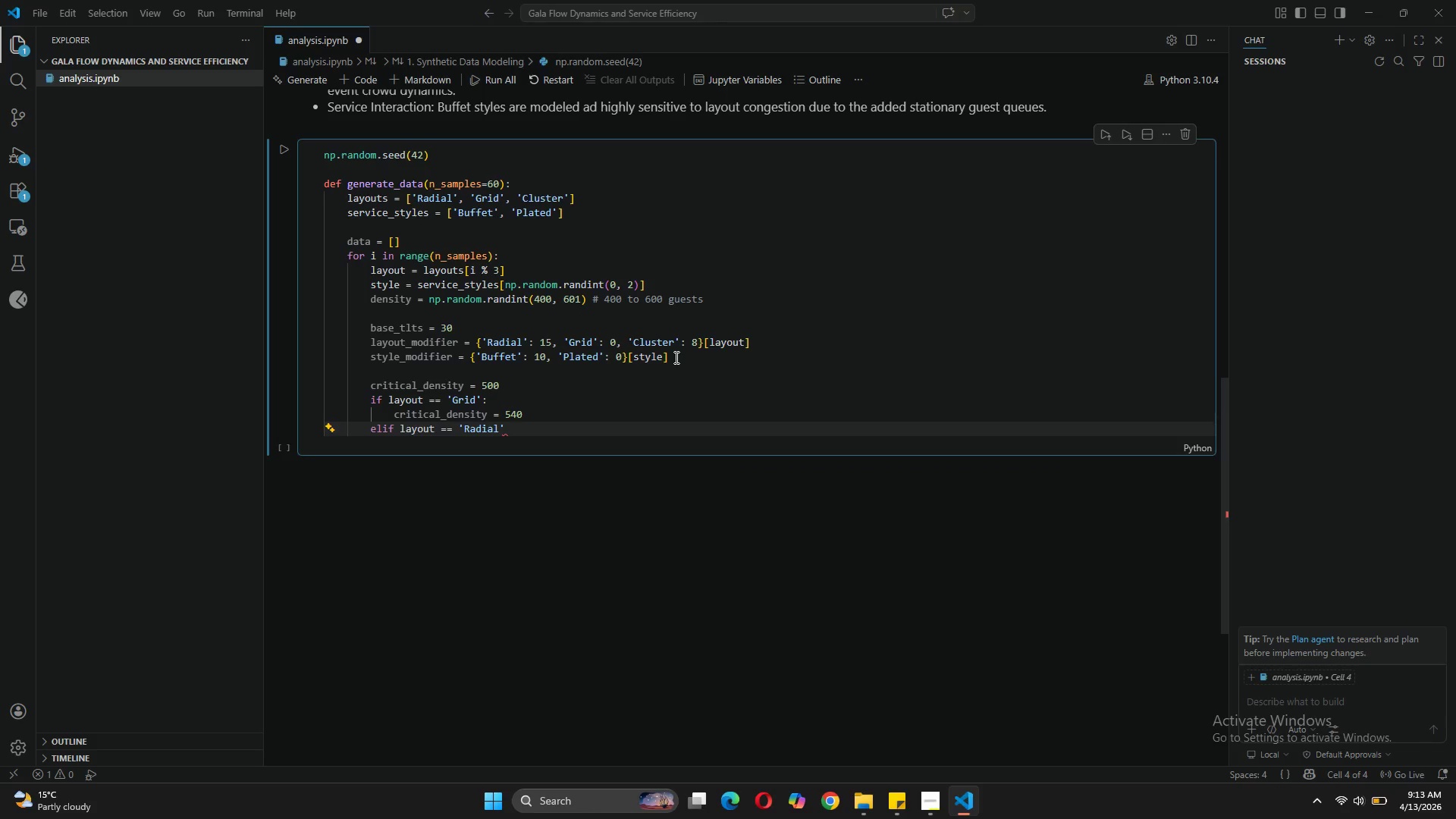 
key(Shift+Semicolon)
 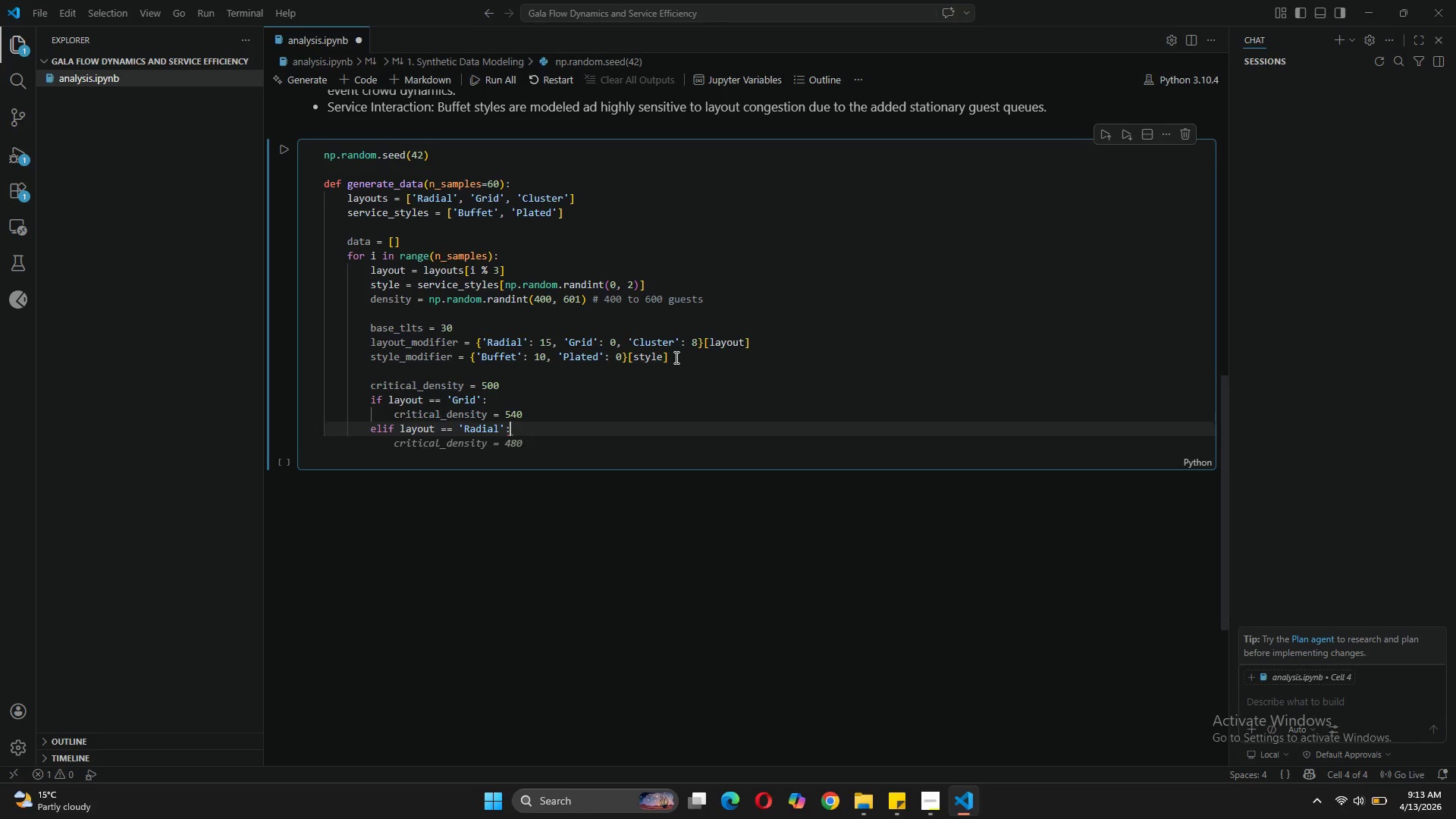 
key(Enter)
 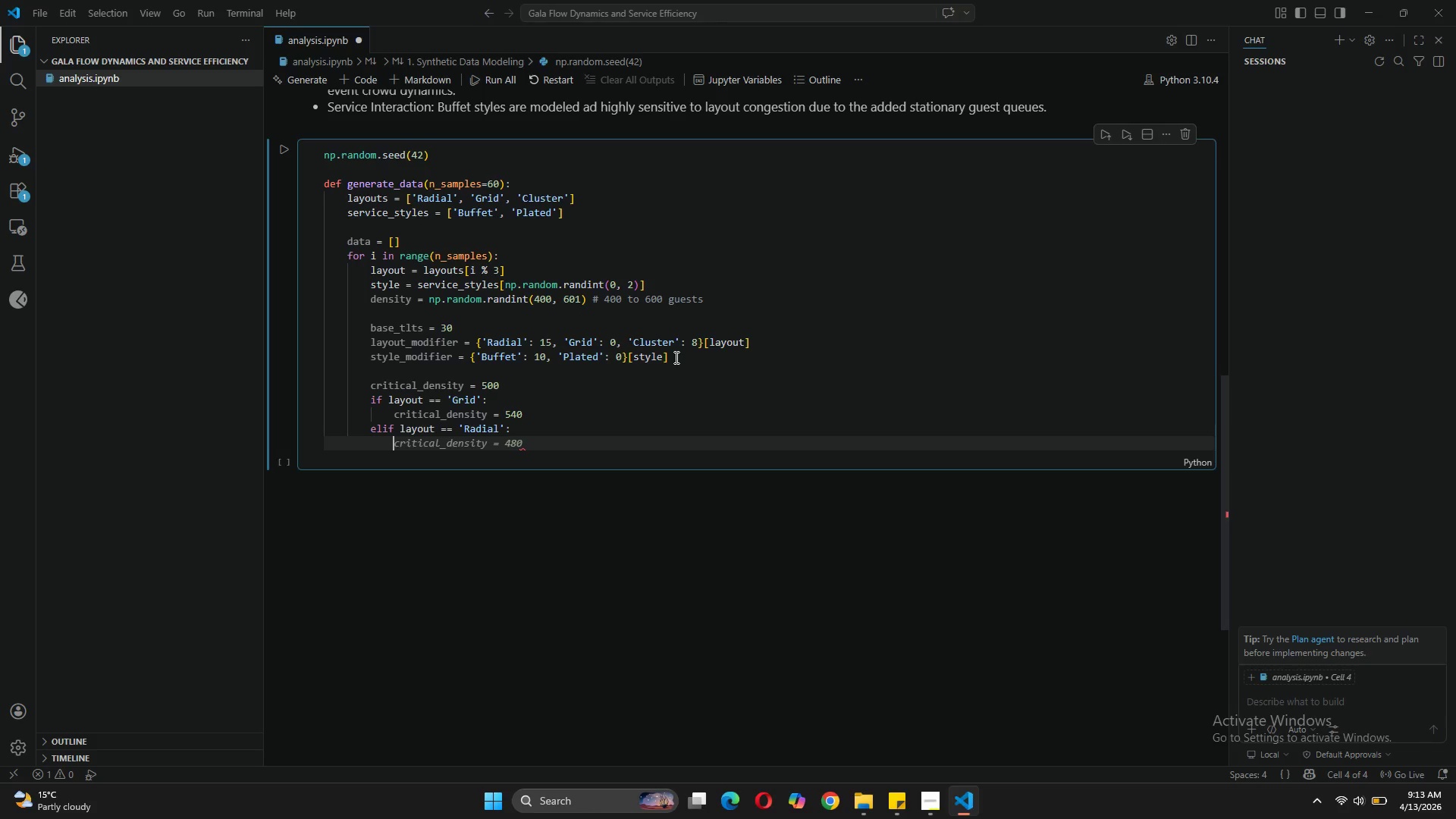 
type(cr)
key(Tab)
 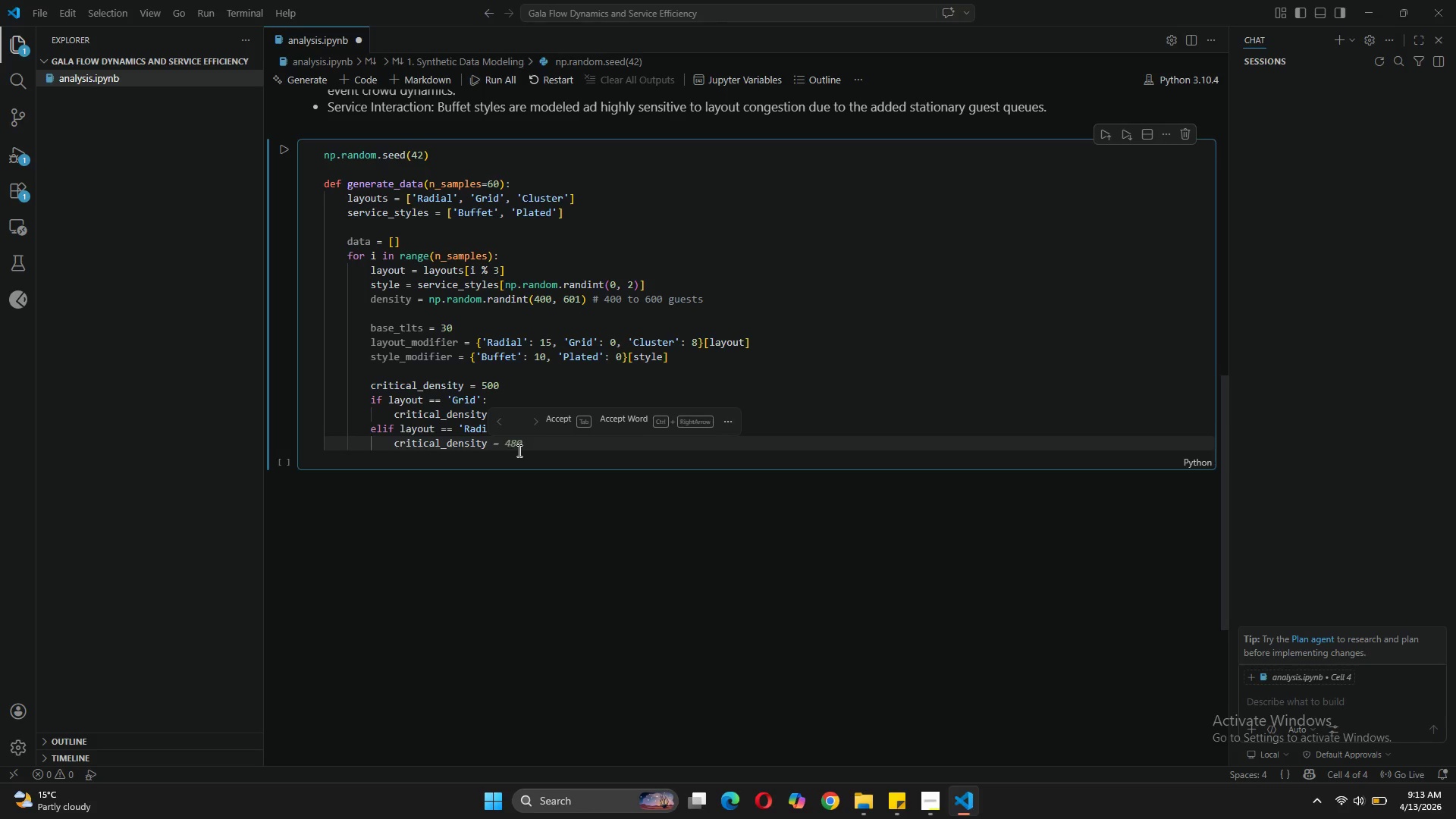 
wait(6.23)
 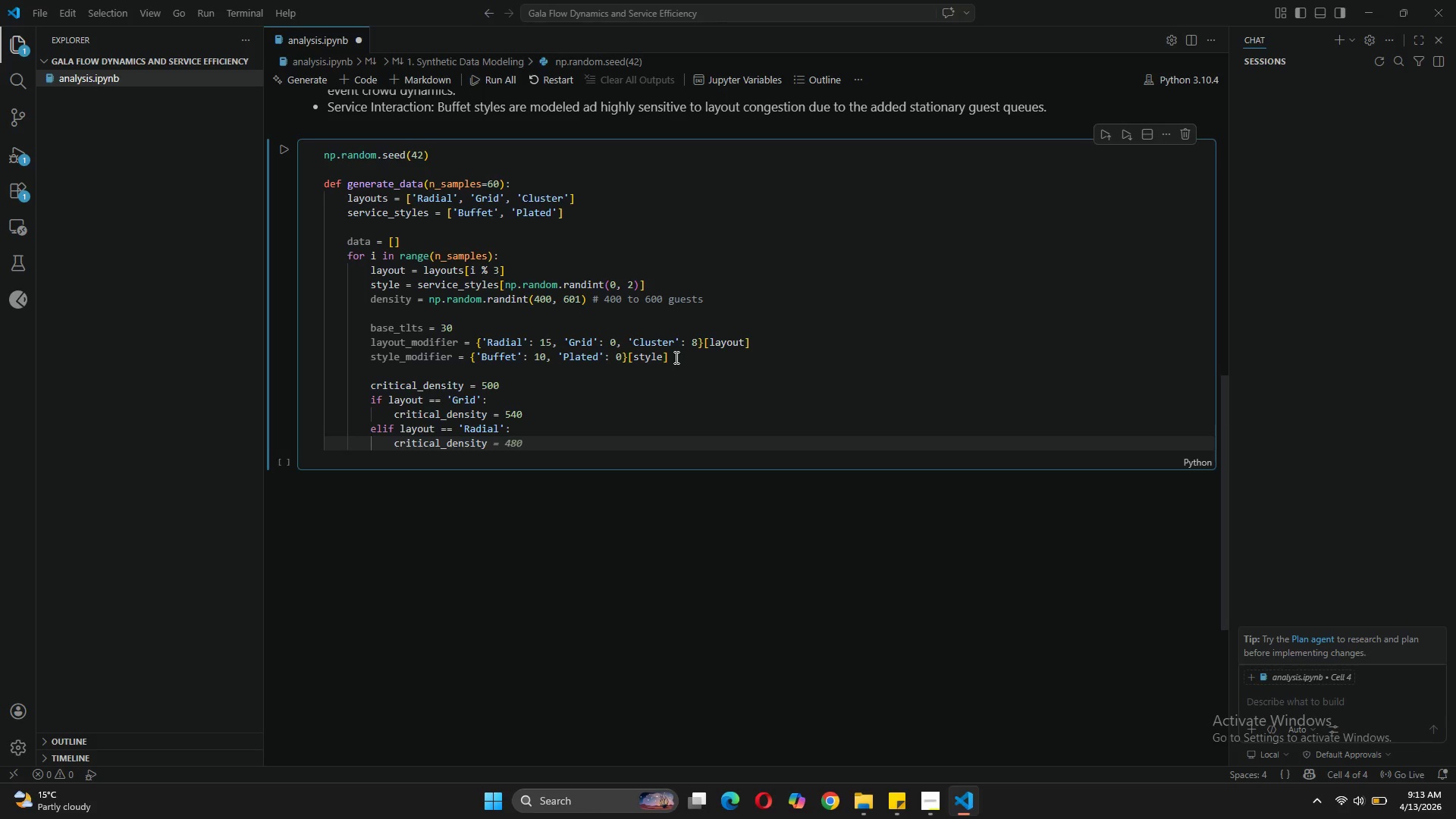 
left_click([516, 440])
 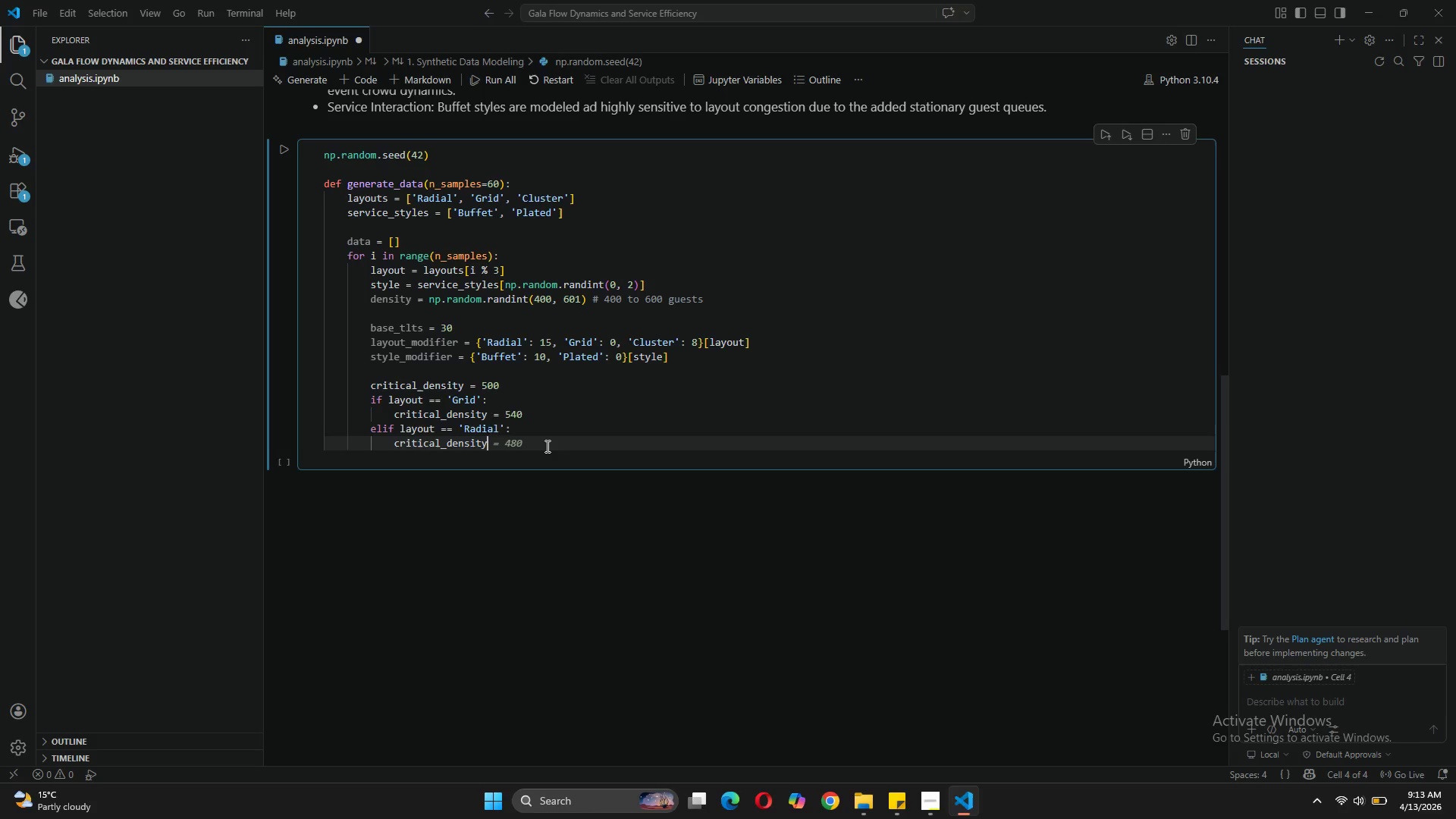 
key(Tab)
 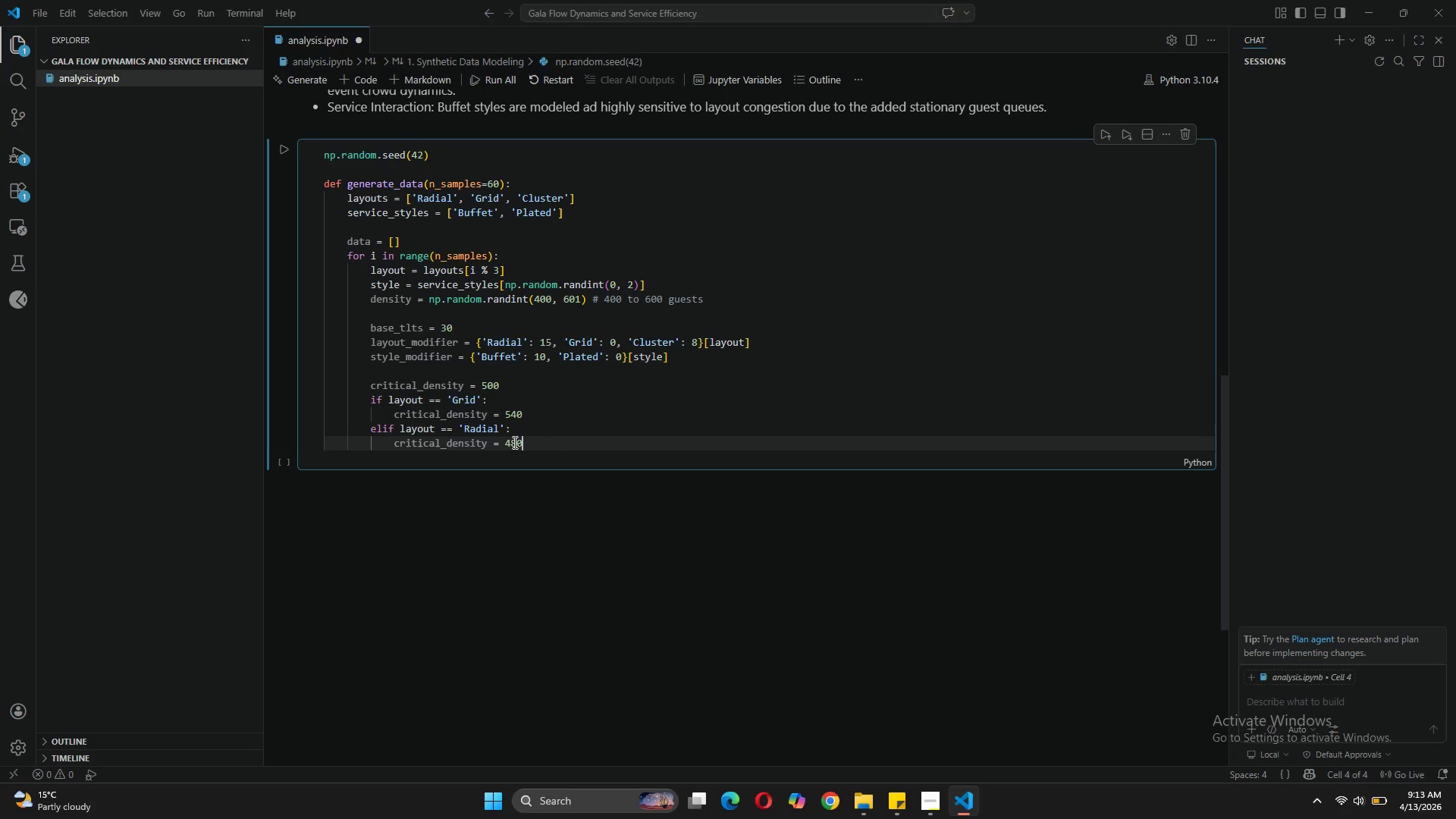 
left_click([517, 440])
 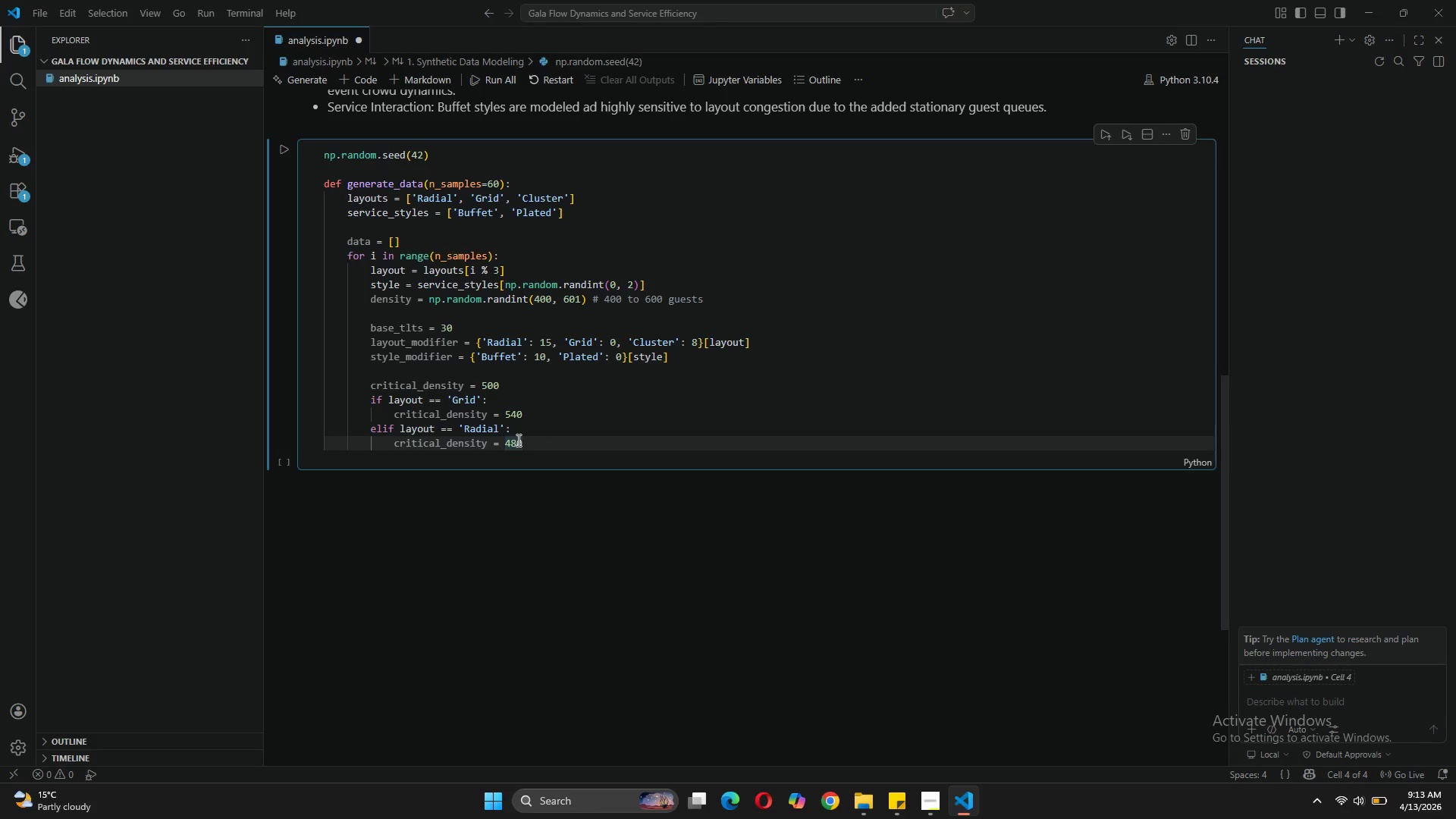 
key(Backspace)
 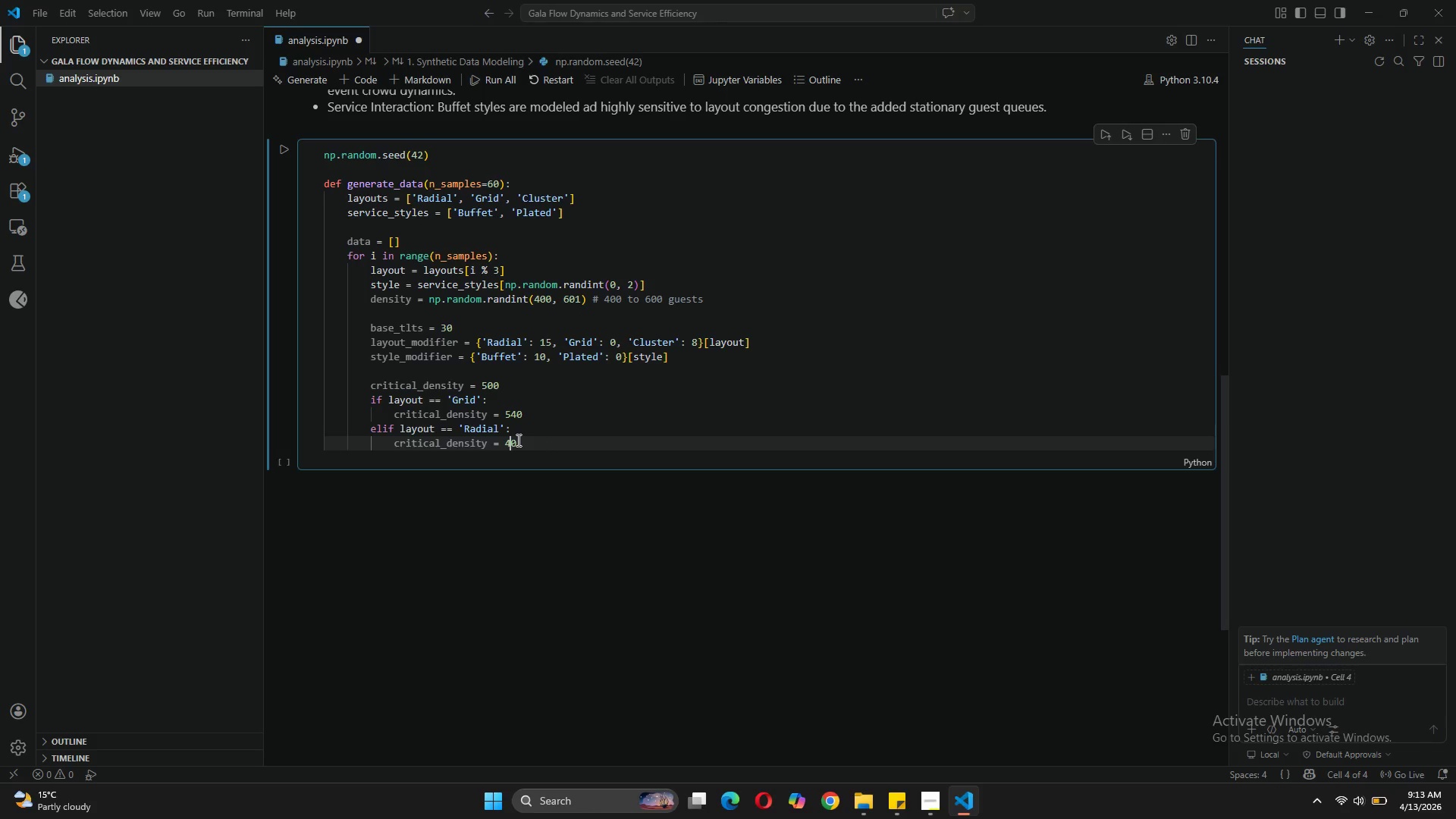 
key(6)
 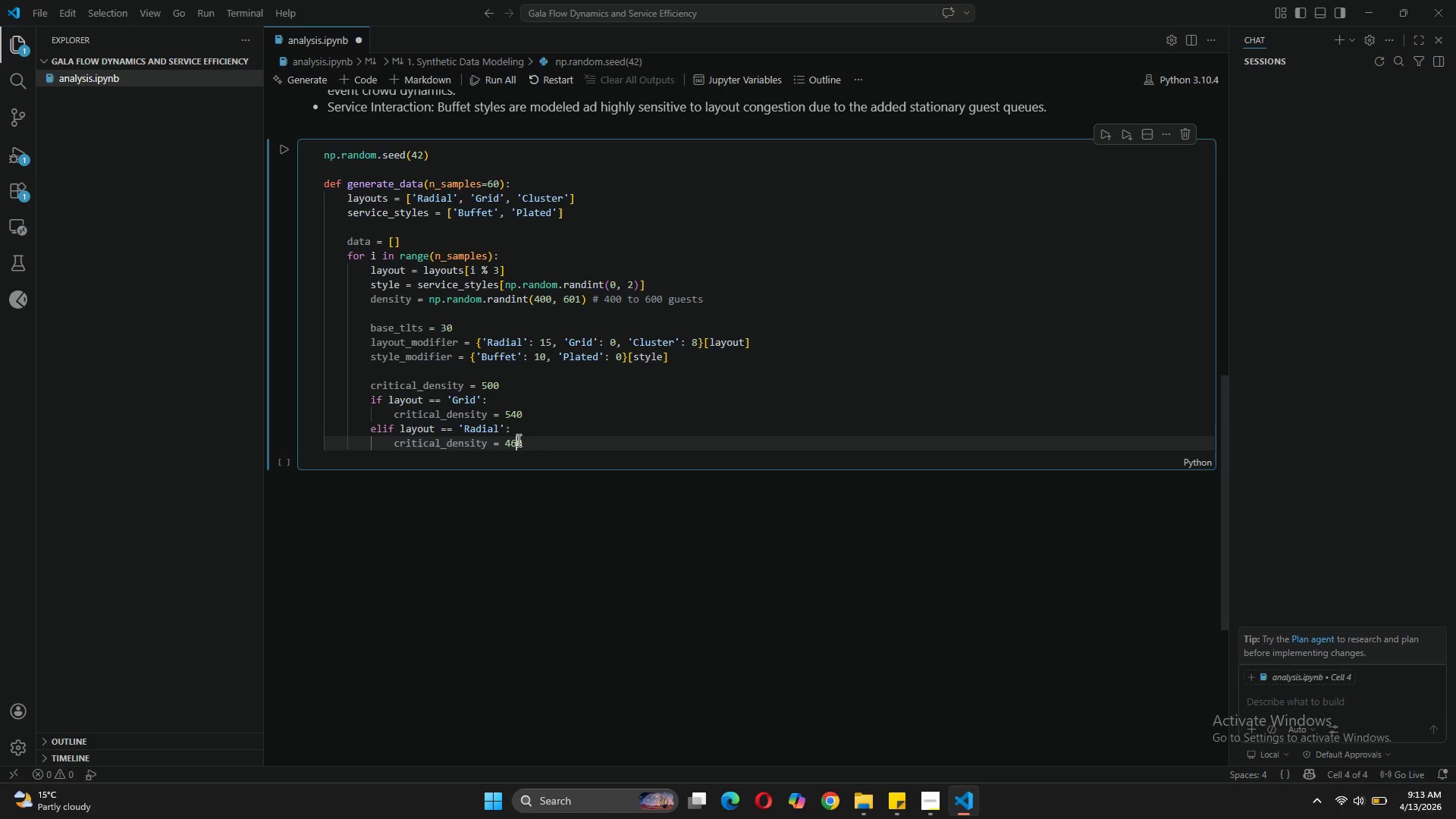 
mouse_move([575, 457])
 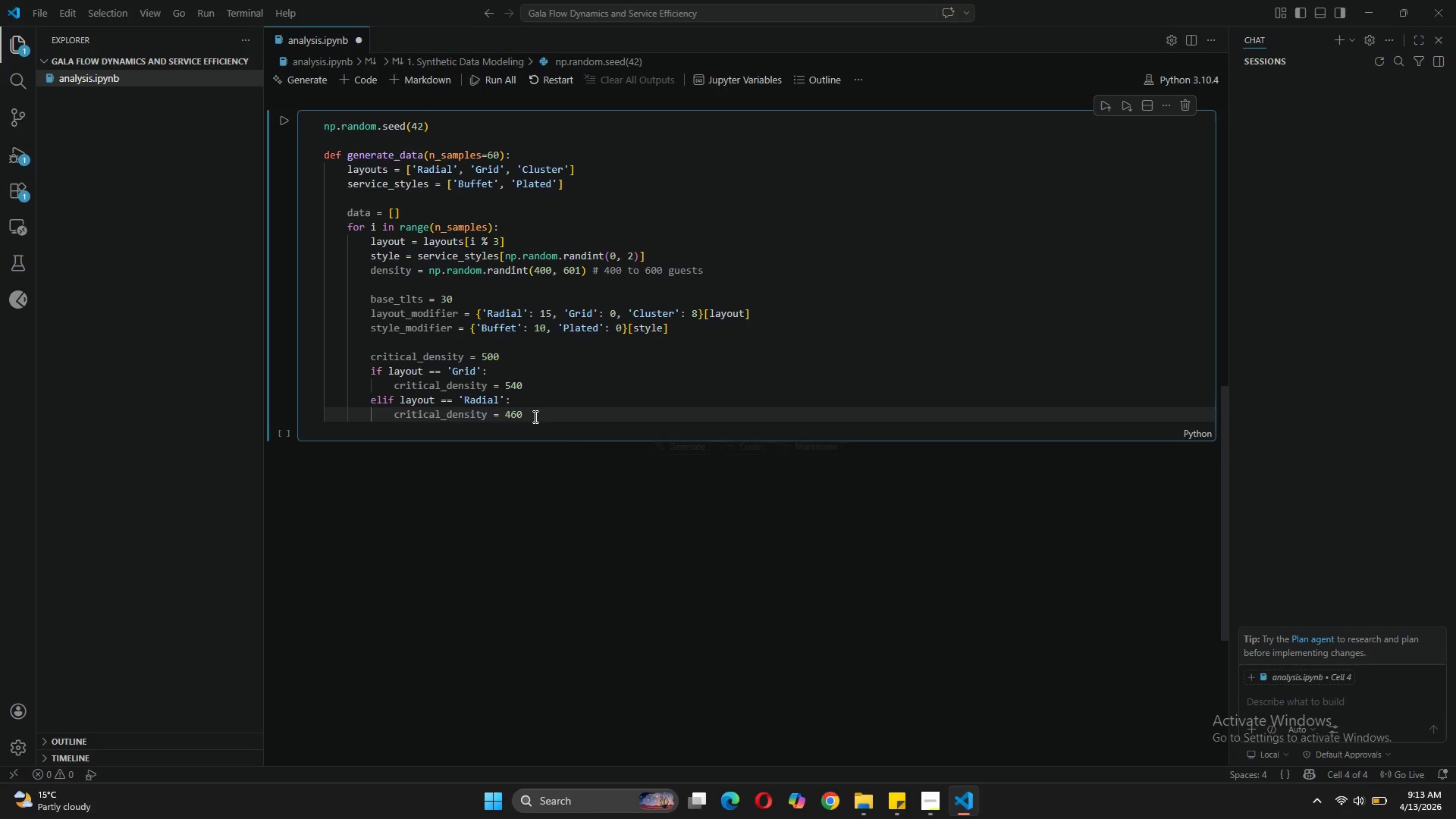 
left_click([534, 416])
 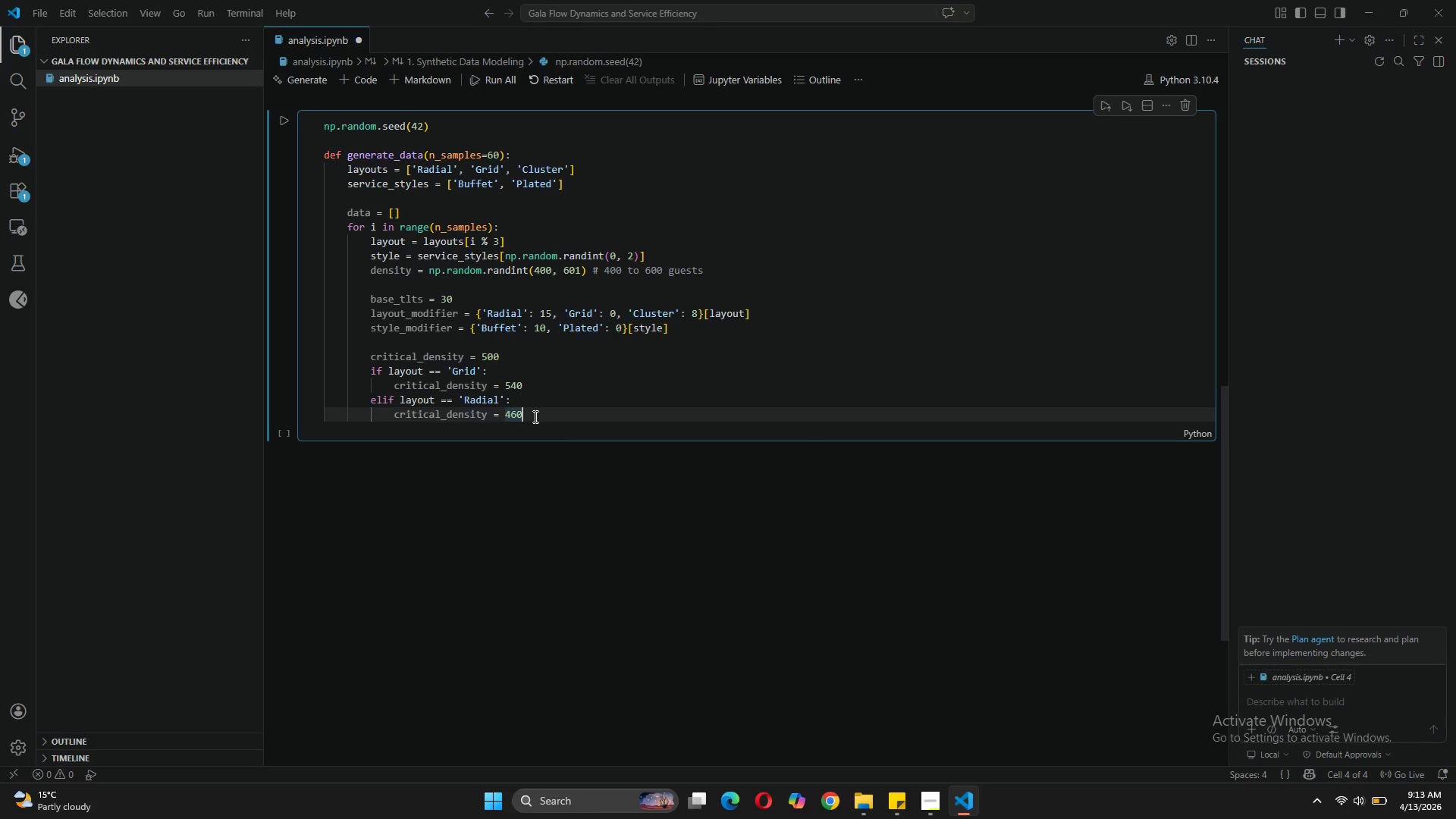 
key(Enter)
 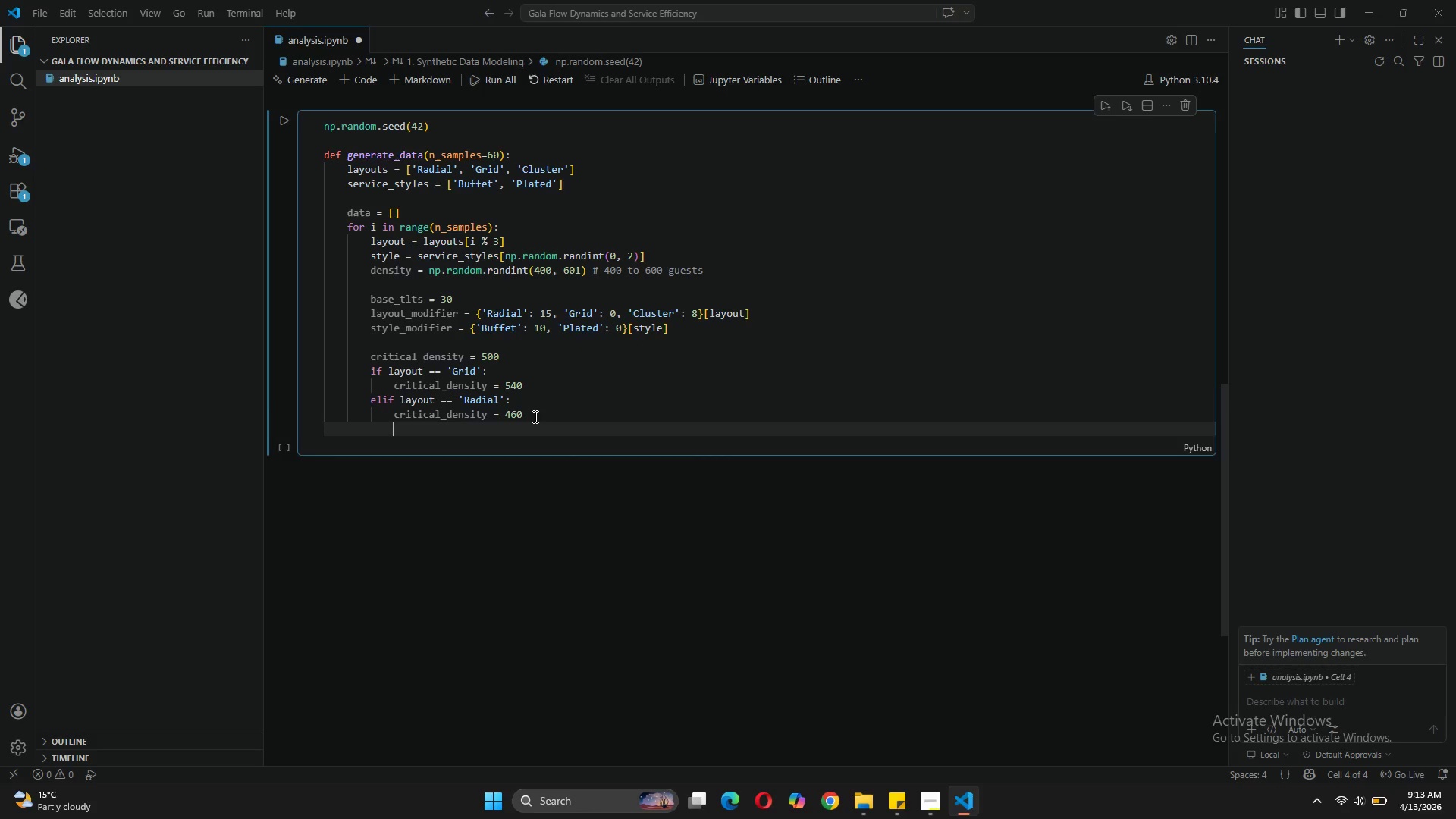 
key(Enter)
 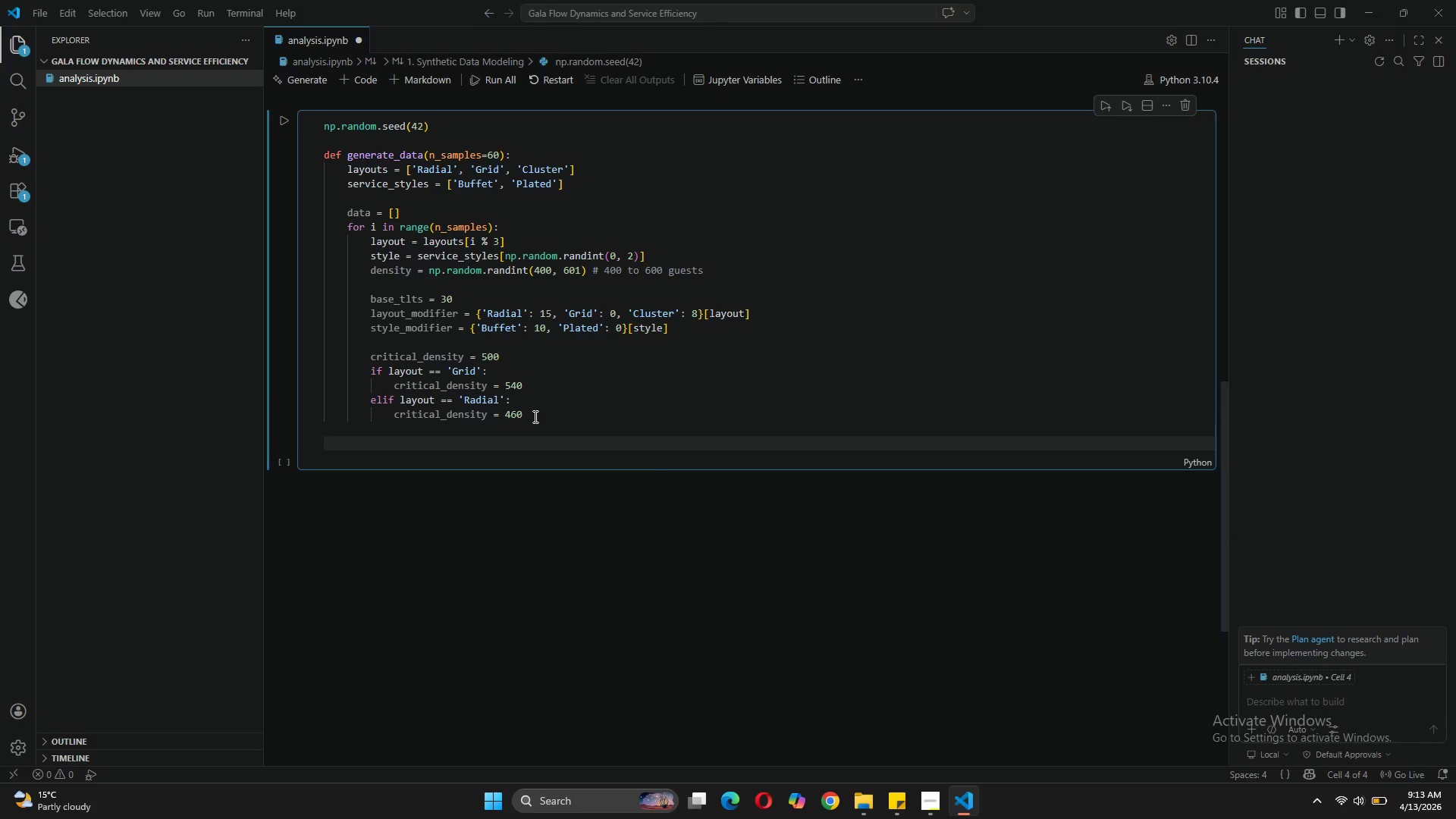 
key(Backspace)
type(density_effect = (density / 100)
 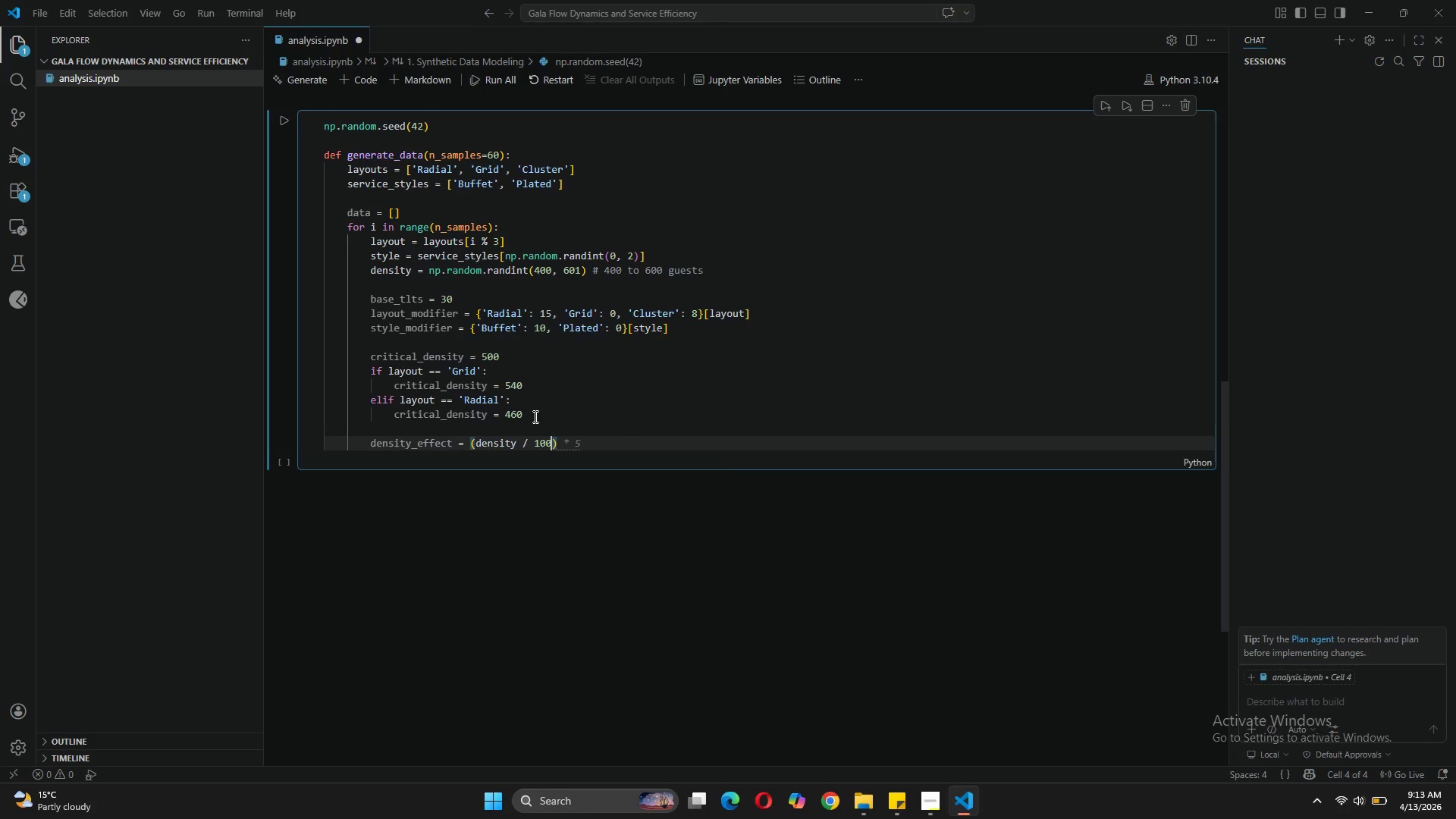 
key(ArrowRight)
 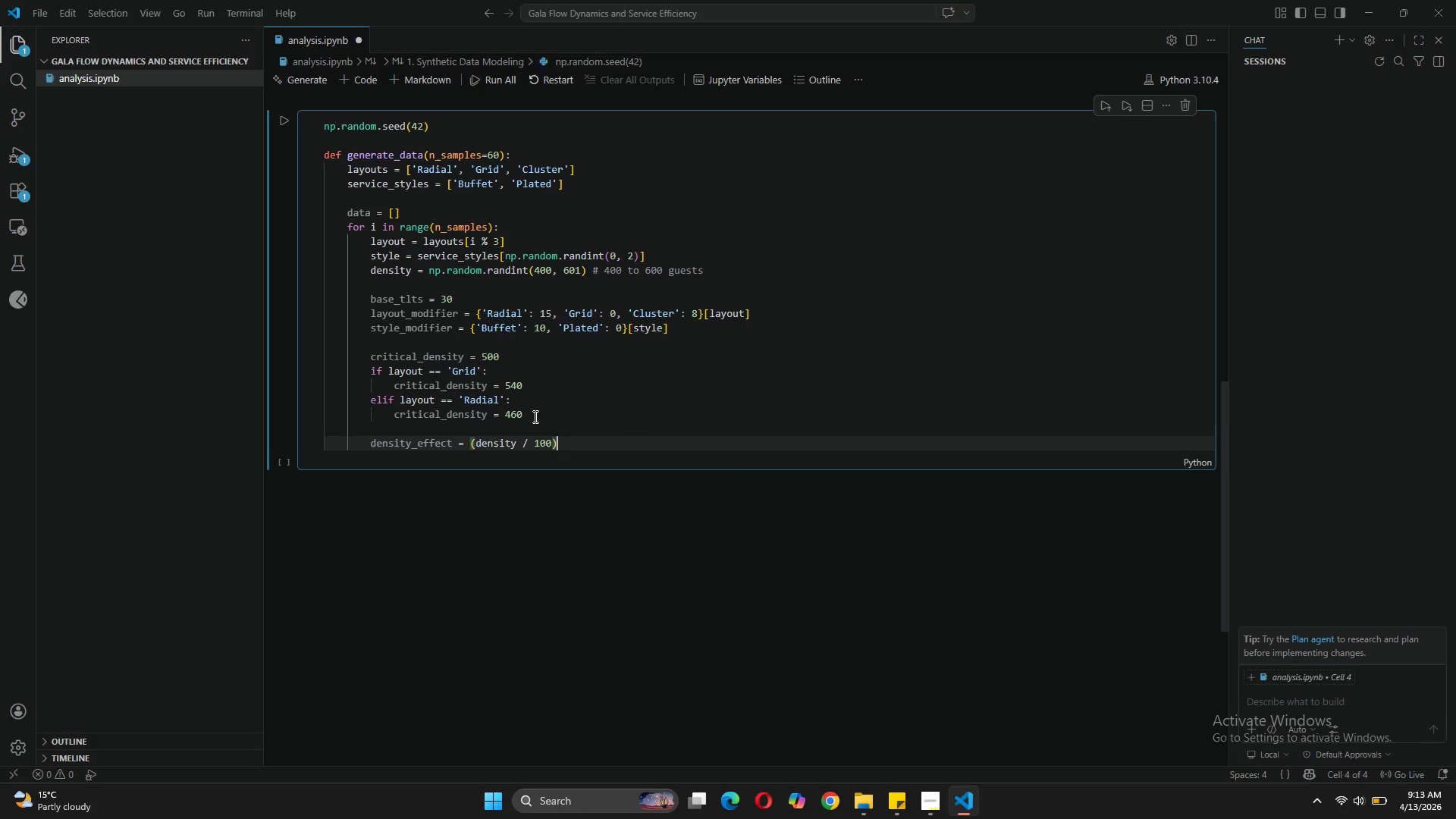 
key(Space)
 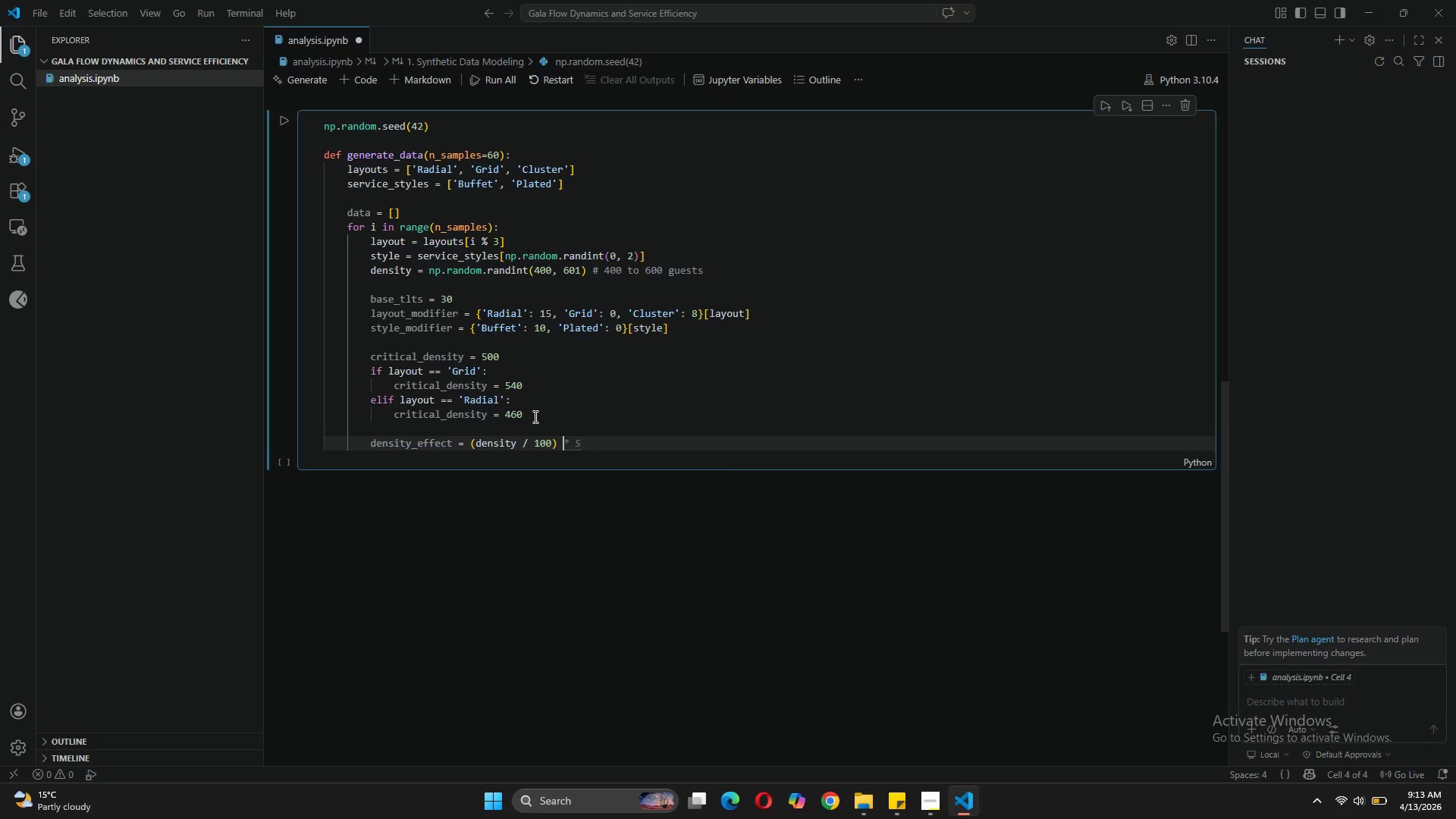 
key(Shift+8)
 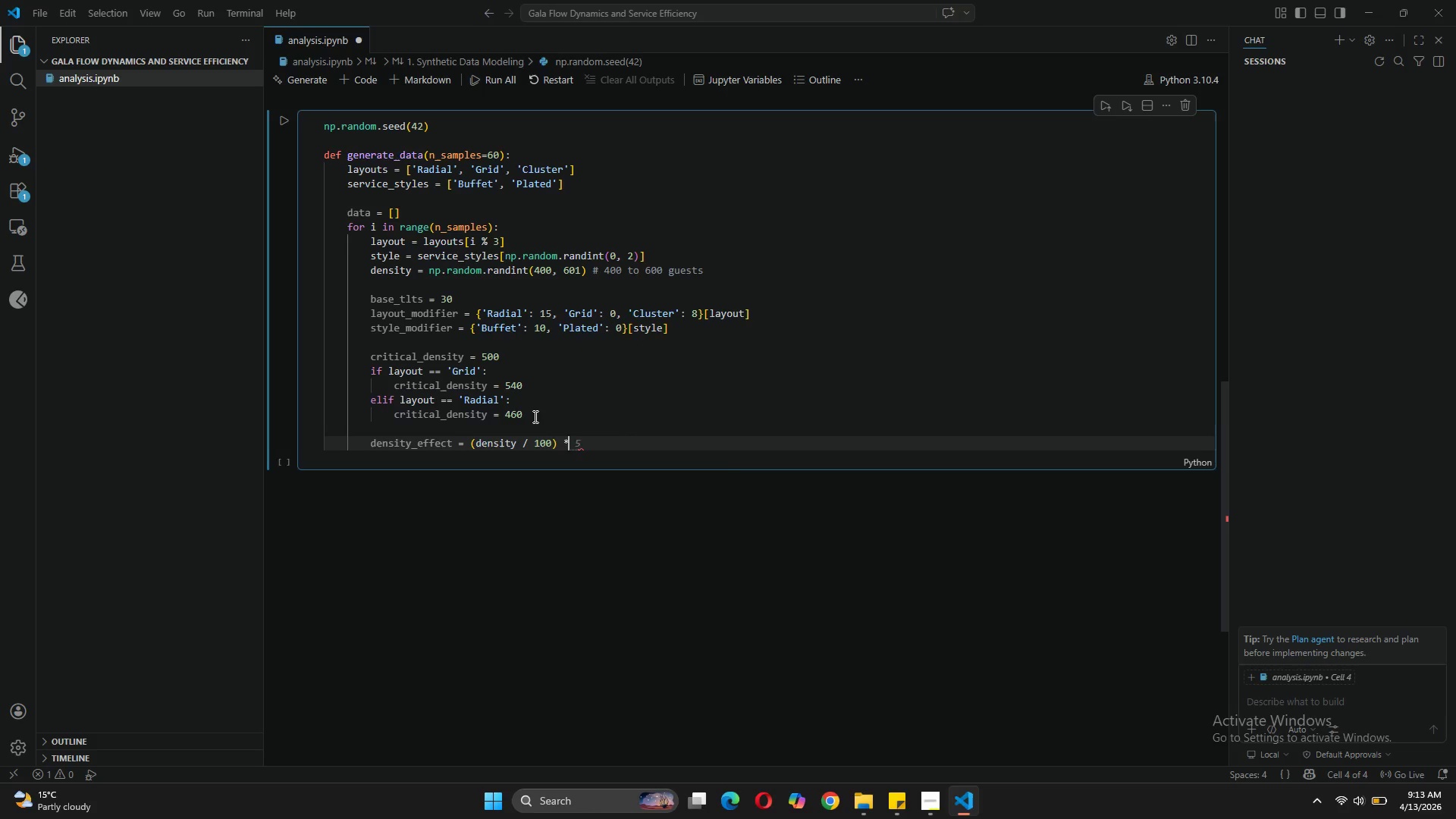 
key(Space)
 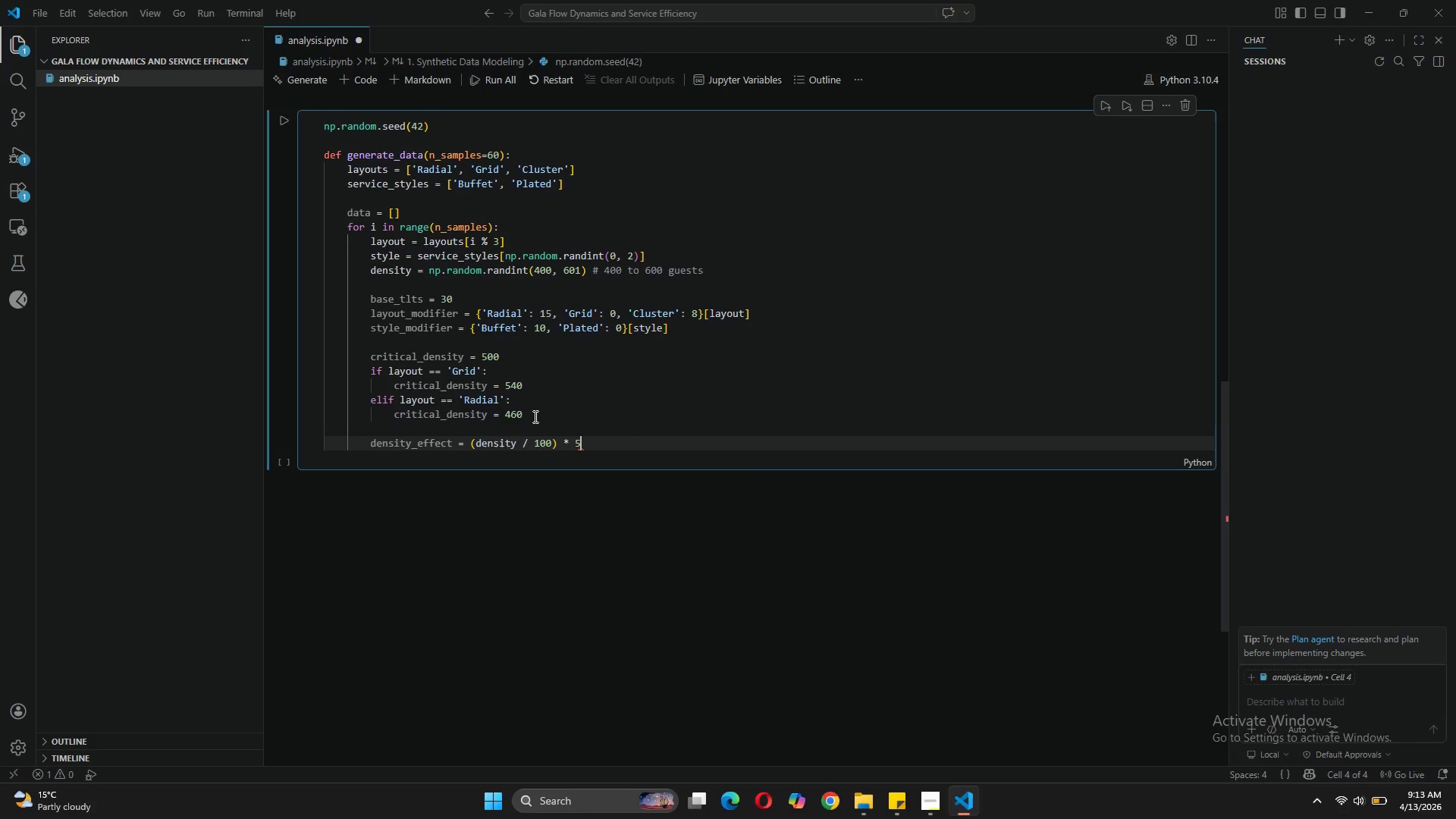 
key(5)
 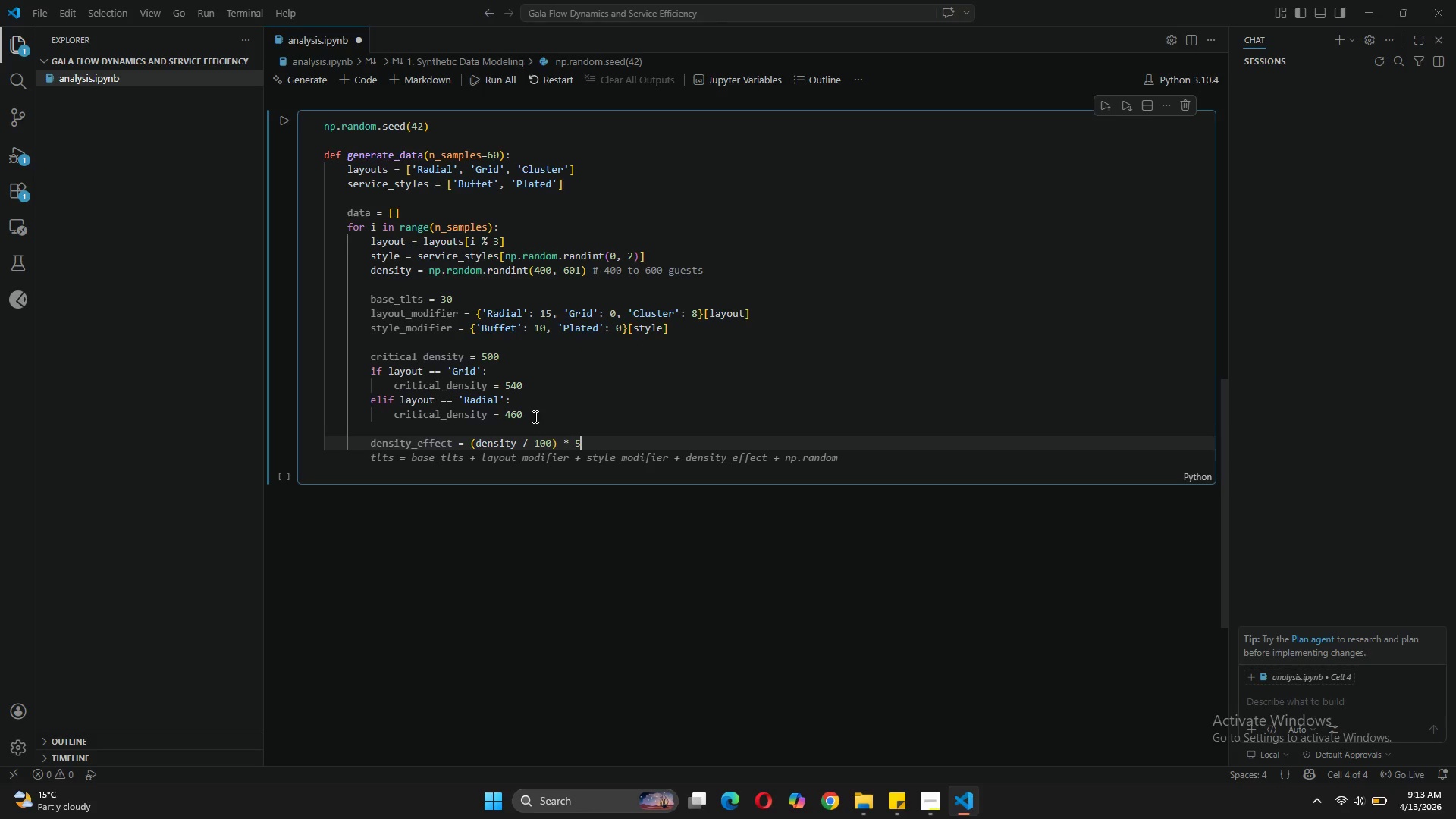 
key(Enter)
 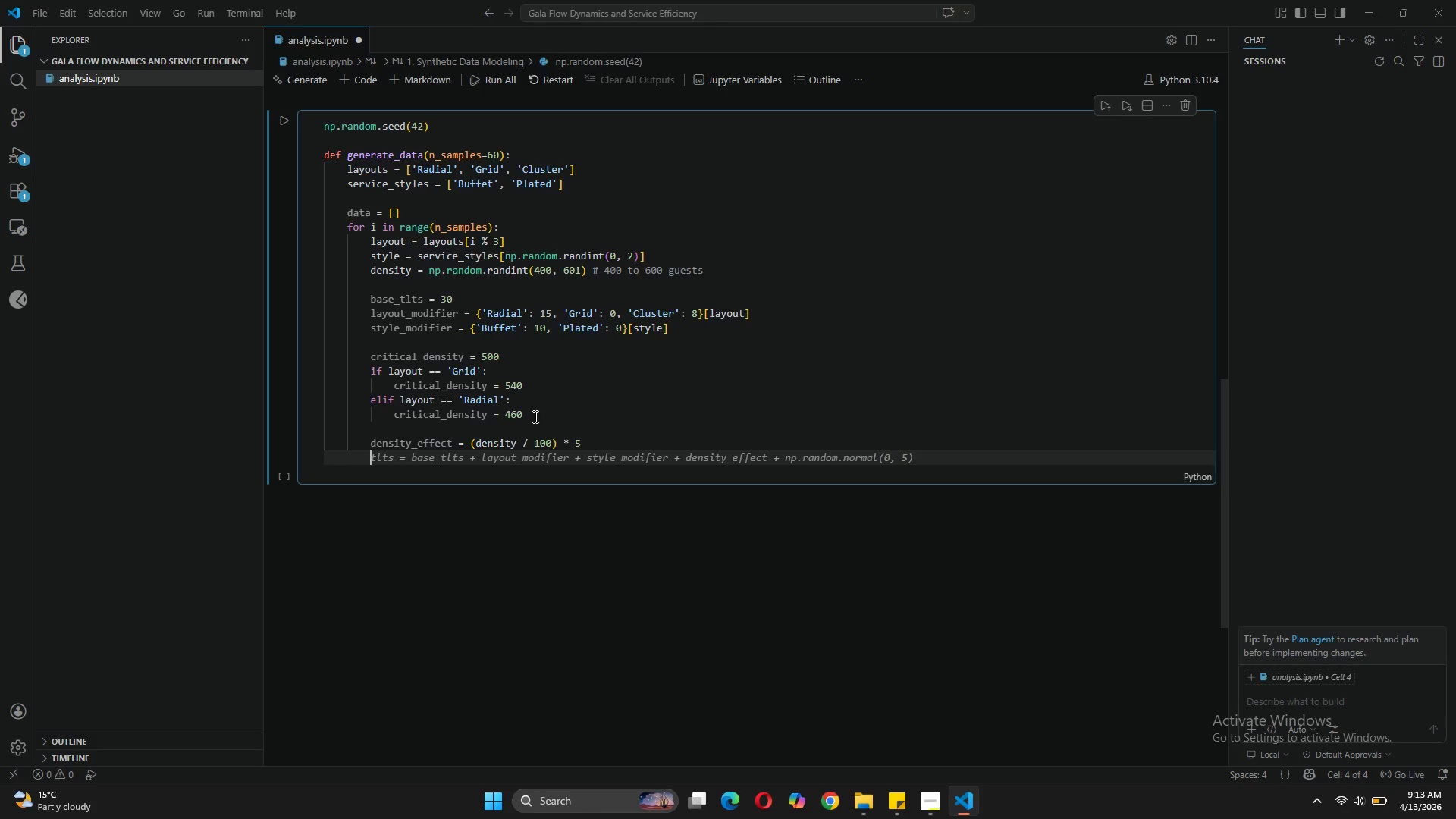 
type(if density)
key(Tab)
key(Tab)
 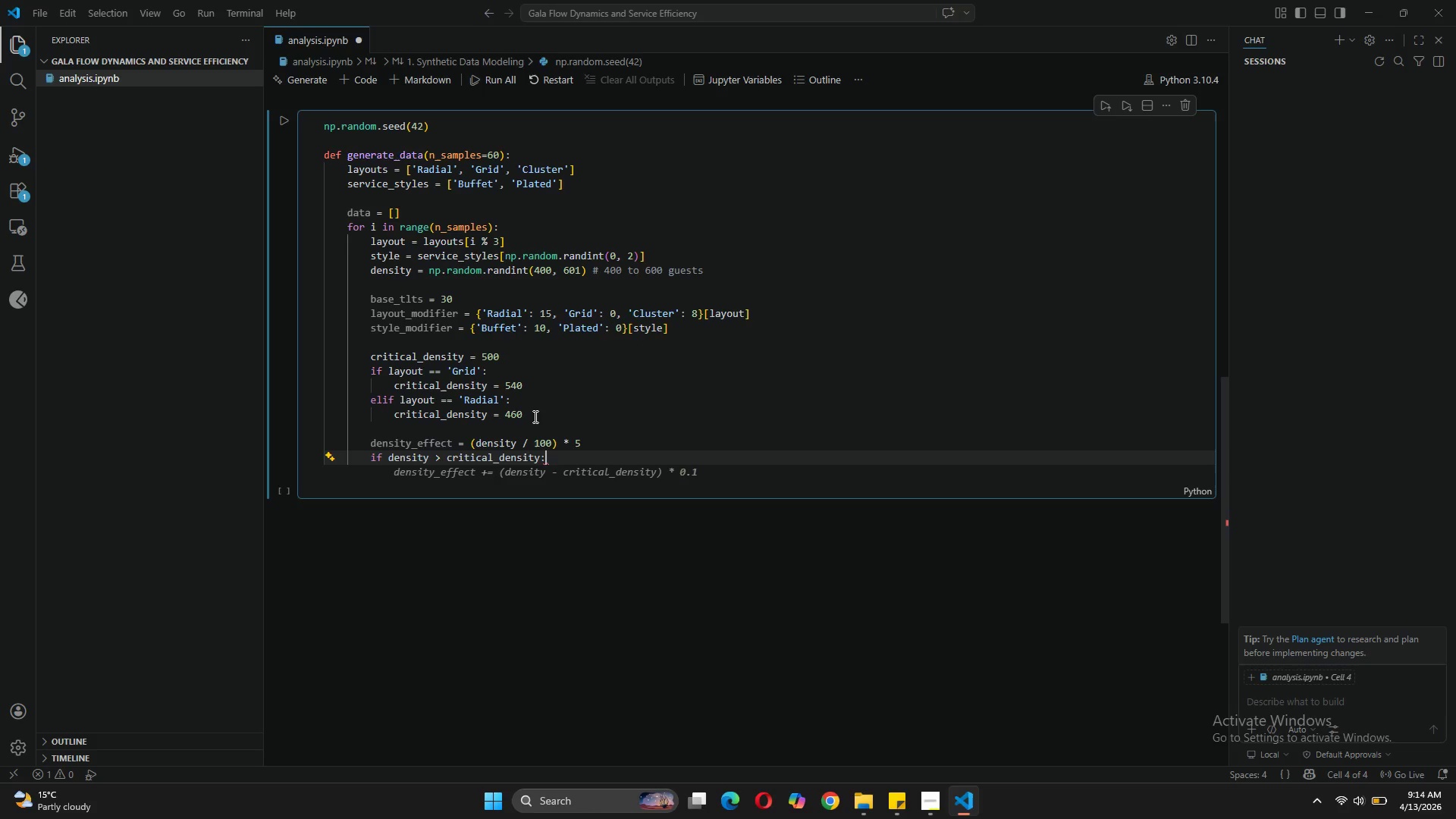 
key(Enter)
 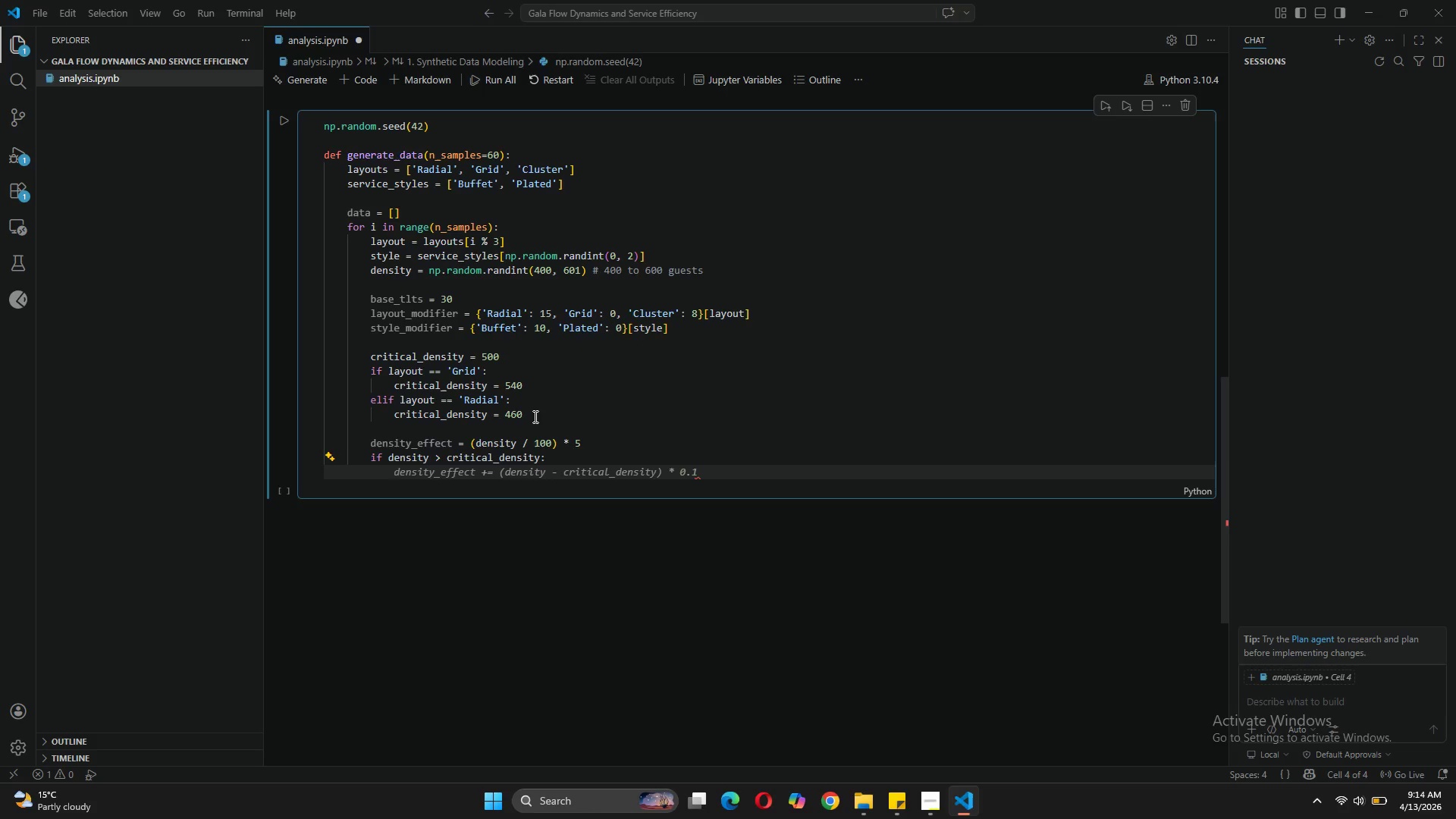 
type(delay = np )
key(Backspace)
type(.exp)
 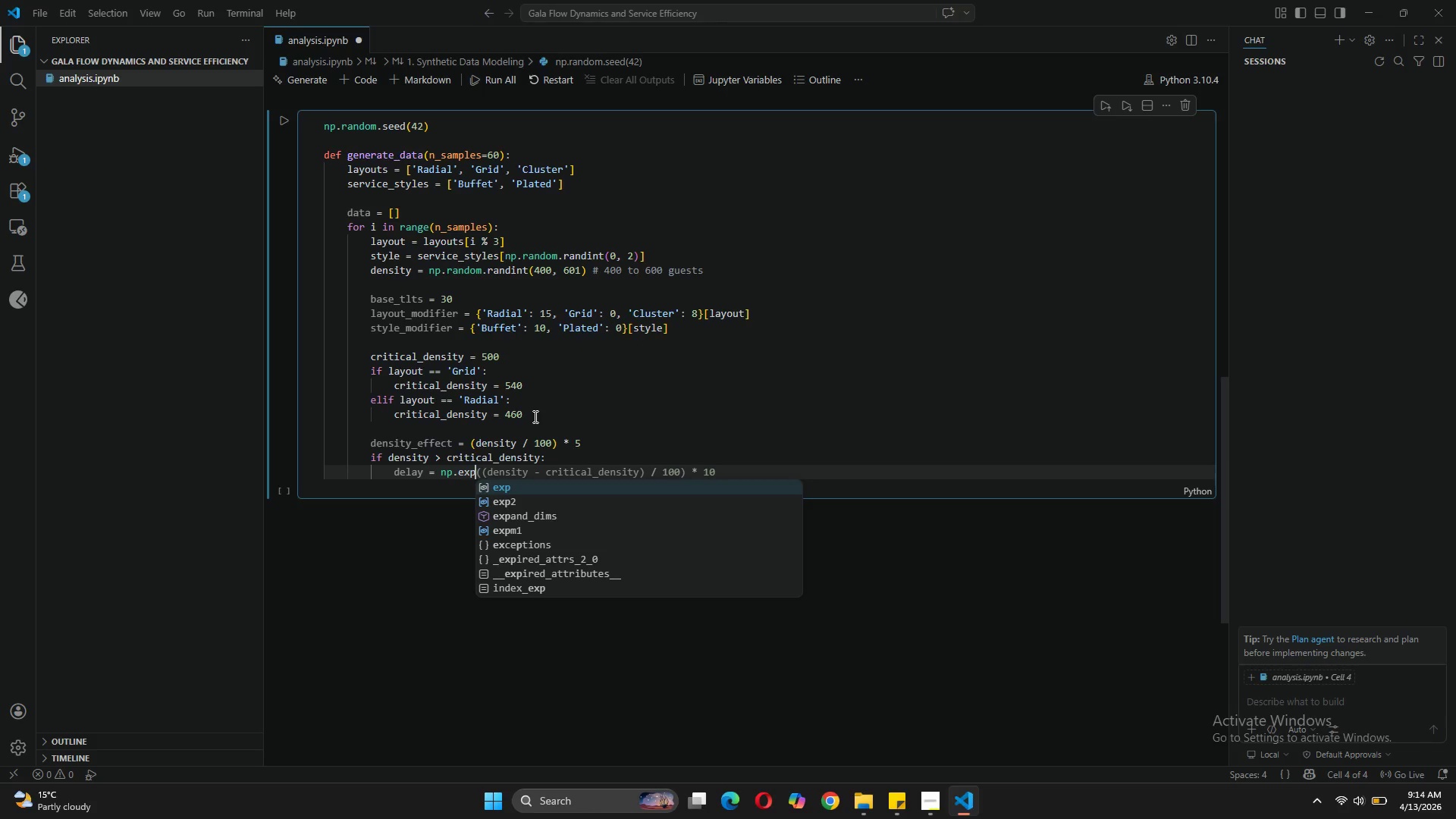 
wait(7.31)
 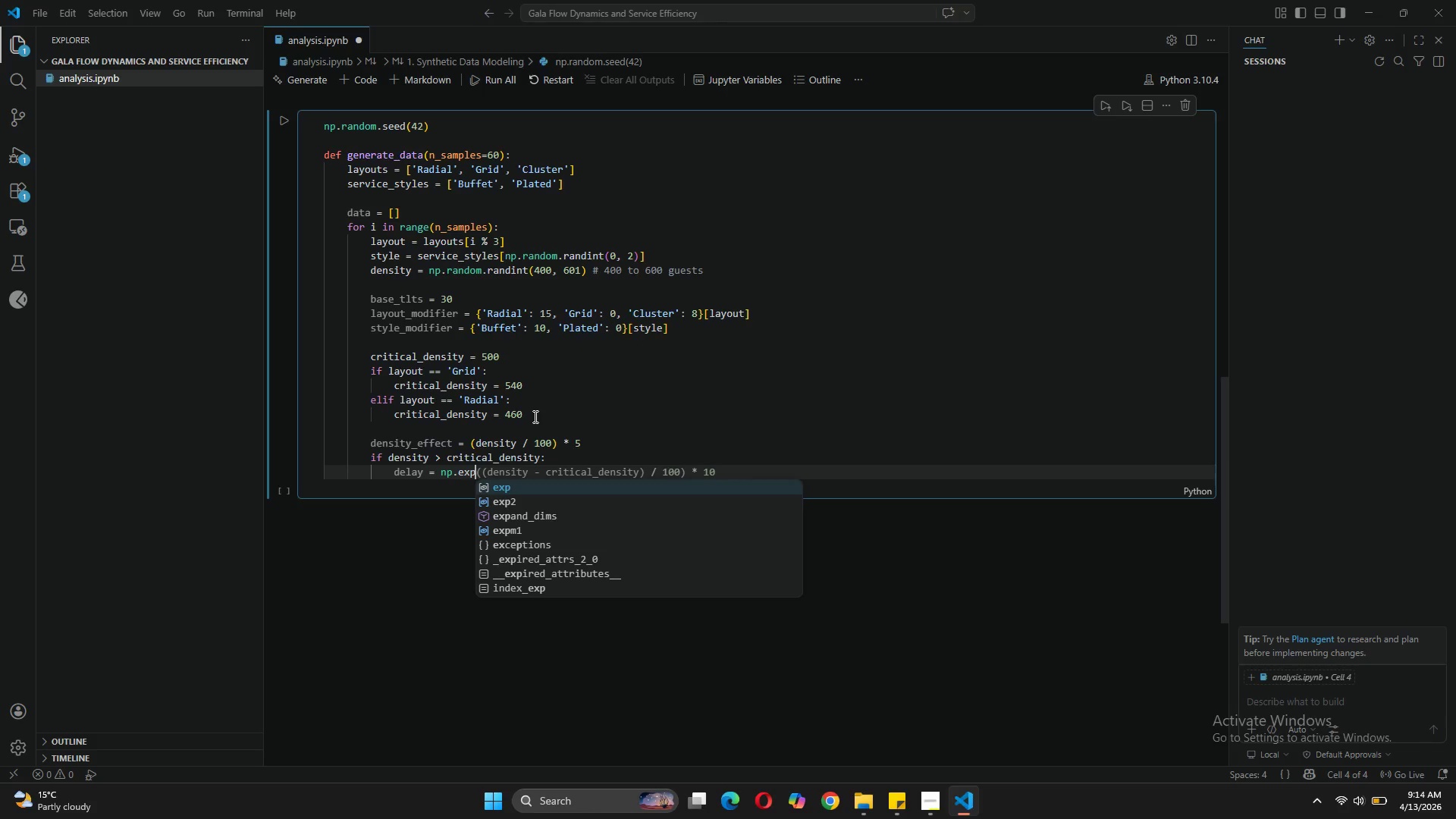 
type((()
 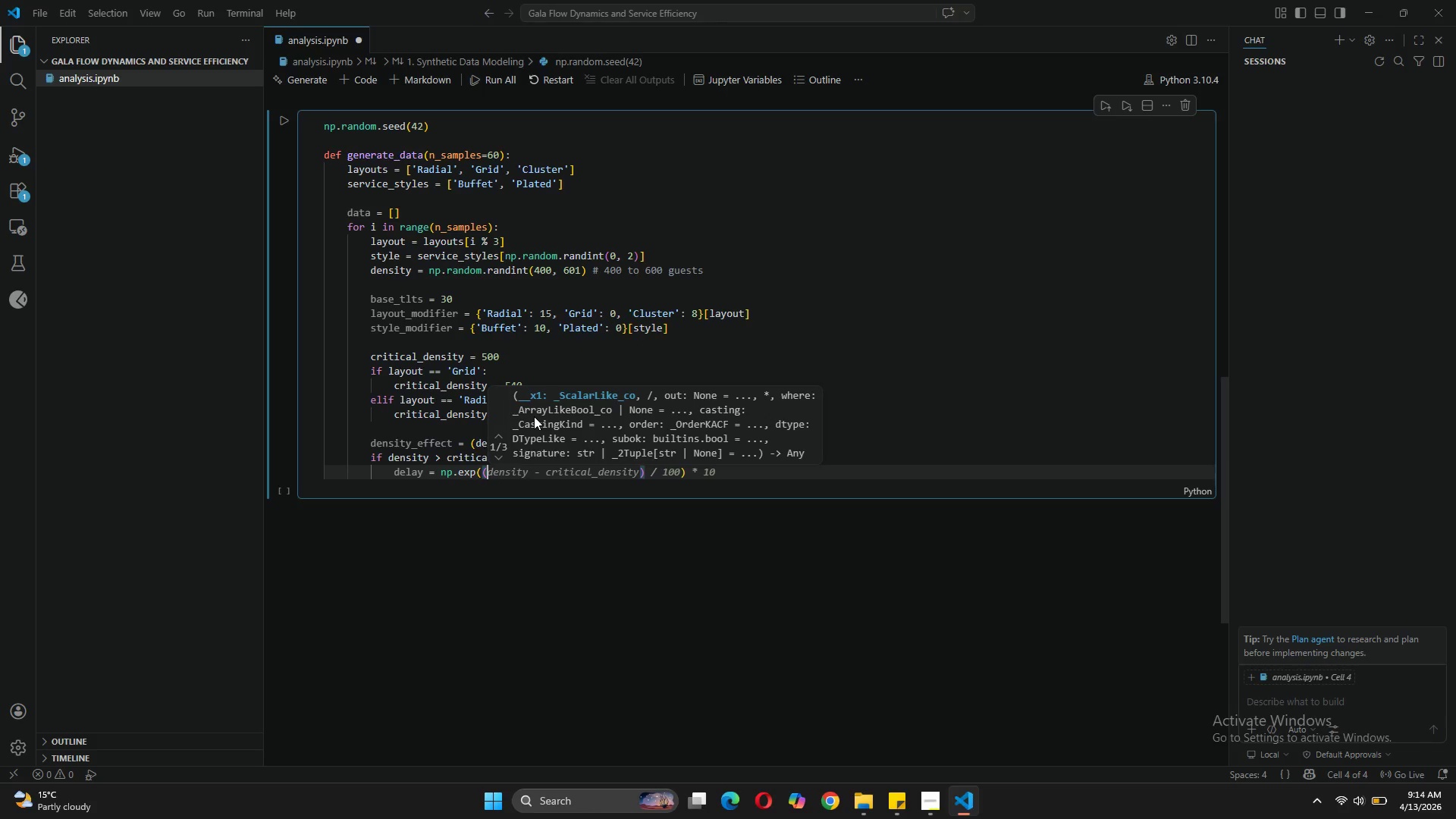 
wait(5.47)
 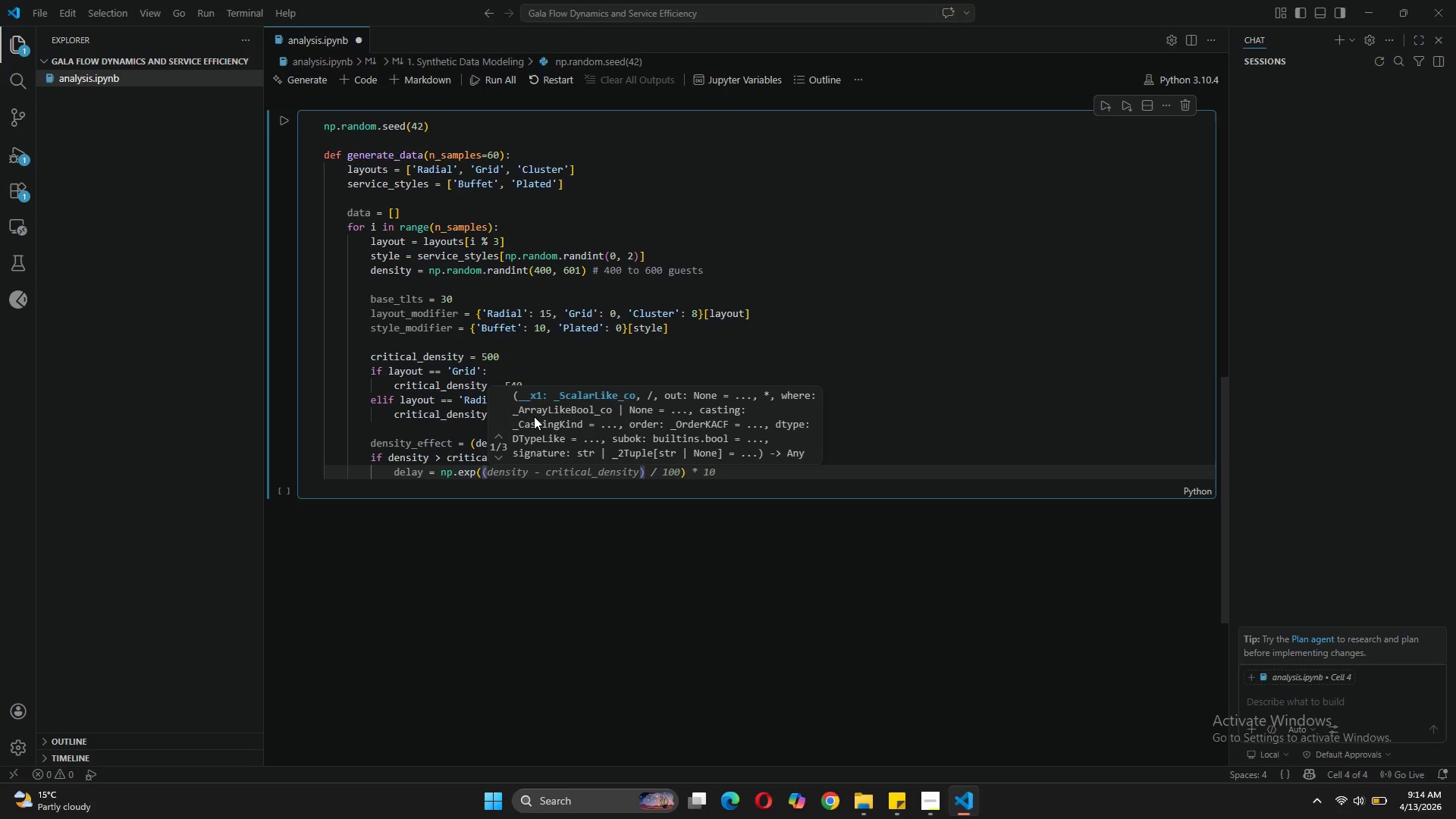 
key(Tab)
 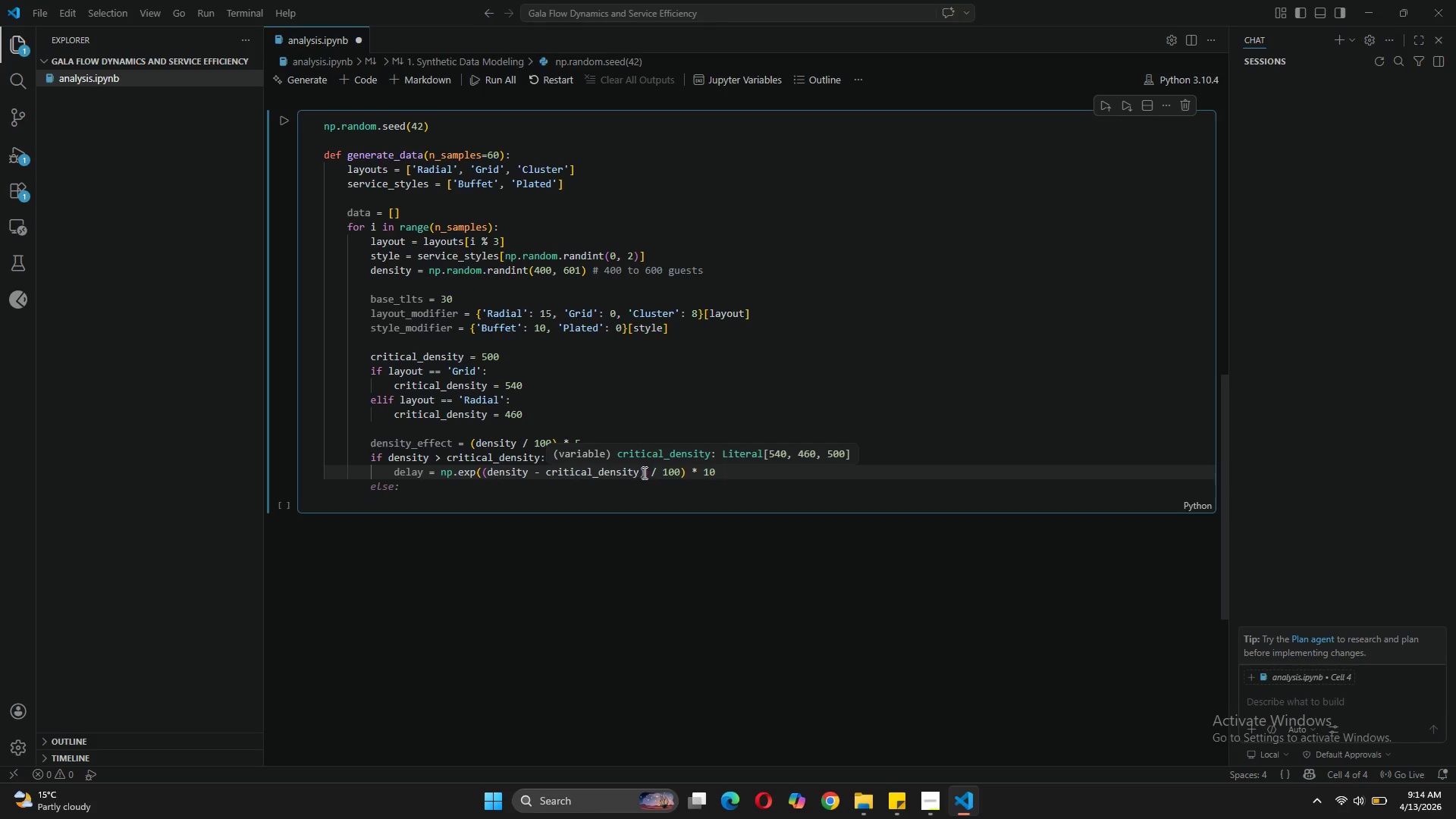 
left_click([682, 476])
 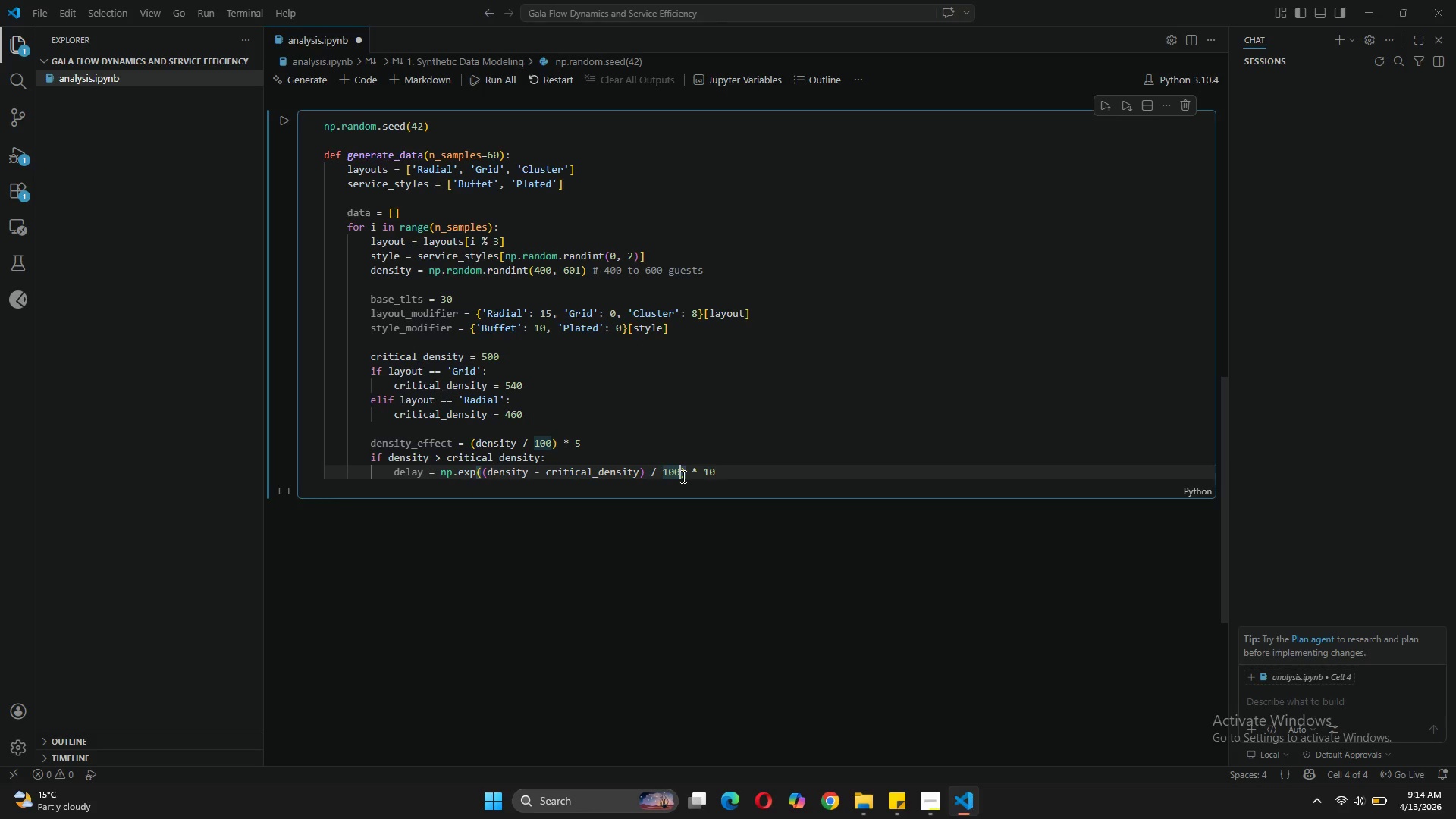 
key(Backspace)
key(Backspace)
key(Backspace)
type(40)
 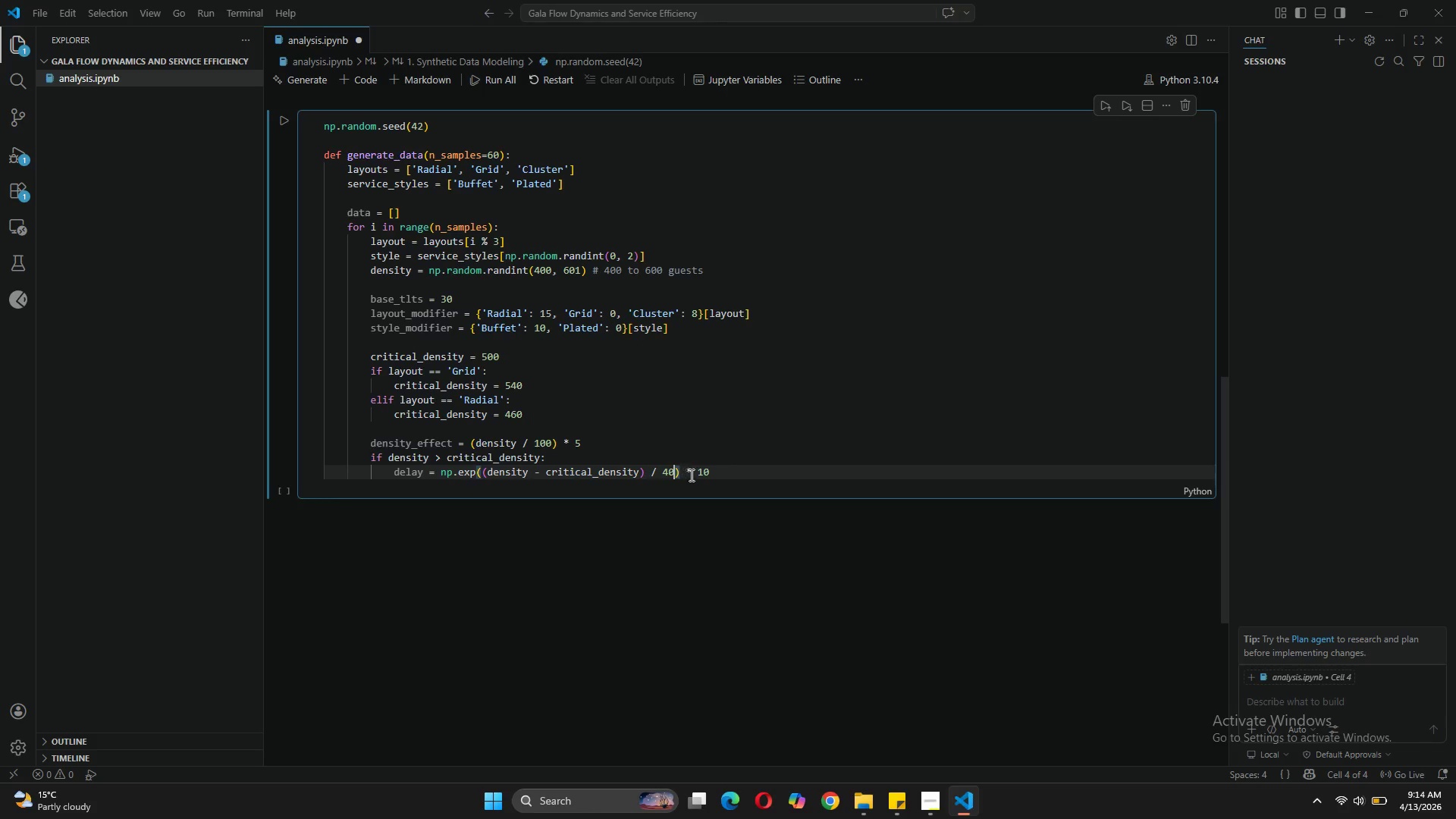 
left_click([713, 472])
 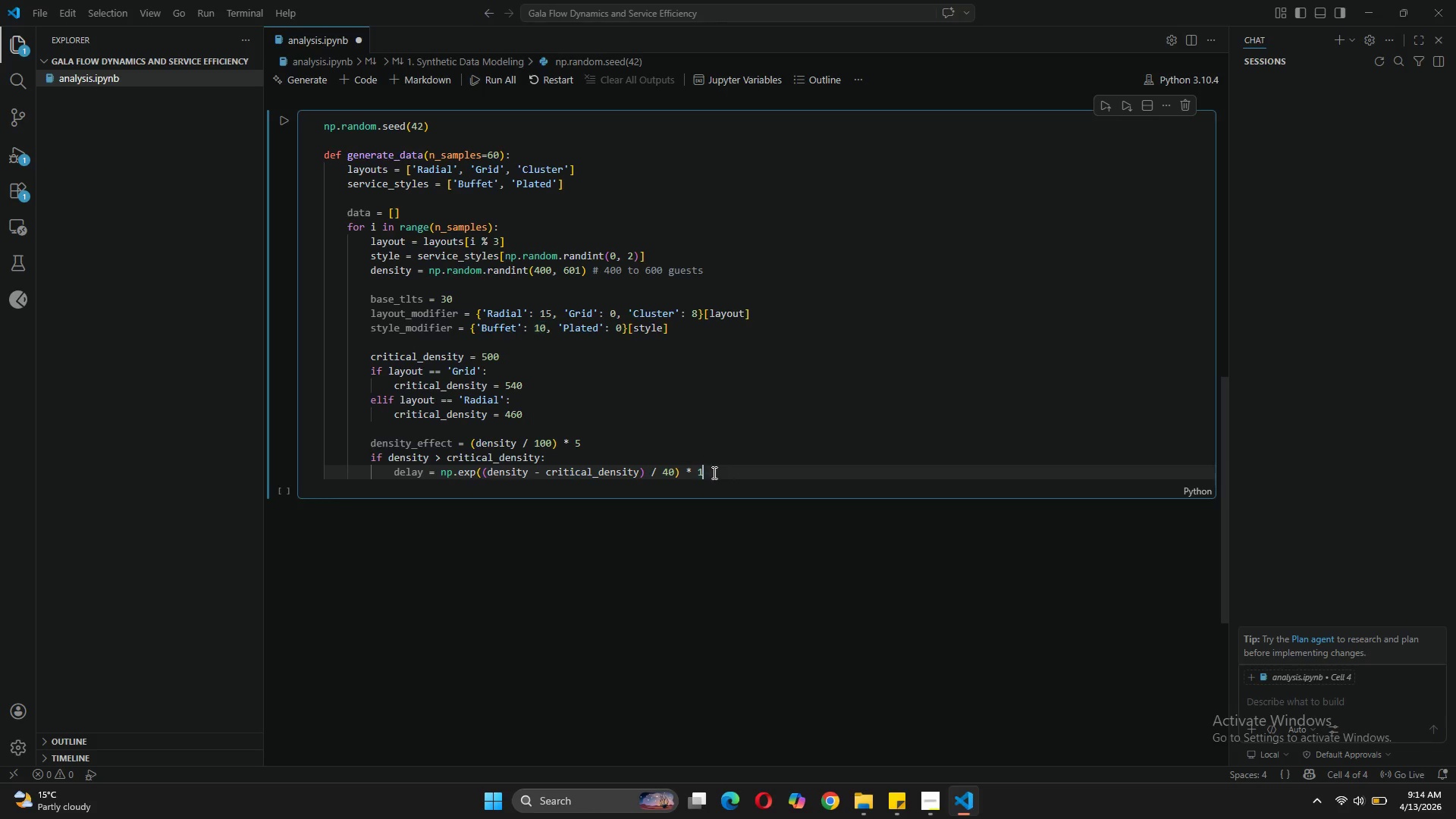 
key(Backspace)
 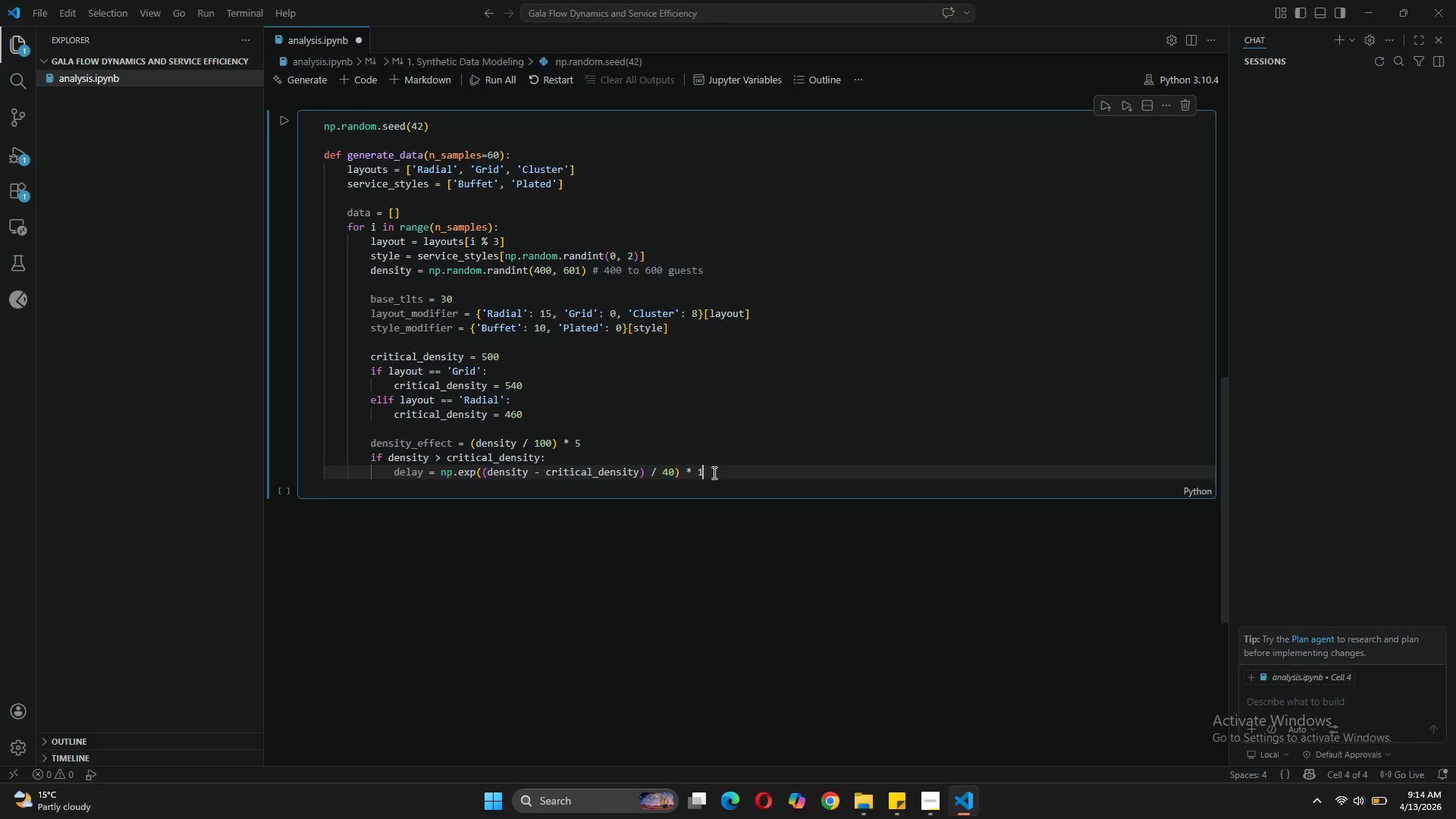 
key(Backspace)
 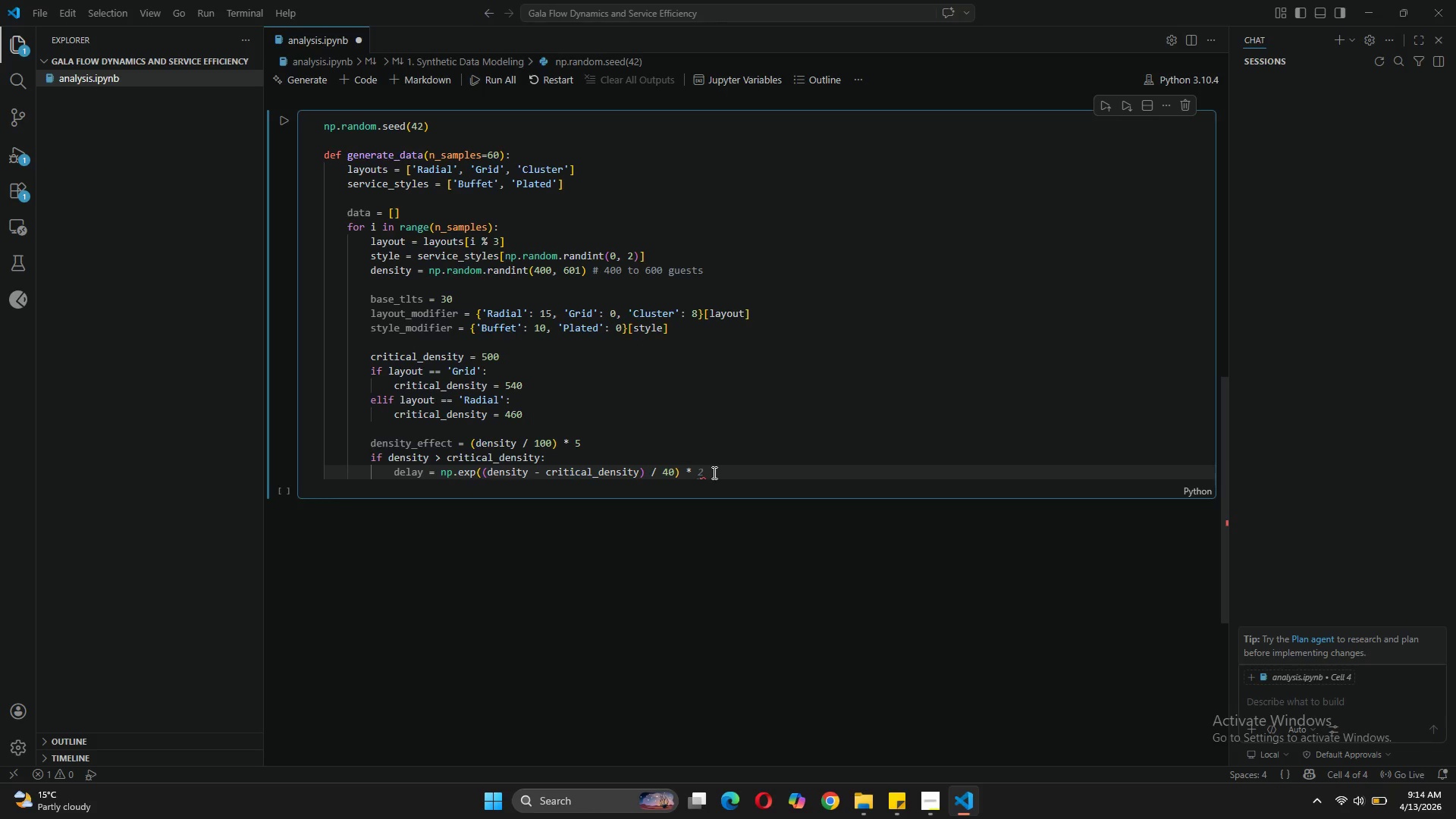 
key(2)
 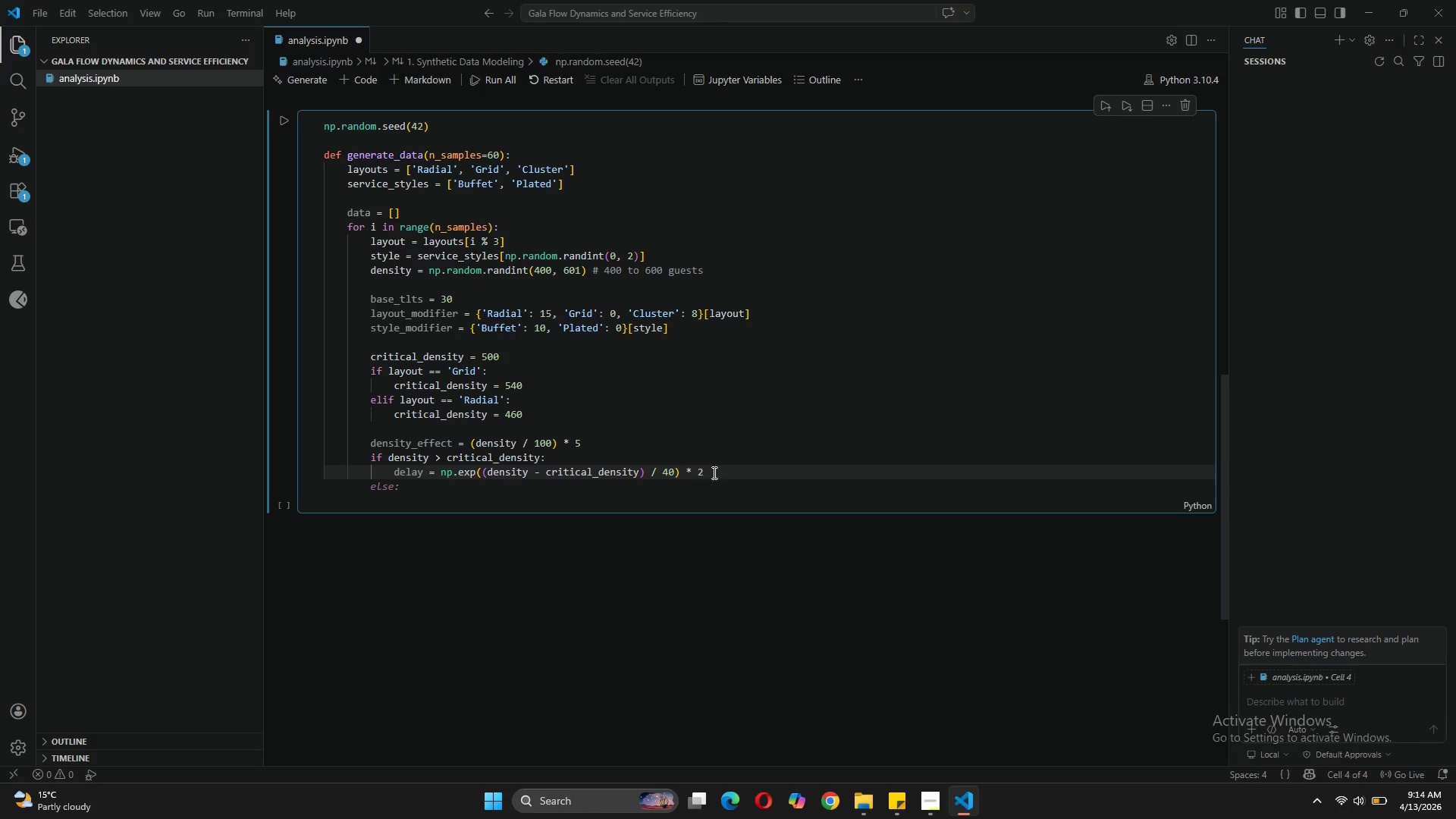 
key(Enter)
 